 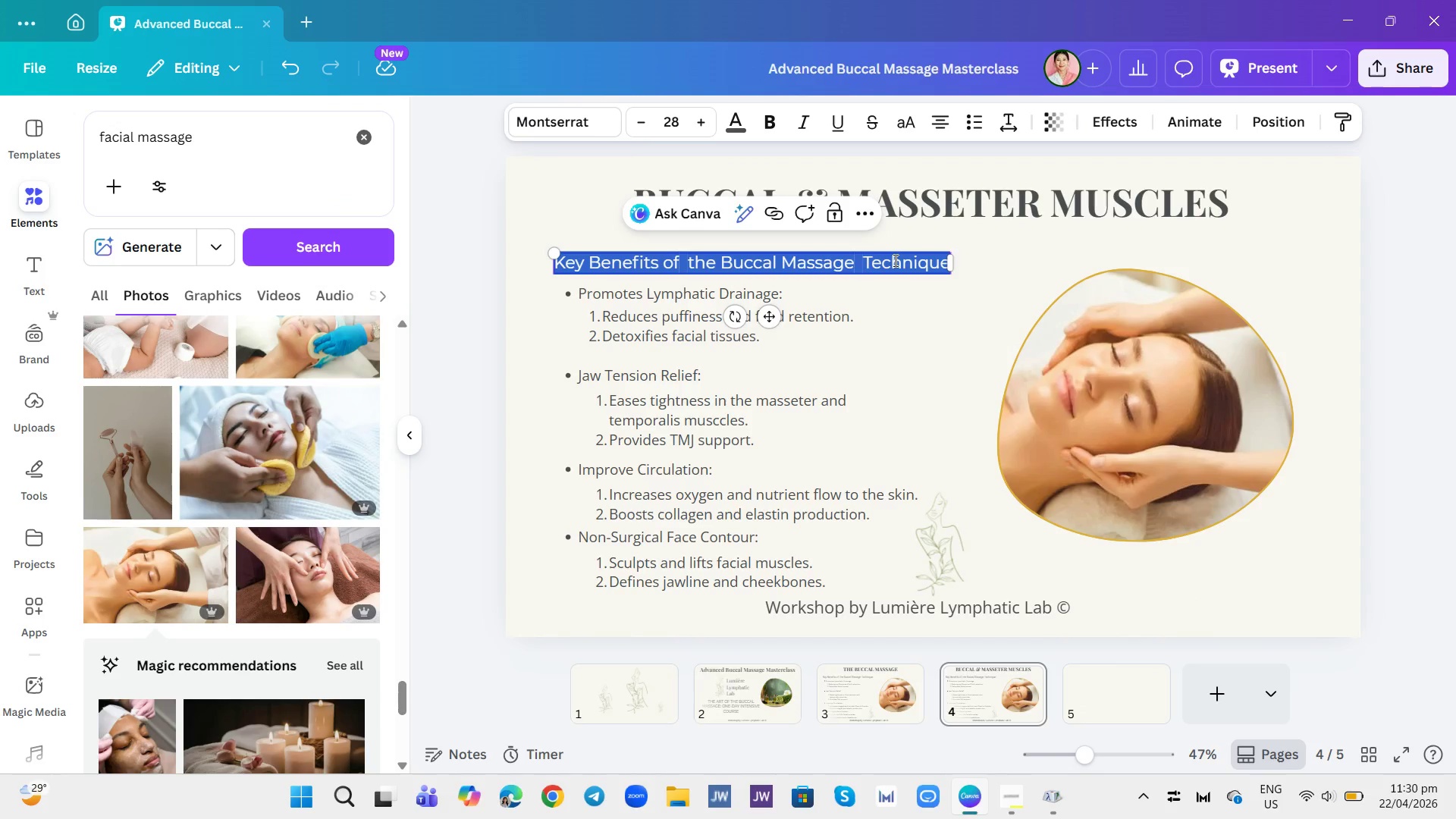 
left_click([903, 267])
 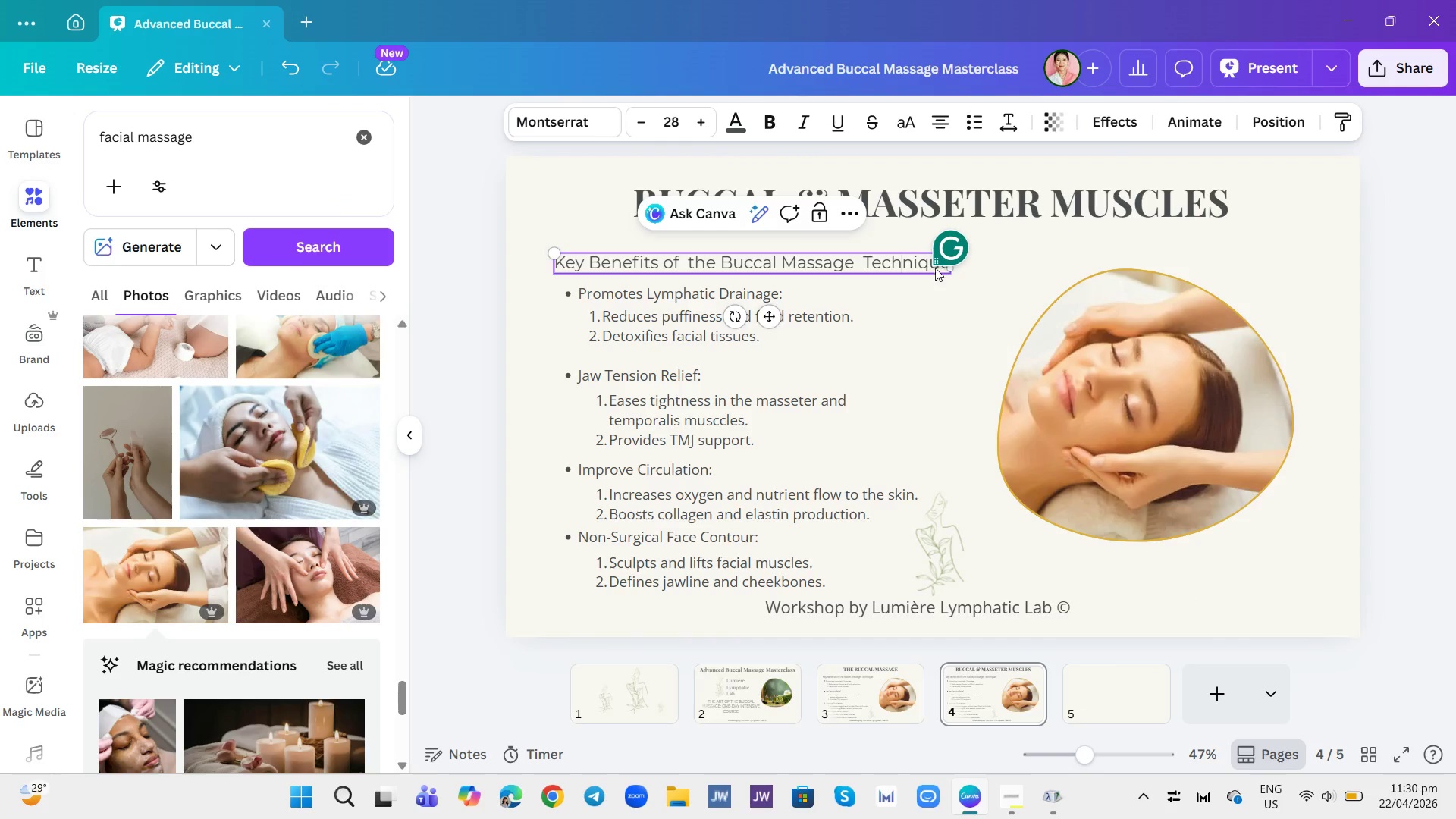 
left_click([924, 260])
 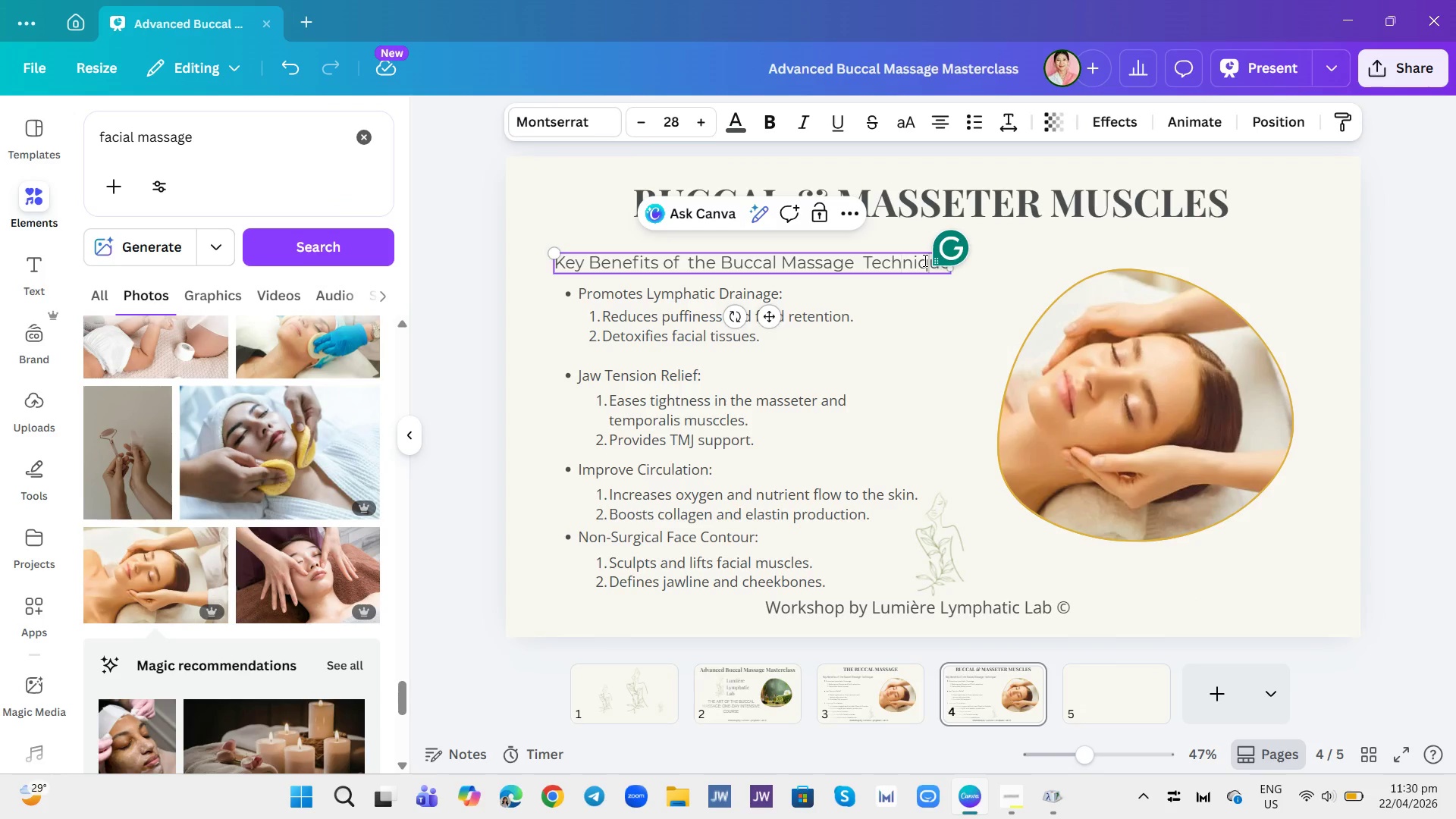 
left_click_drag(start_coordinate=[924, 260], to_coordinate=[629, 261])
 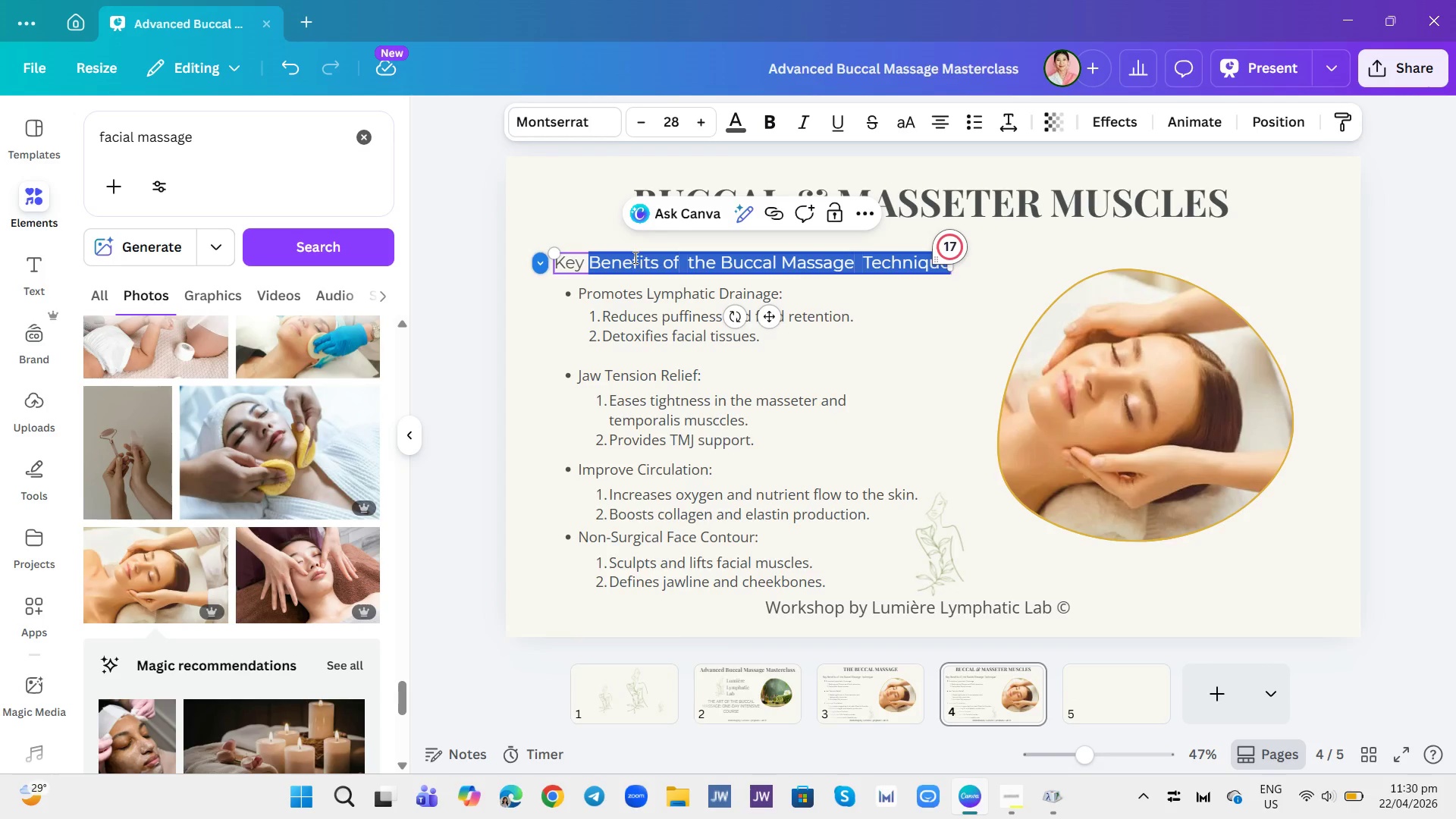 
key(Backspace)
type( facial muscles)
 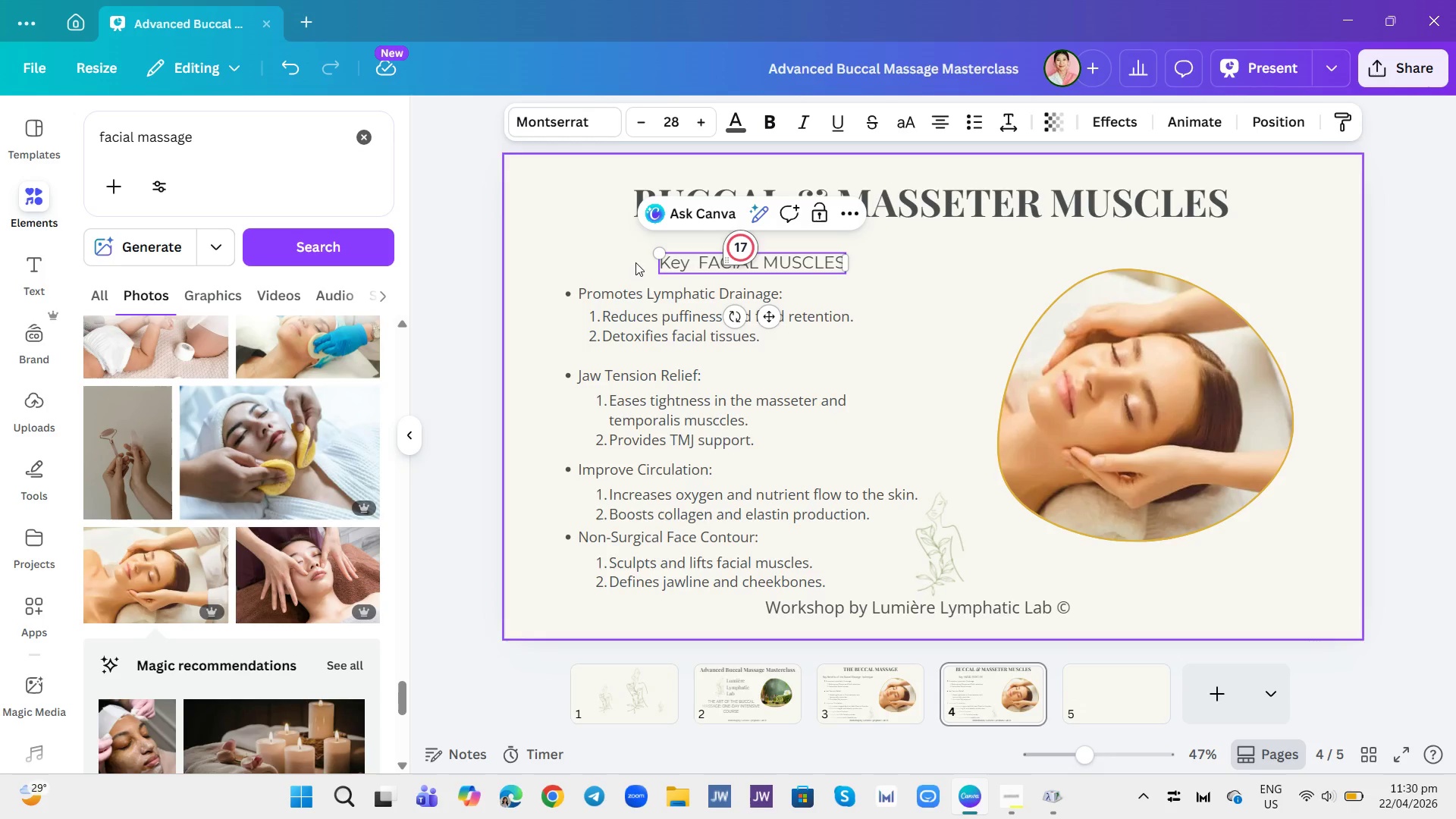 
double_click([648, 289])
 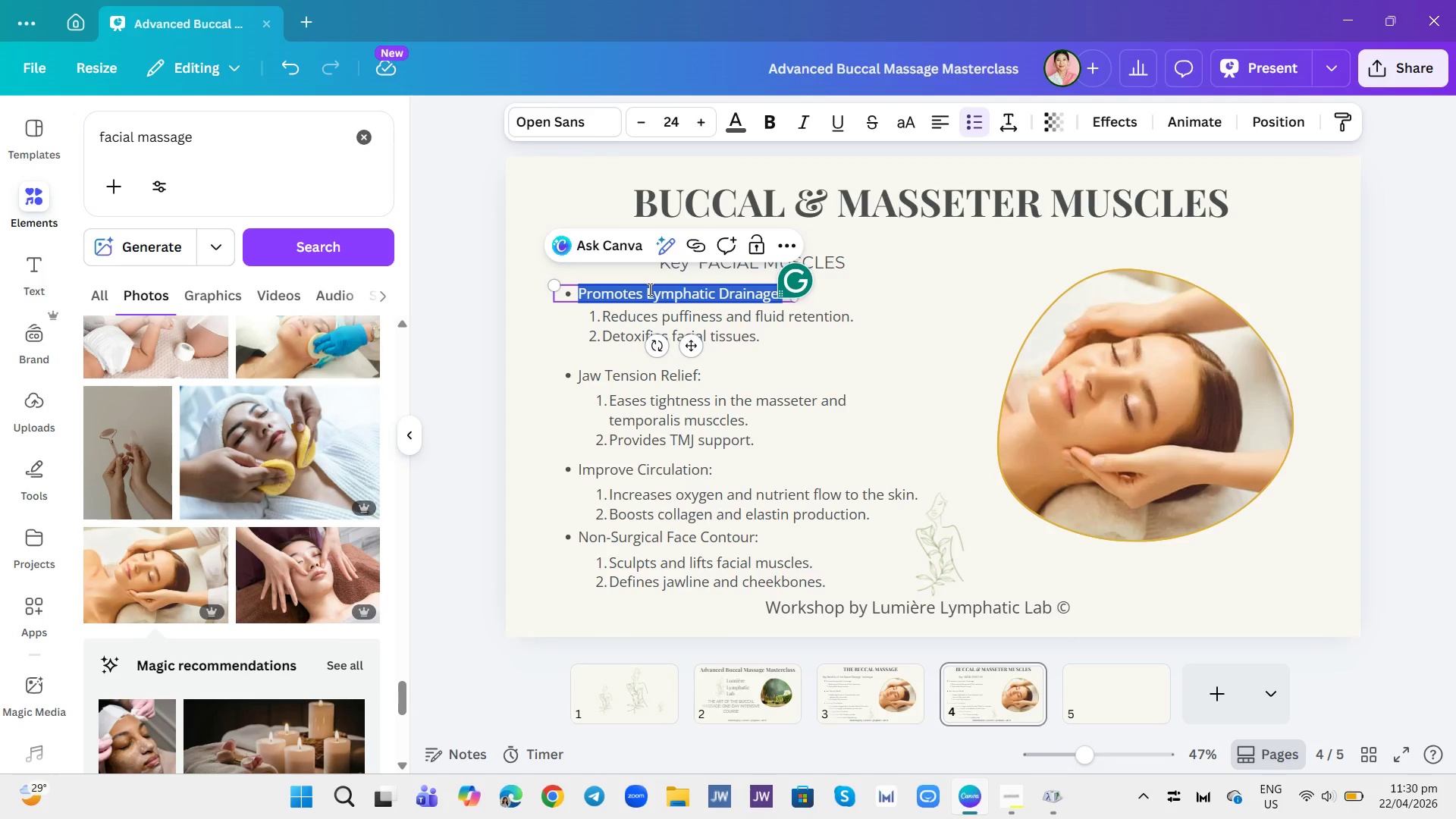 
type(masseter)
 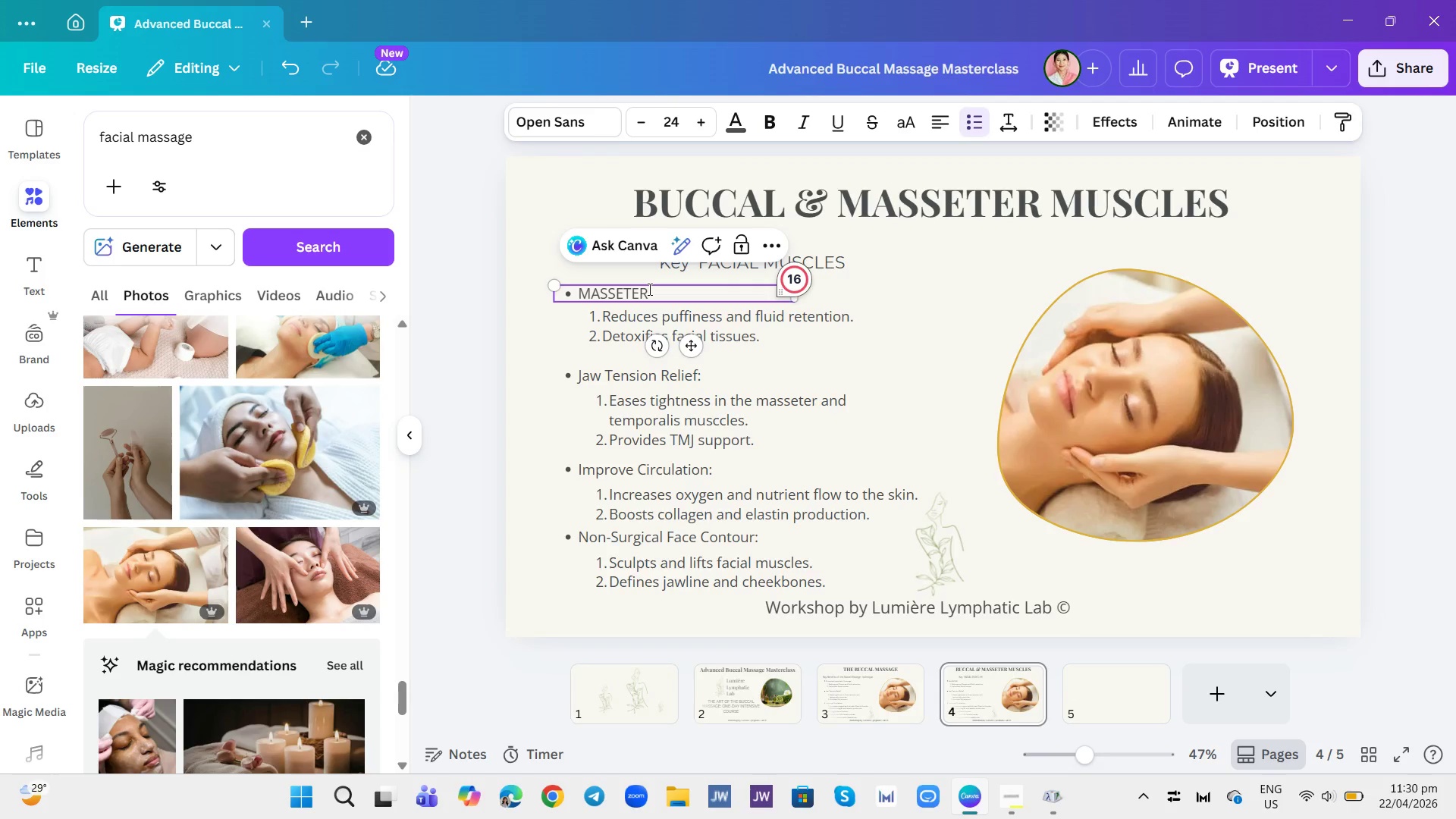 
scroll: coordinate [648, 289], scroll_direction: up, amount: 1.0
 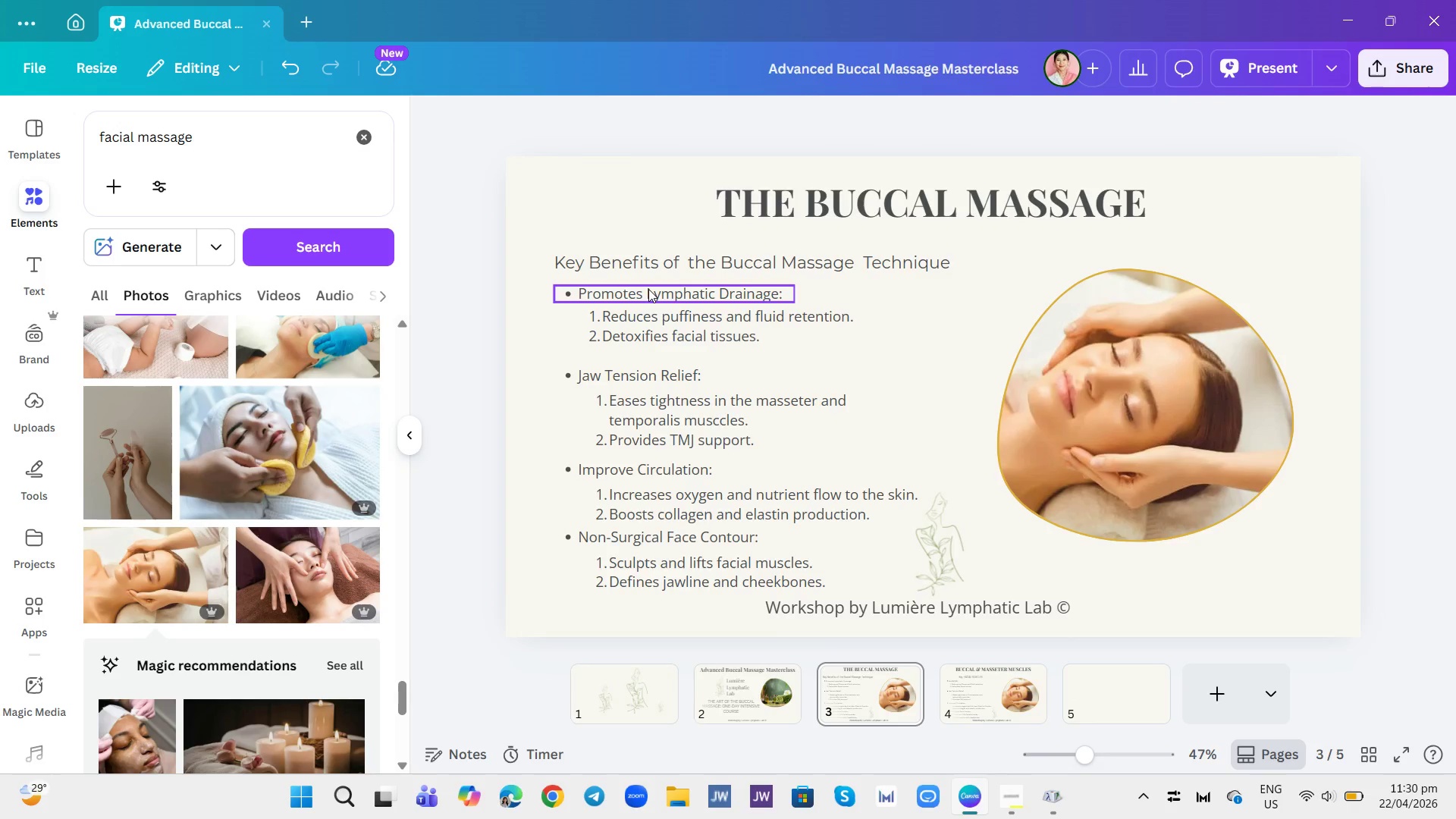 
double_click([648, 288])
 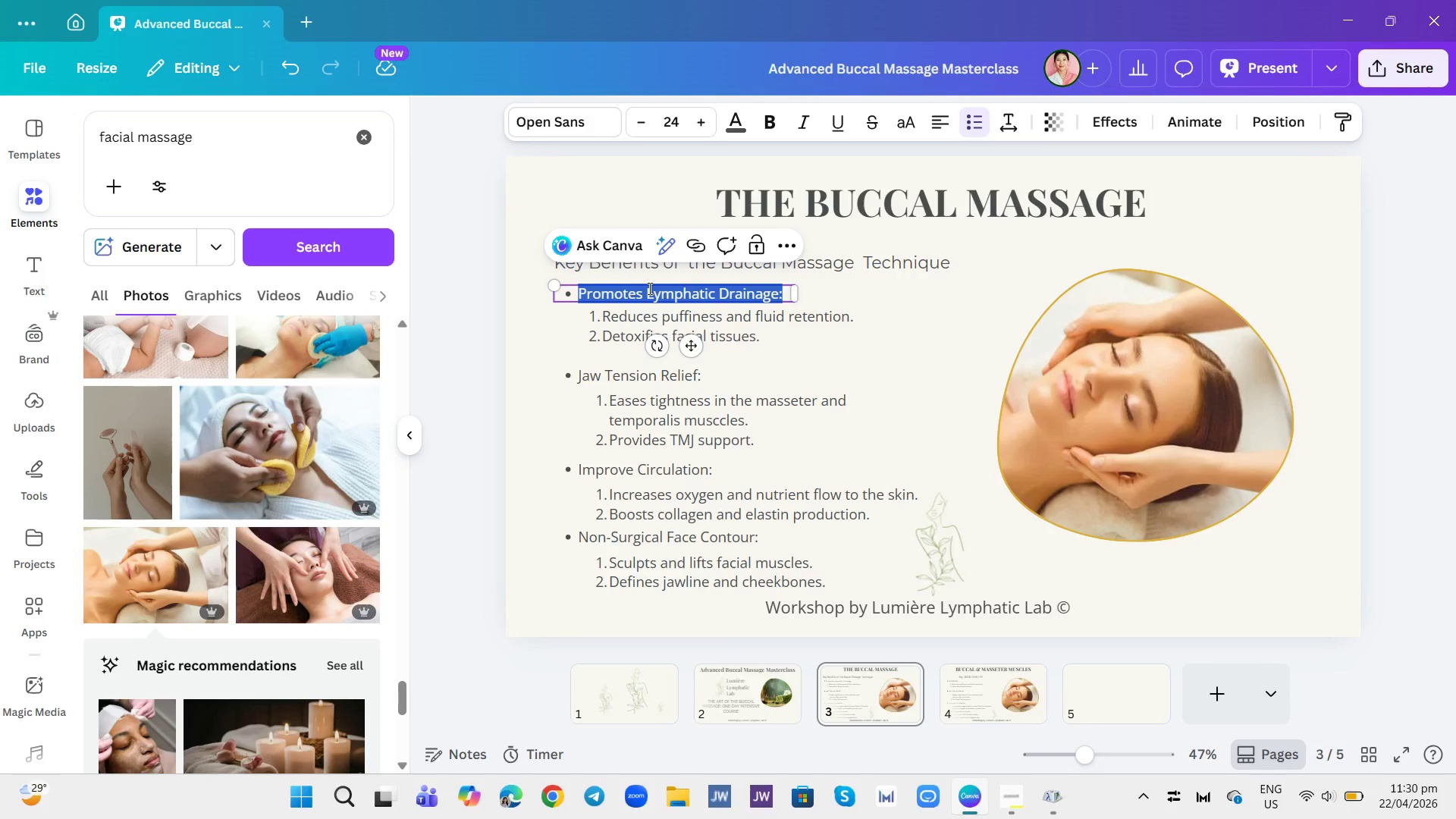 
type(Masseter: Astrong muscle of mastication )
 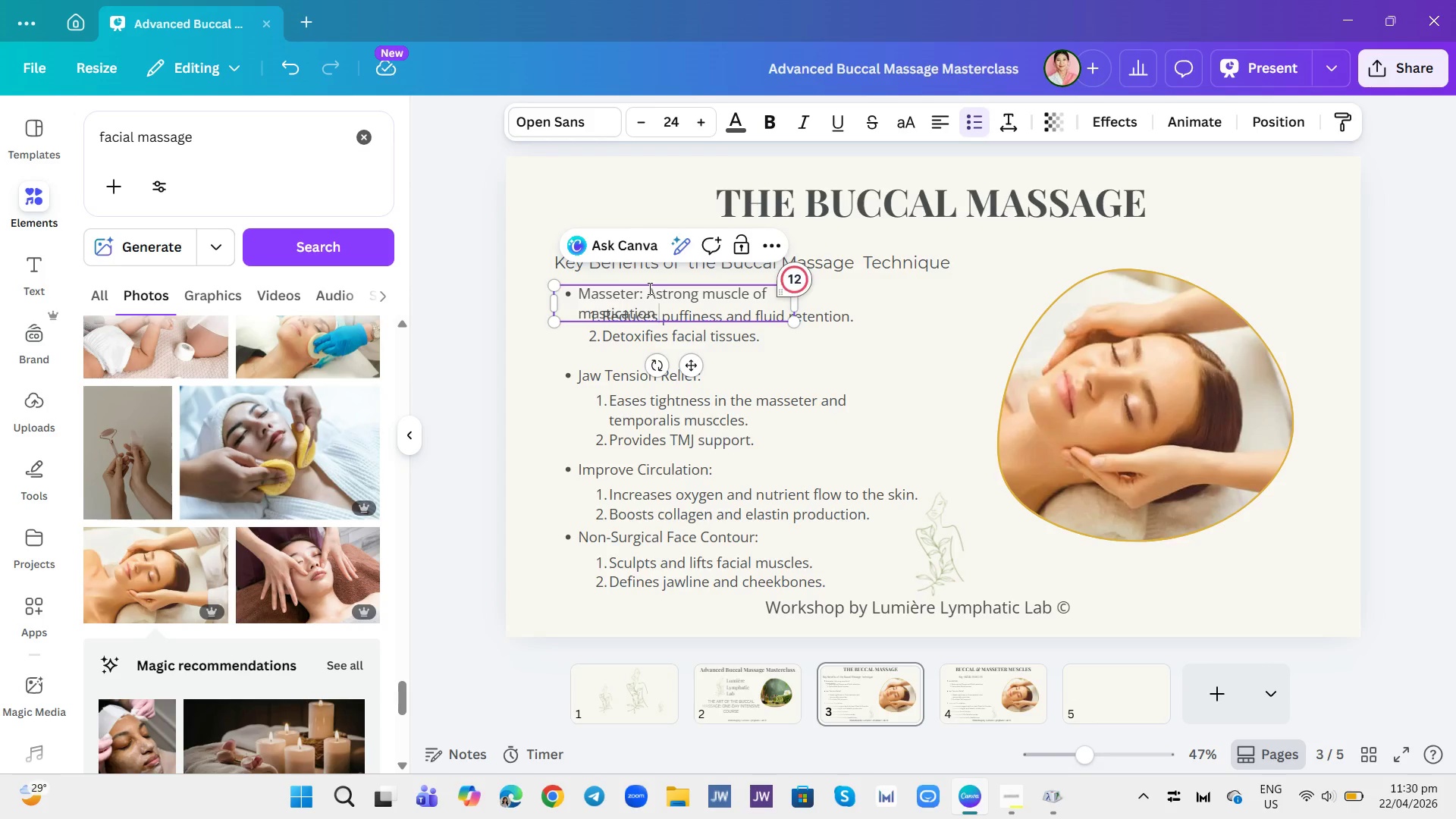 
type((chewing) )
key(Backspace)
type(; located at )
 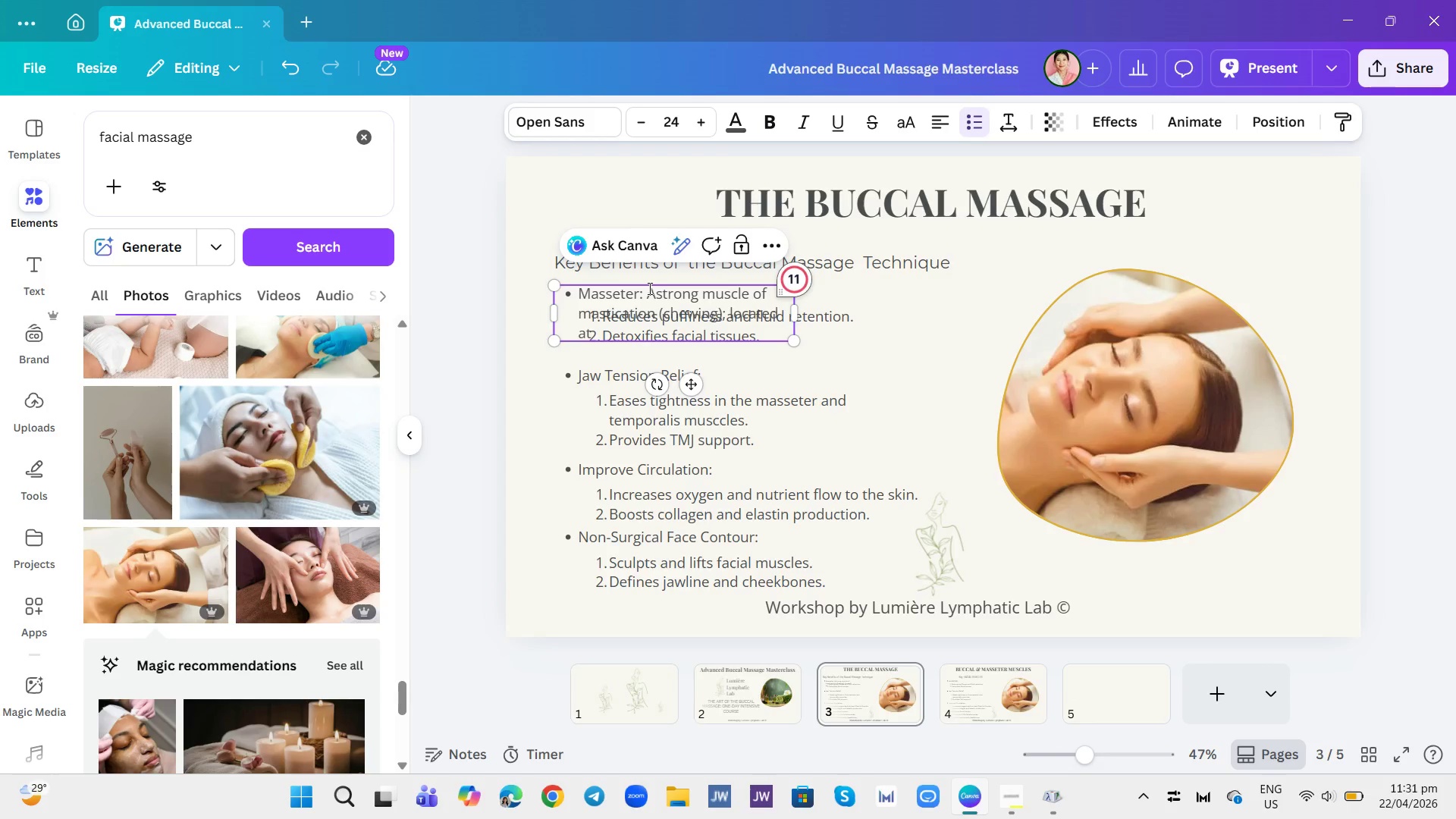 
left_click_drag(start_coordinate=[828, 316], to_coordinate=[838, 375])
 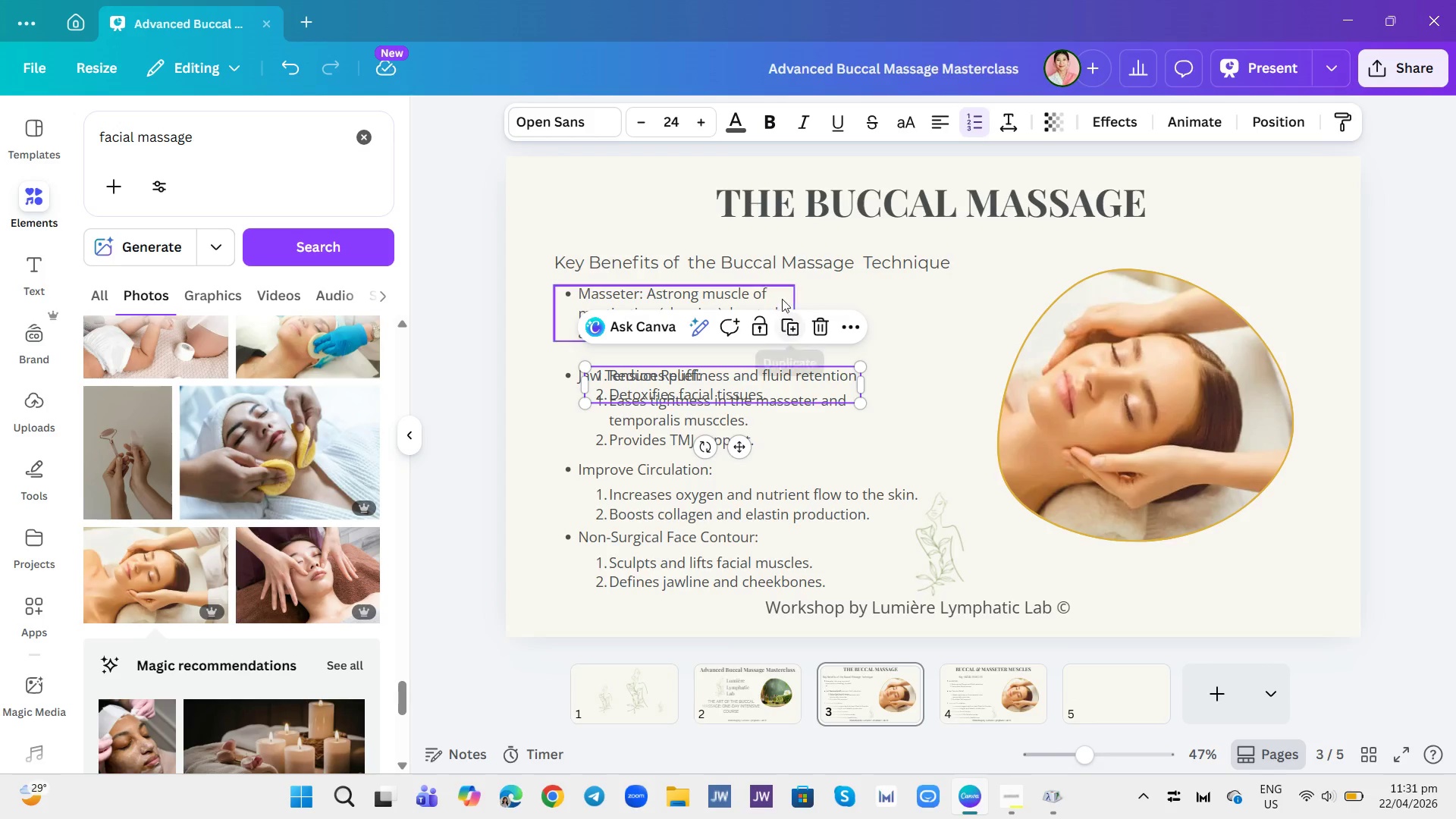 
left_click([783, 291])
 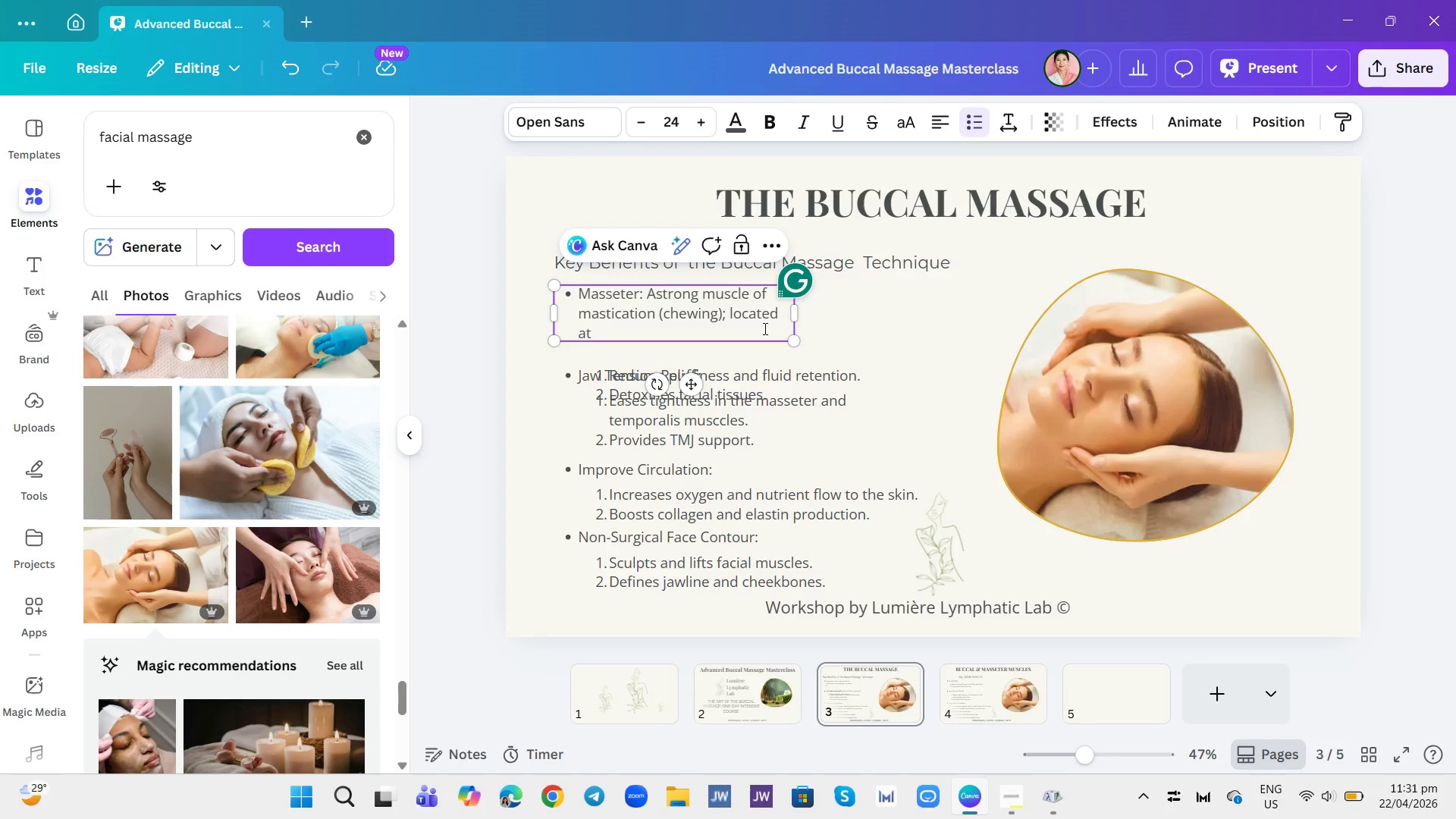 
type(the side of the face. Responsible for closing the ajas)
key(Backspace)
type(w. )
 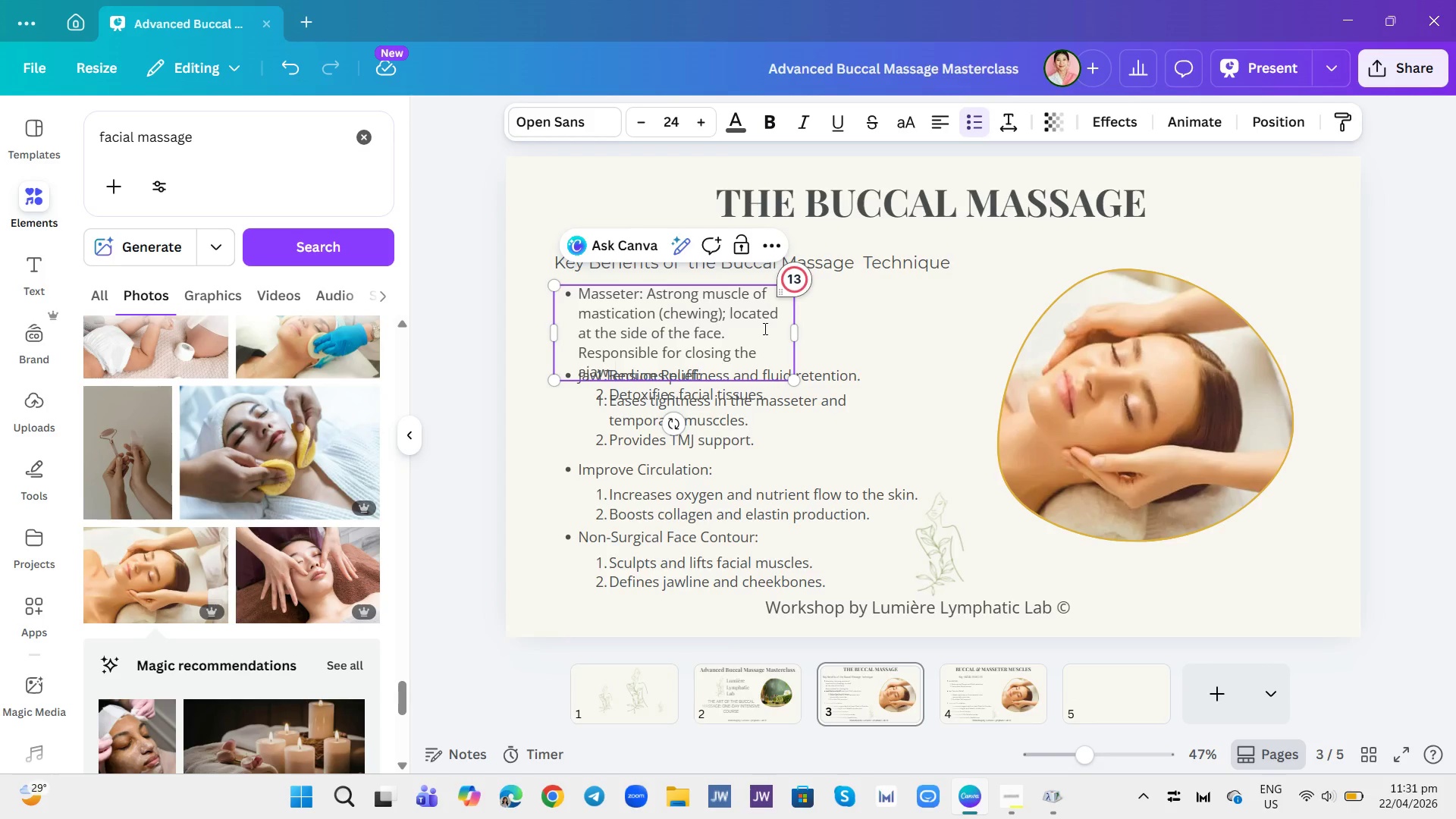 
key(Shift+9)
 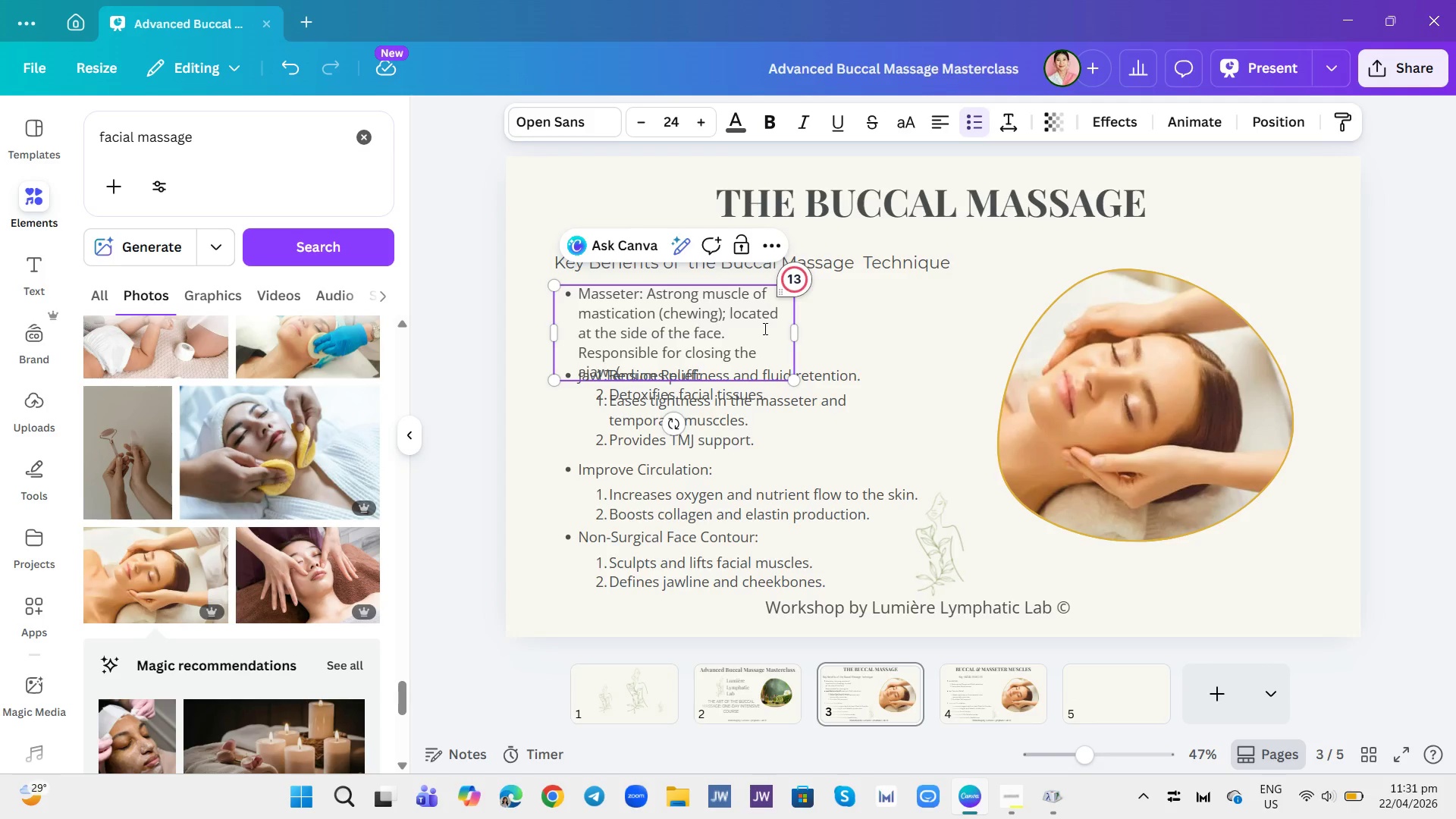 
type(Key target for TMJ t)
key(Backspace)
type(relief))
 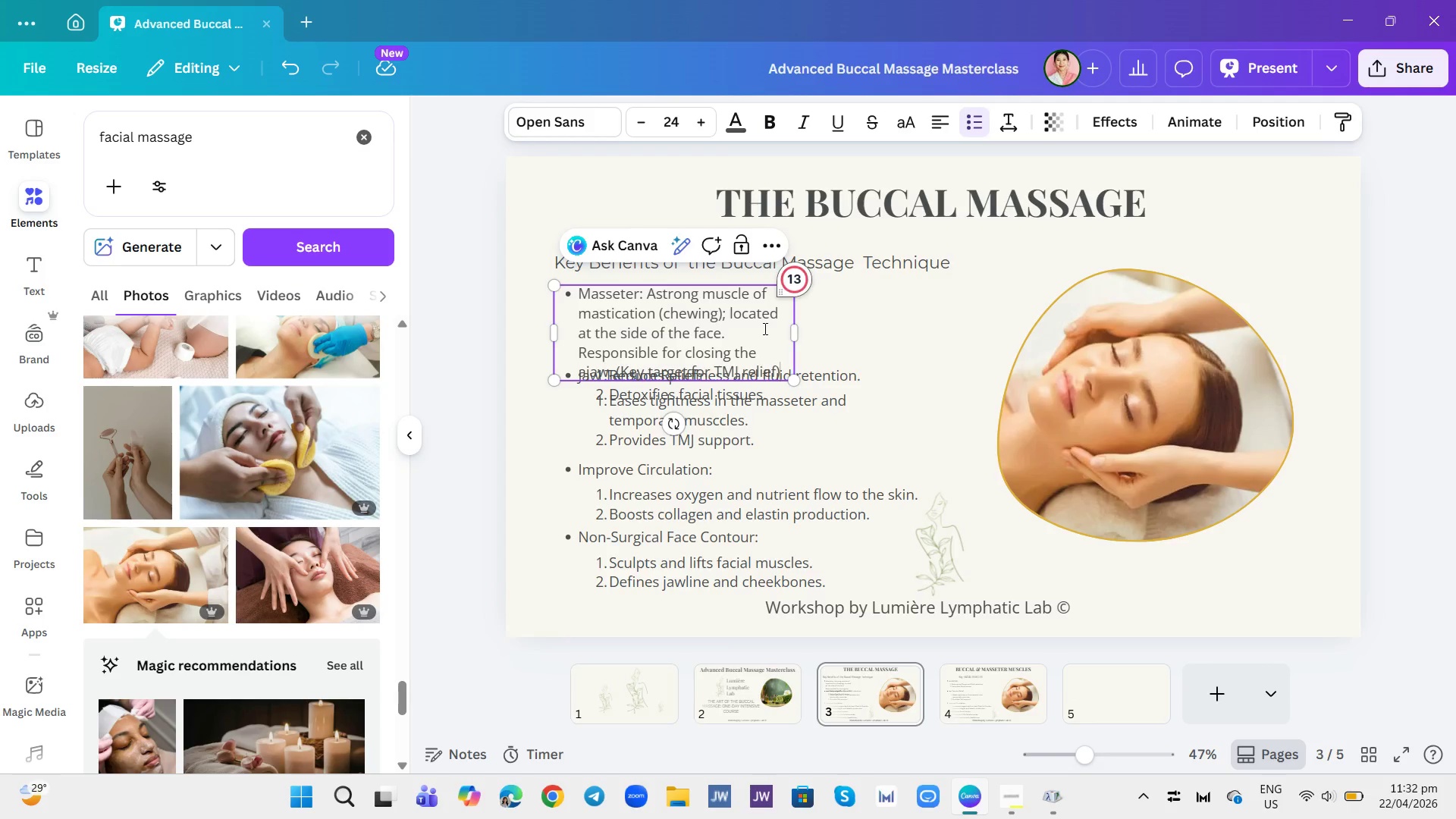 
left_click_drag(start_coordinate=[797, 334], to_coordinate=[878, 338])
 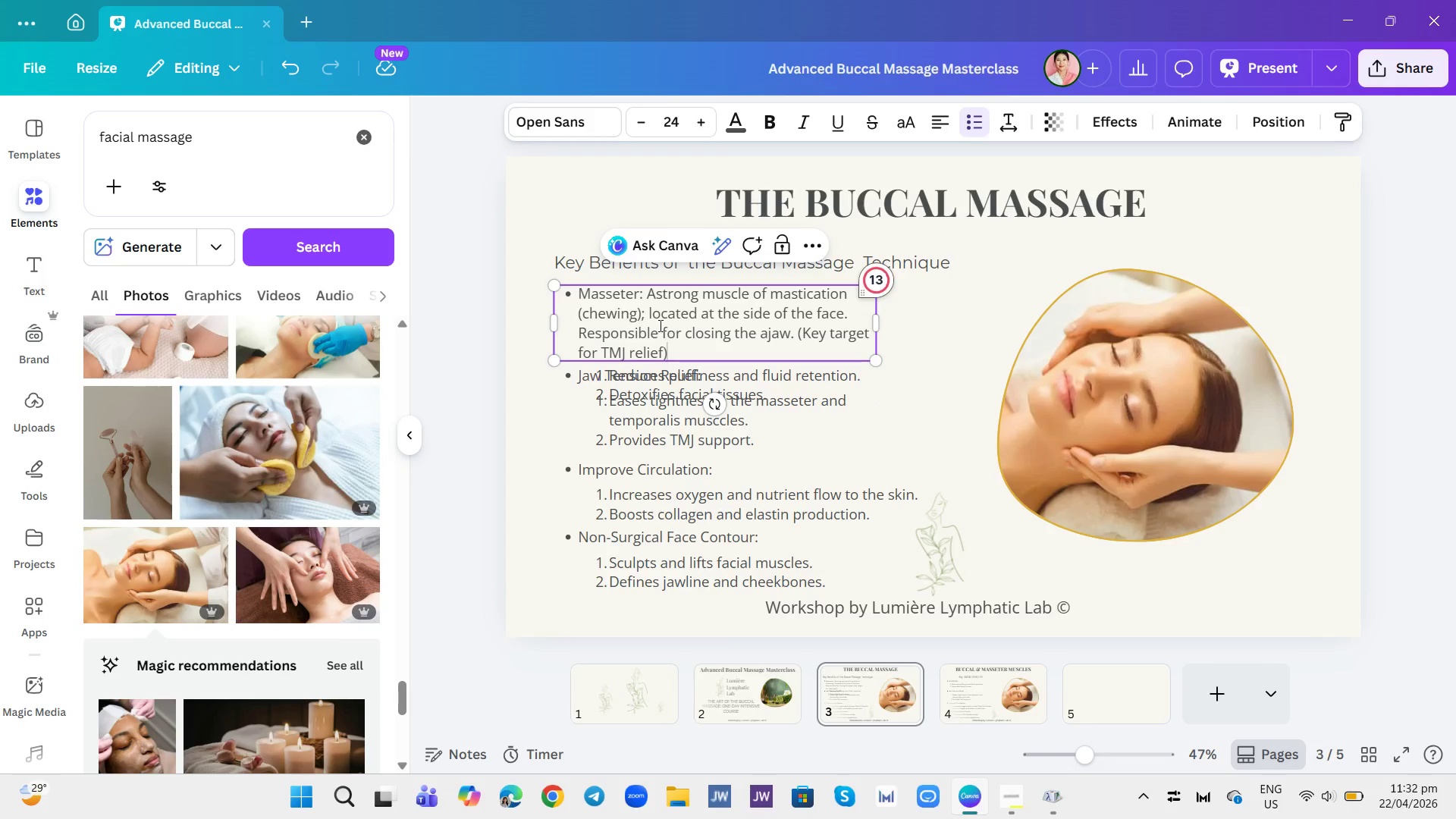 
left_click([654, 297])
 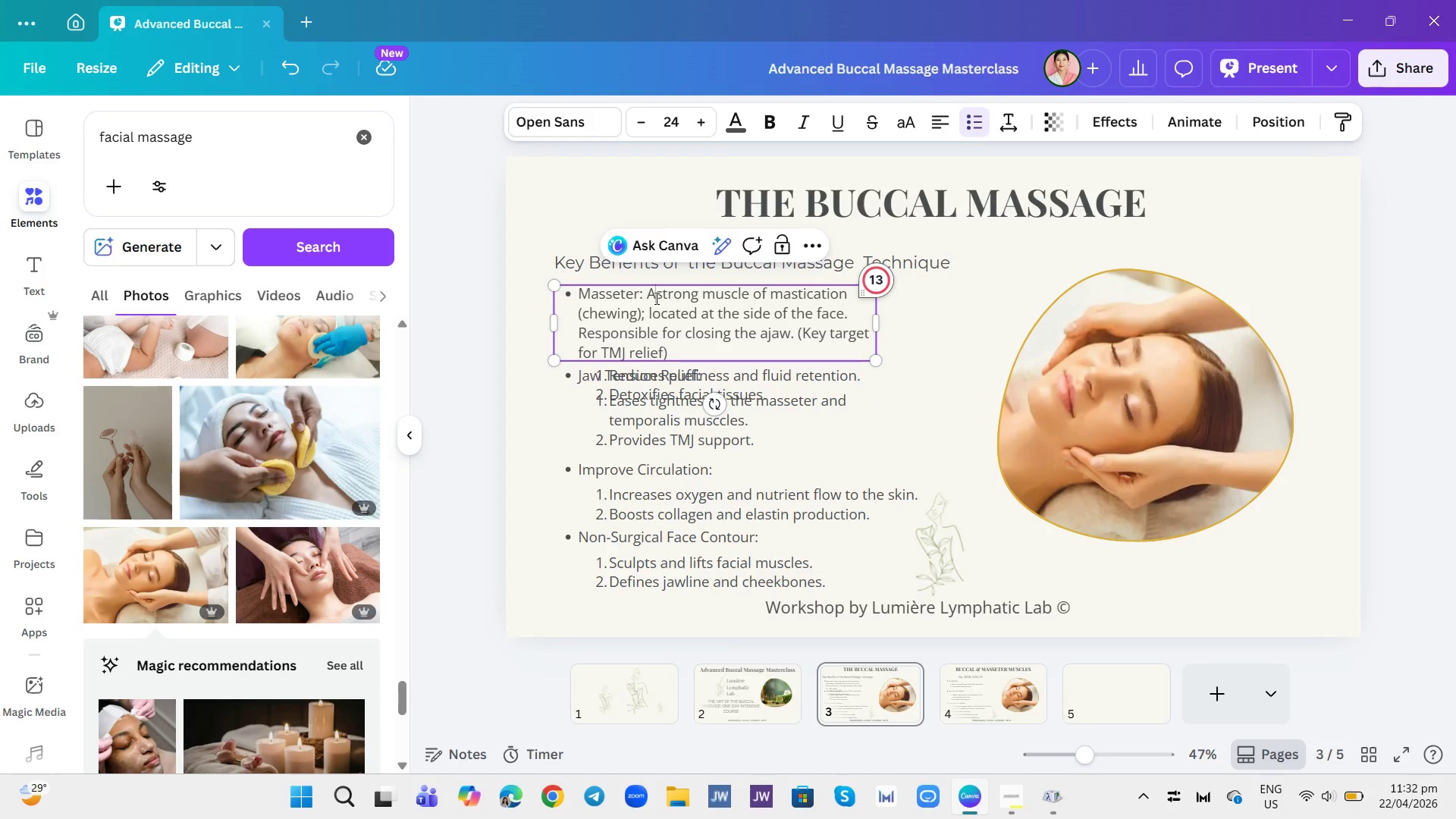 
key(Space)
 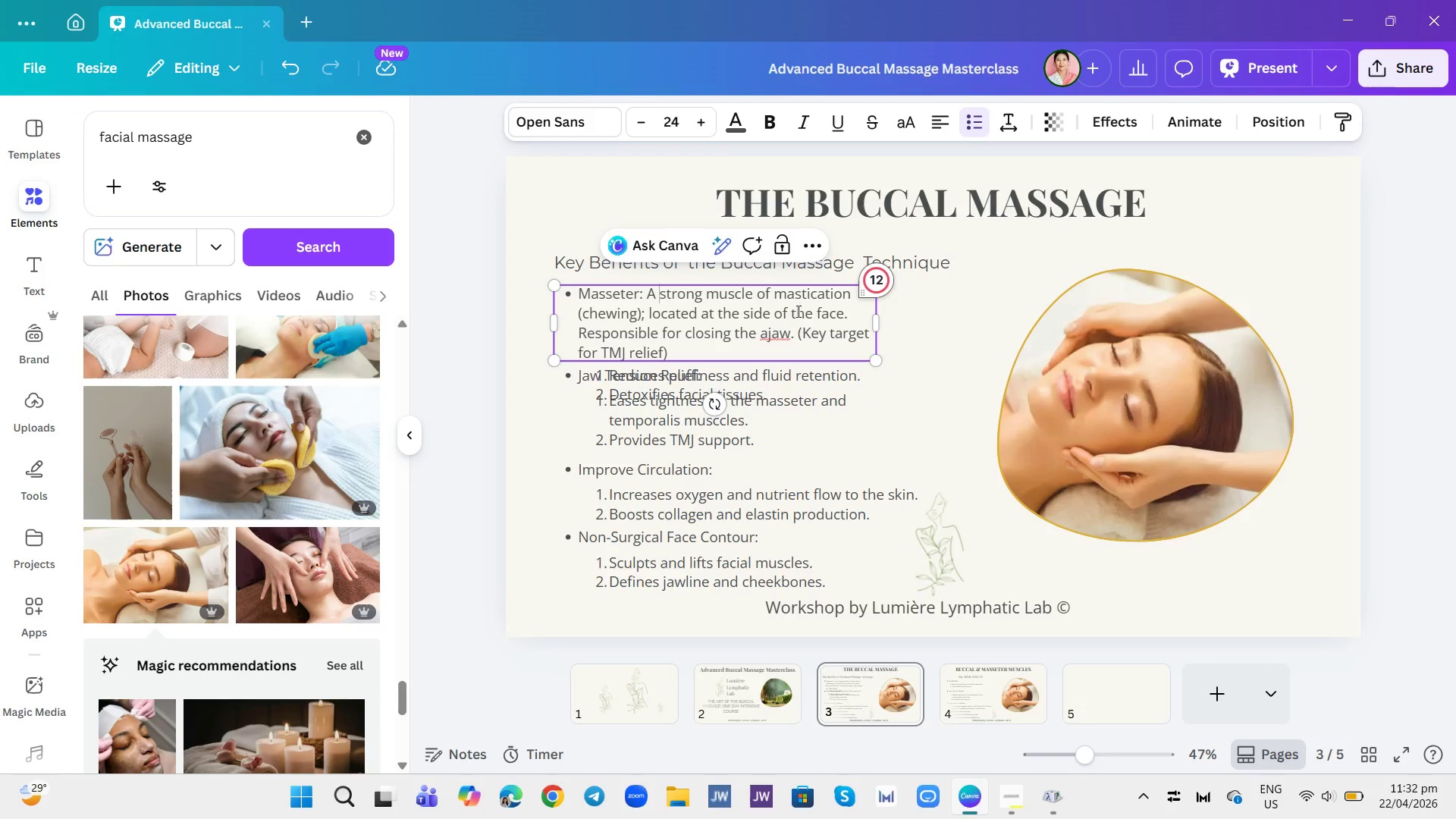 
left_click([767, 334])
 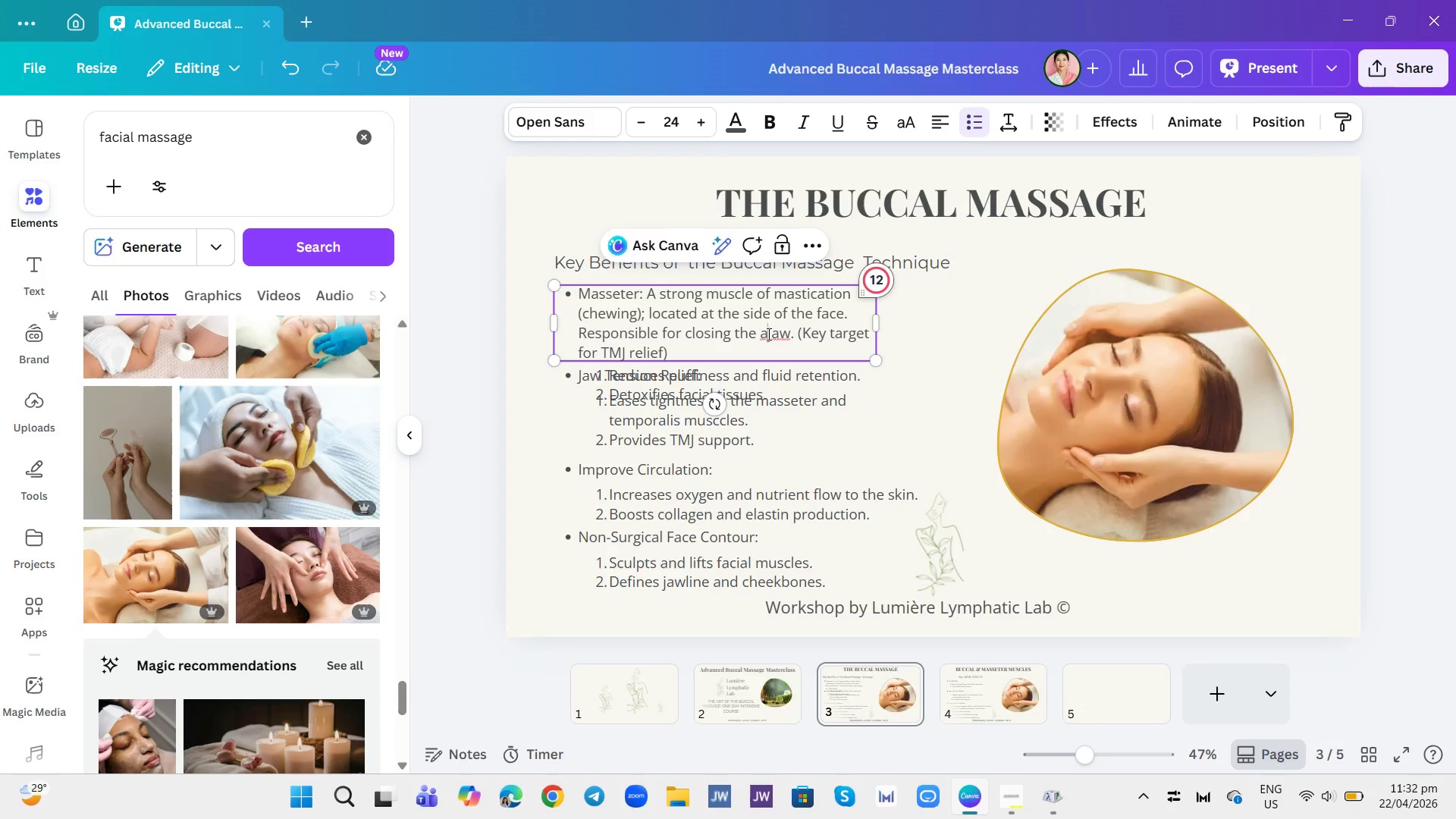 
key(Space)
 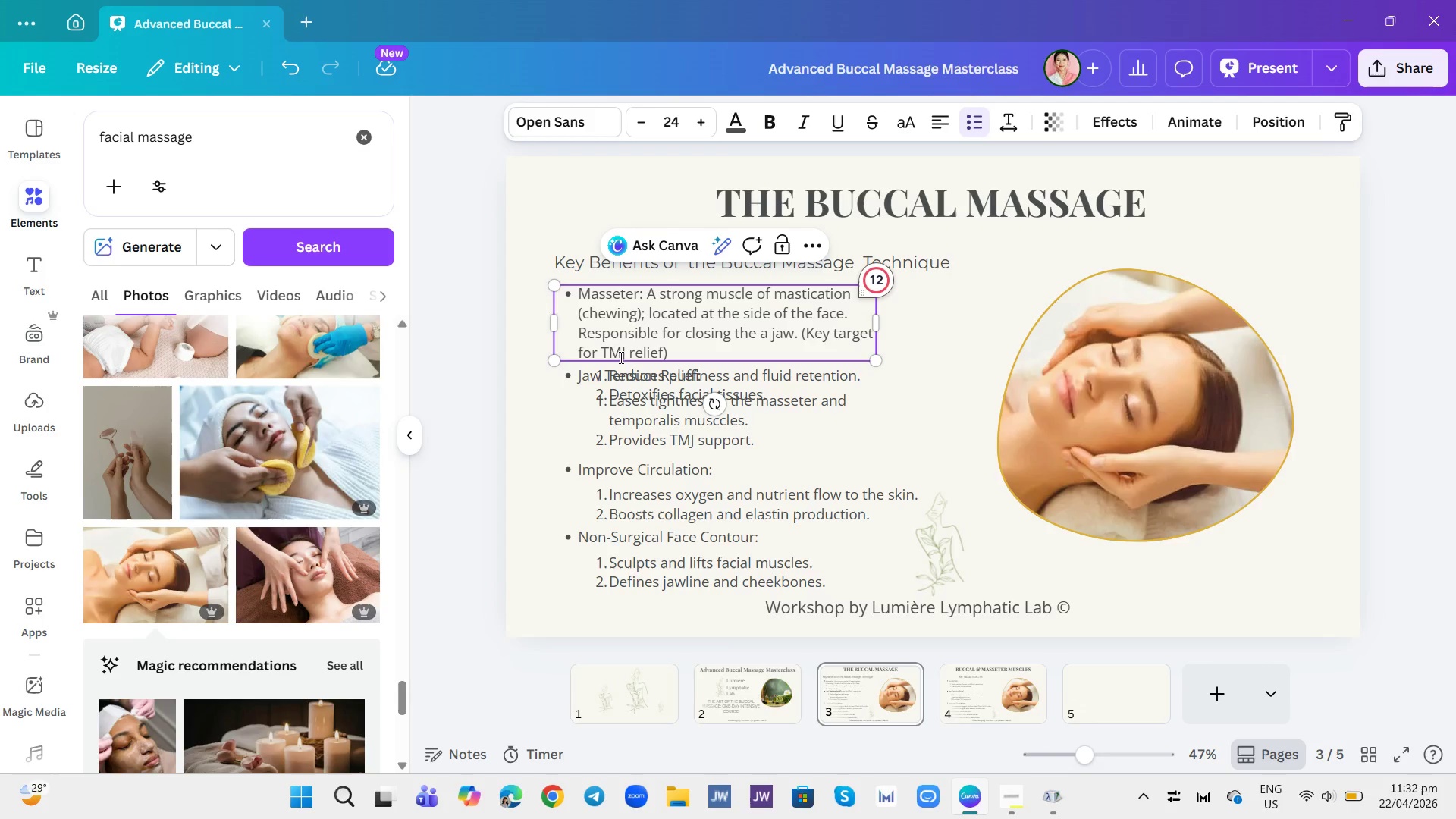 
wait(12.33)
 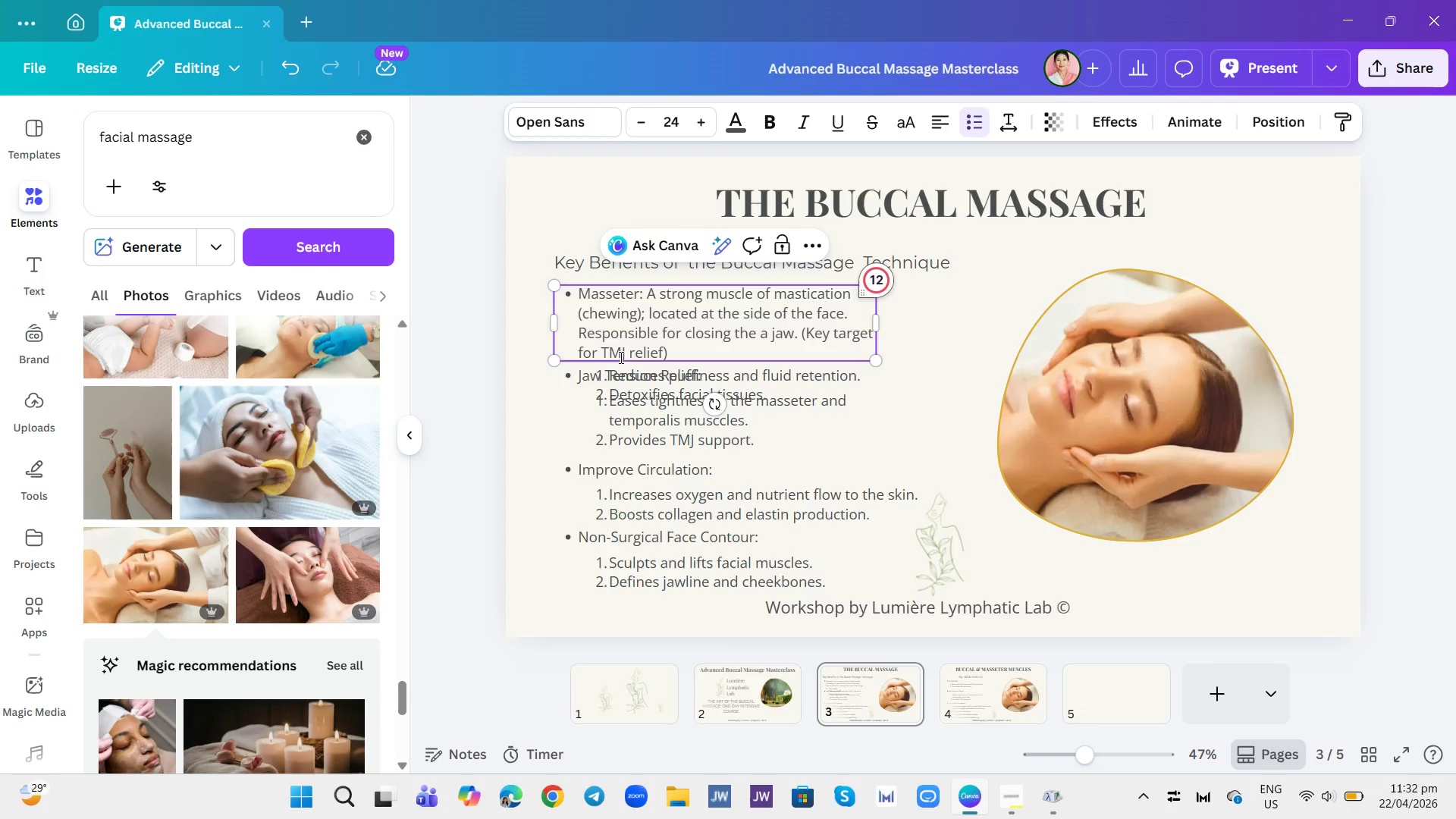 
left_click([766, 338])
 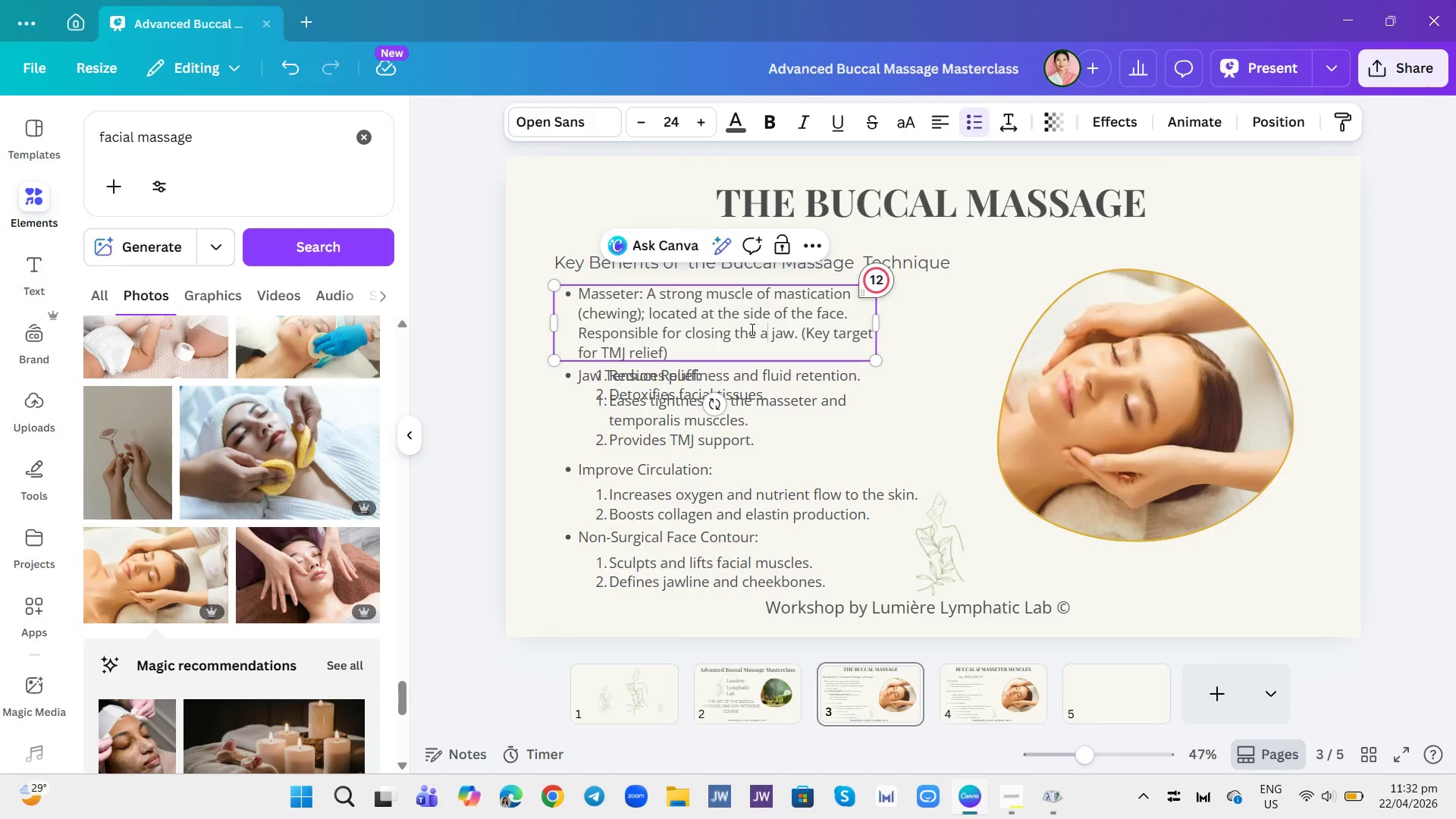 
key(Backspace)
 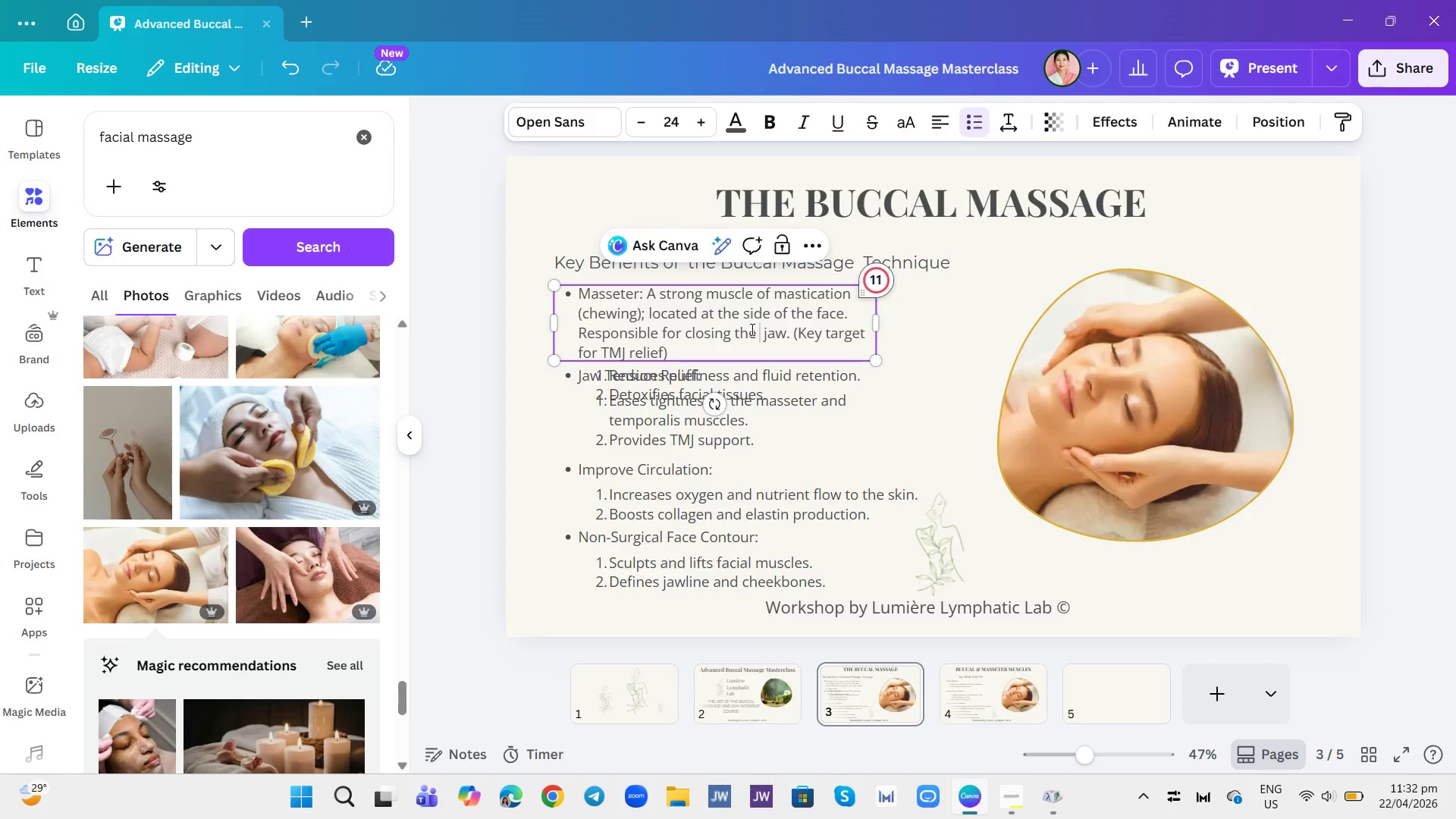 
key(Backspace)
 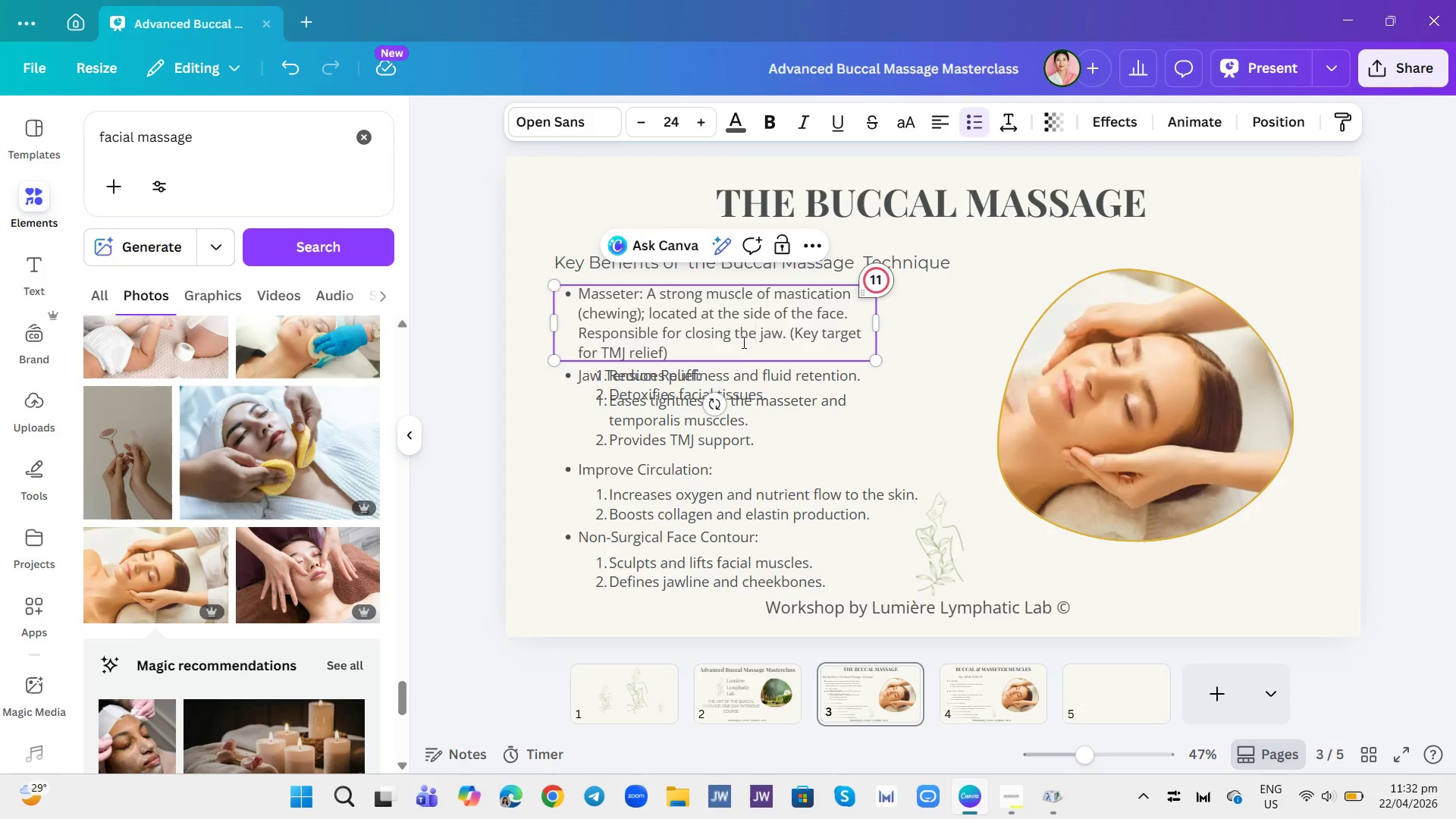 
left_click([755, 386])
 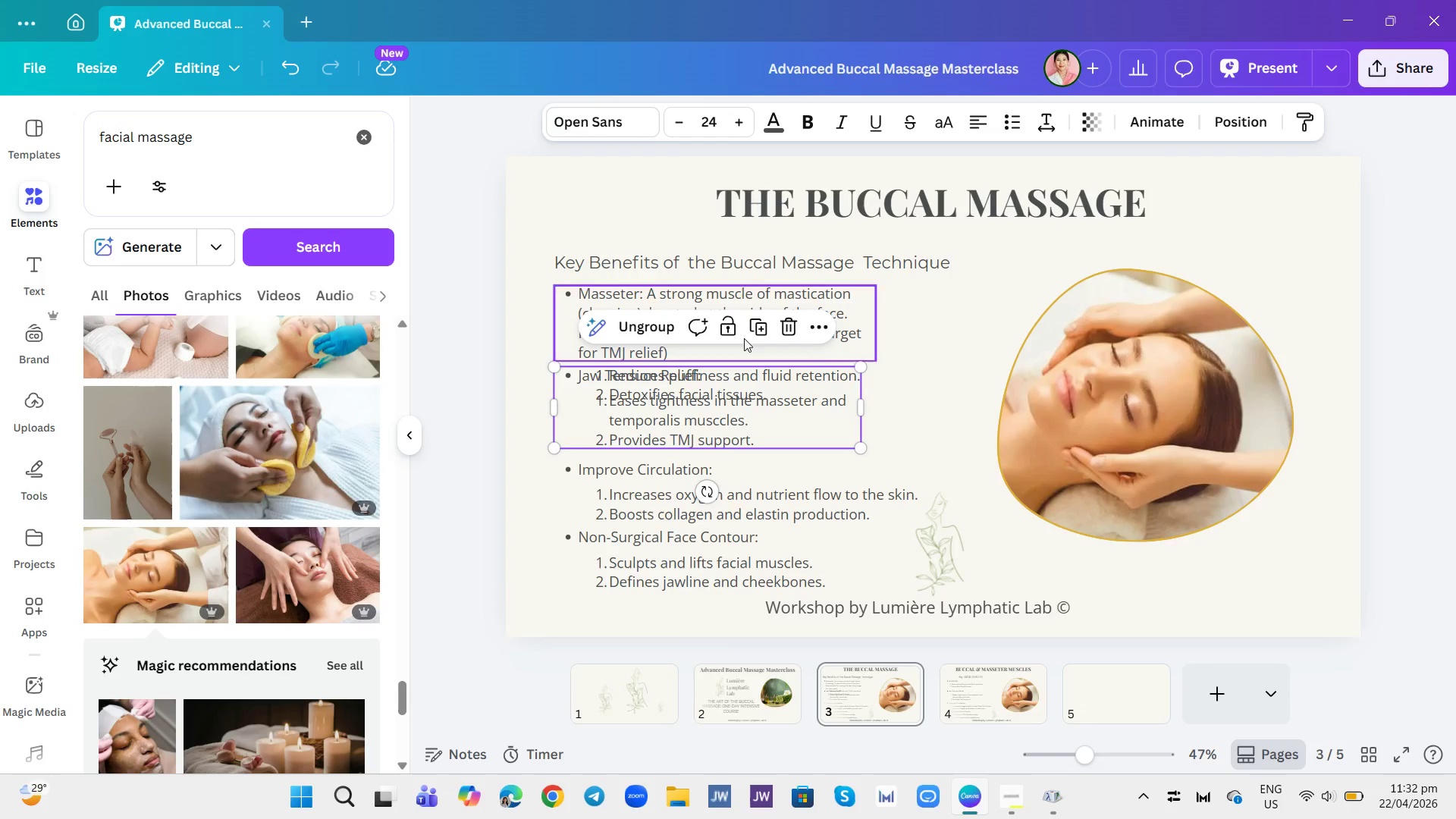 
left_click([786, 328])
 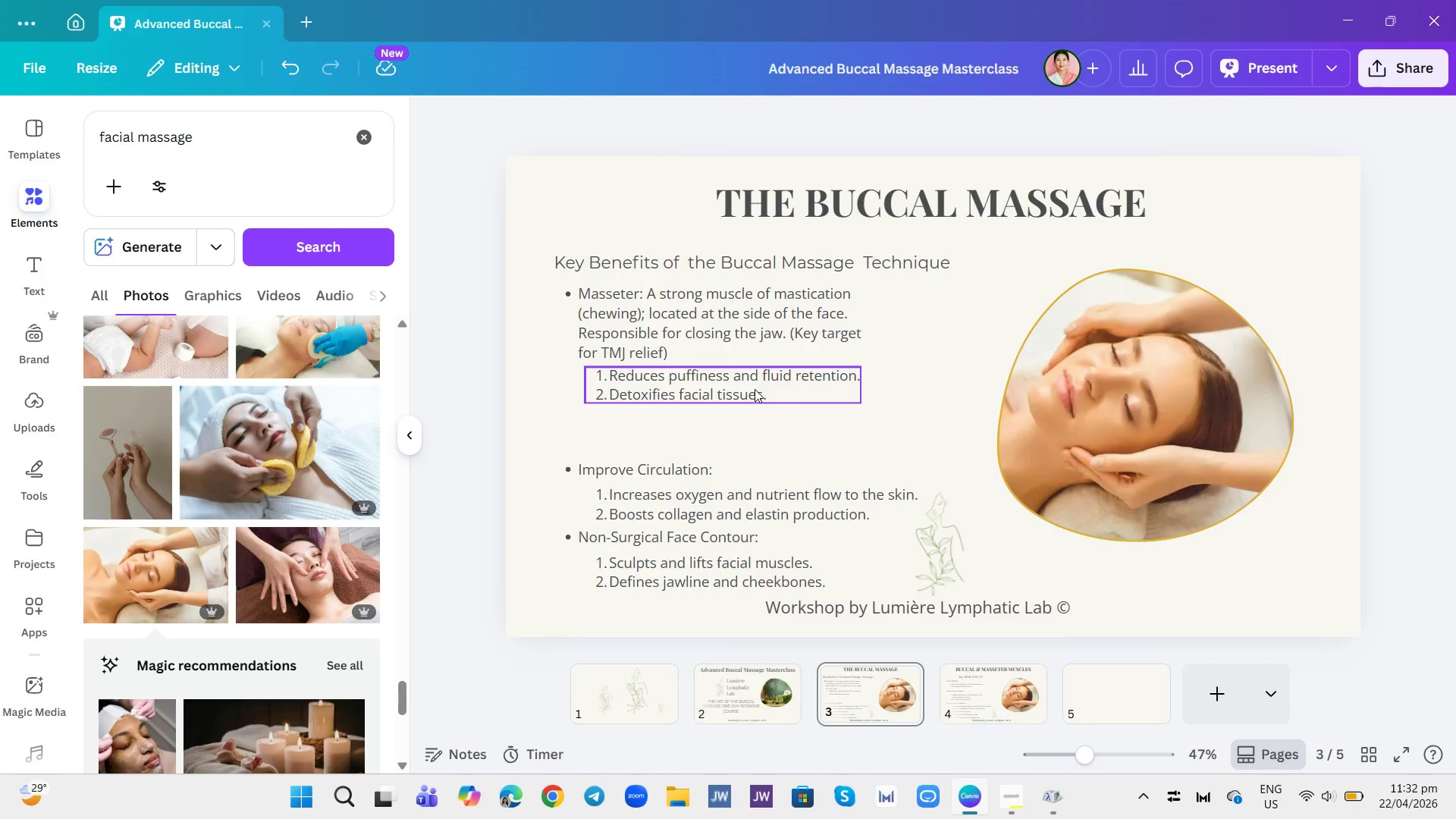 
left_click([753, 389])
 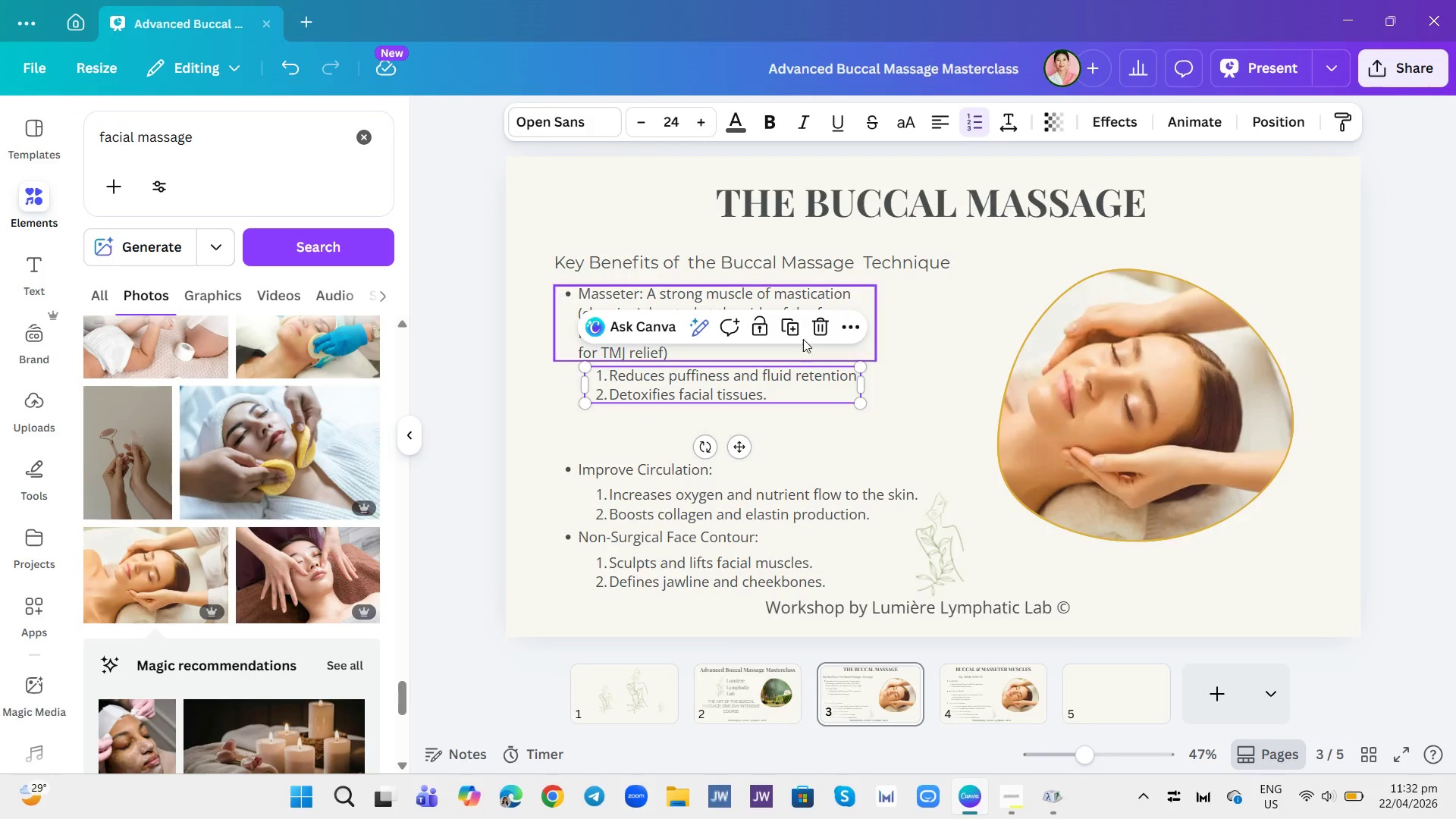 
left_click([819, 323])
 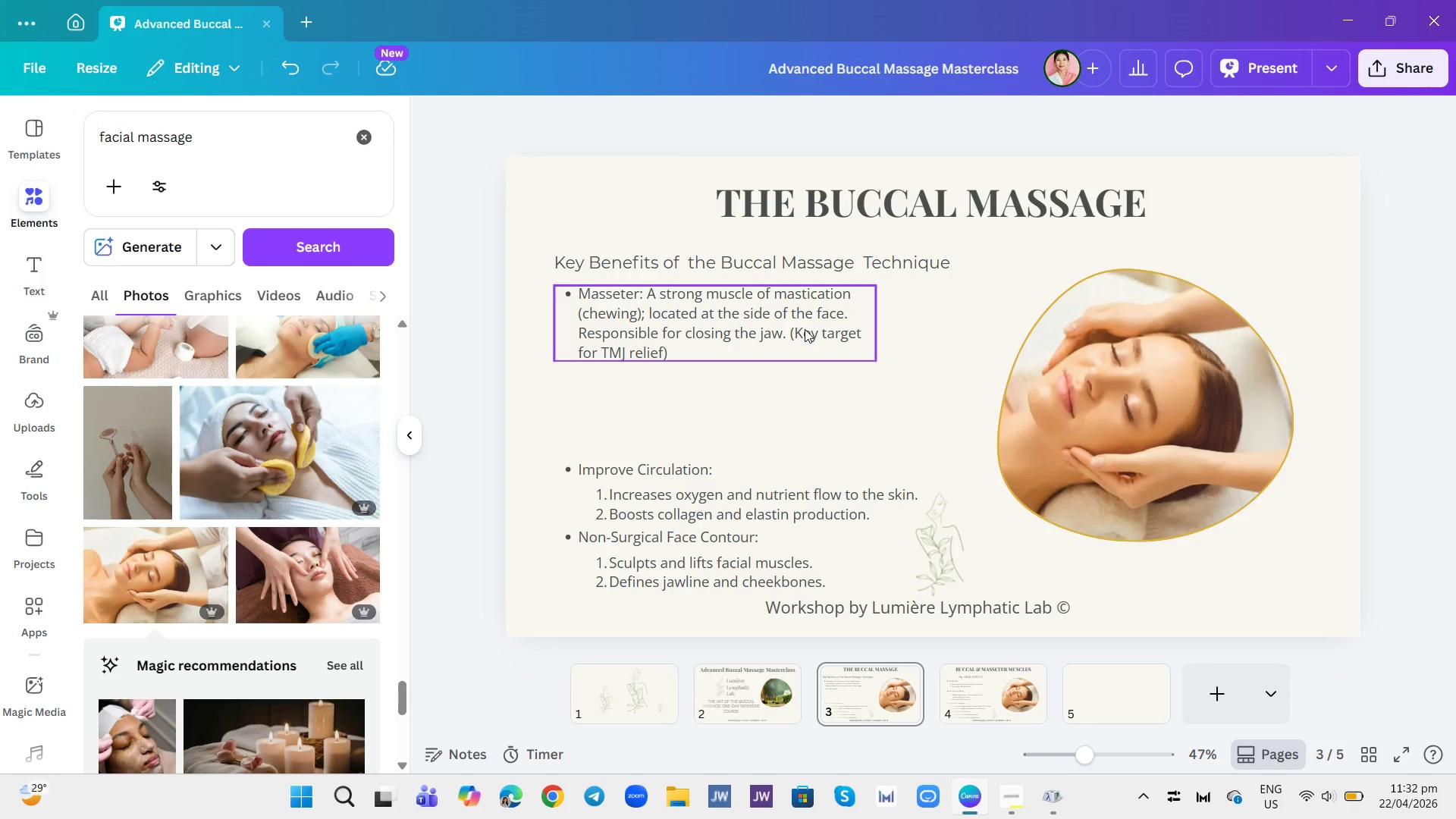 
left_click([805, 329])
 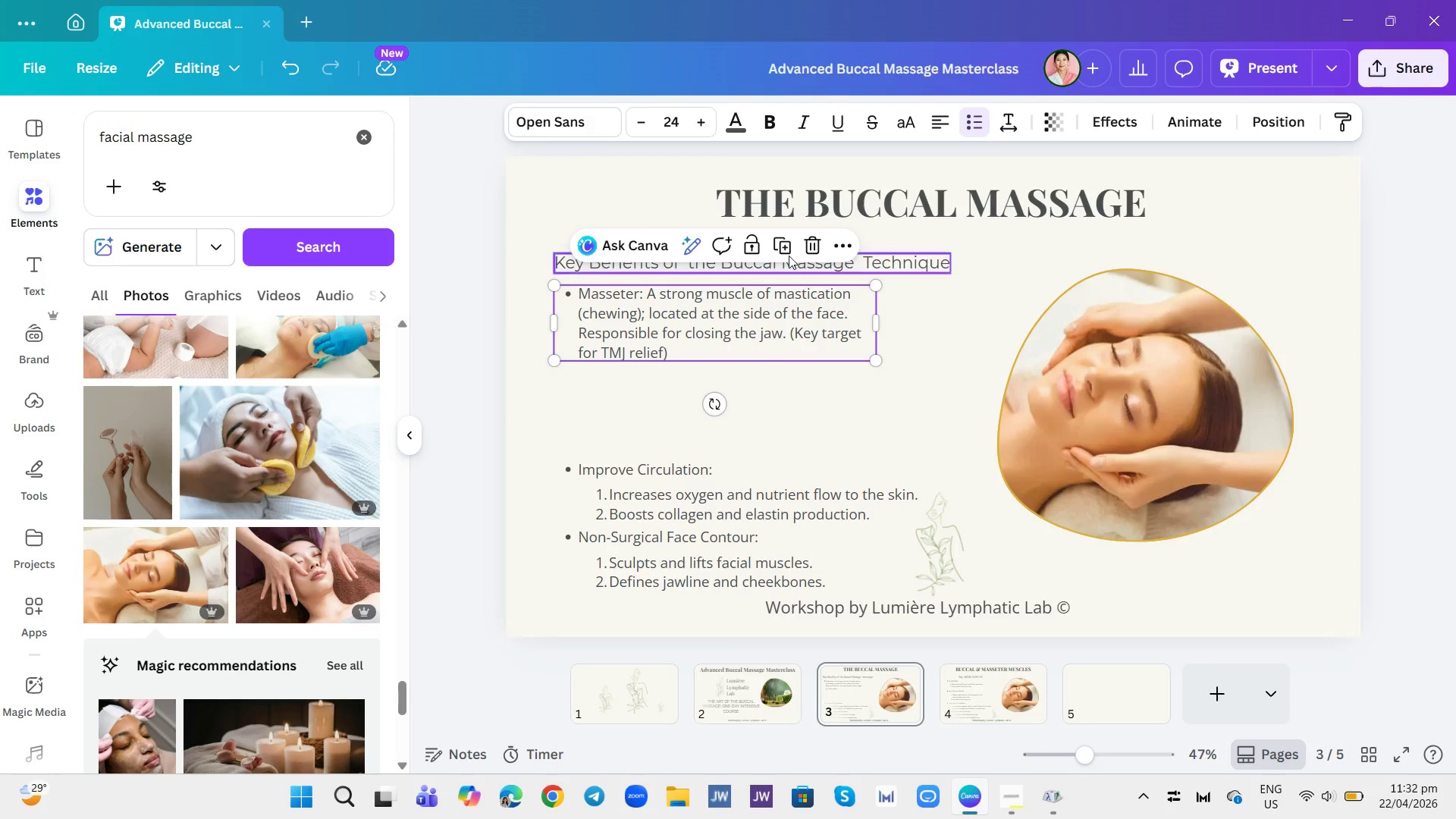 
left_click([783, 246])
 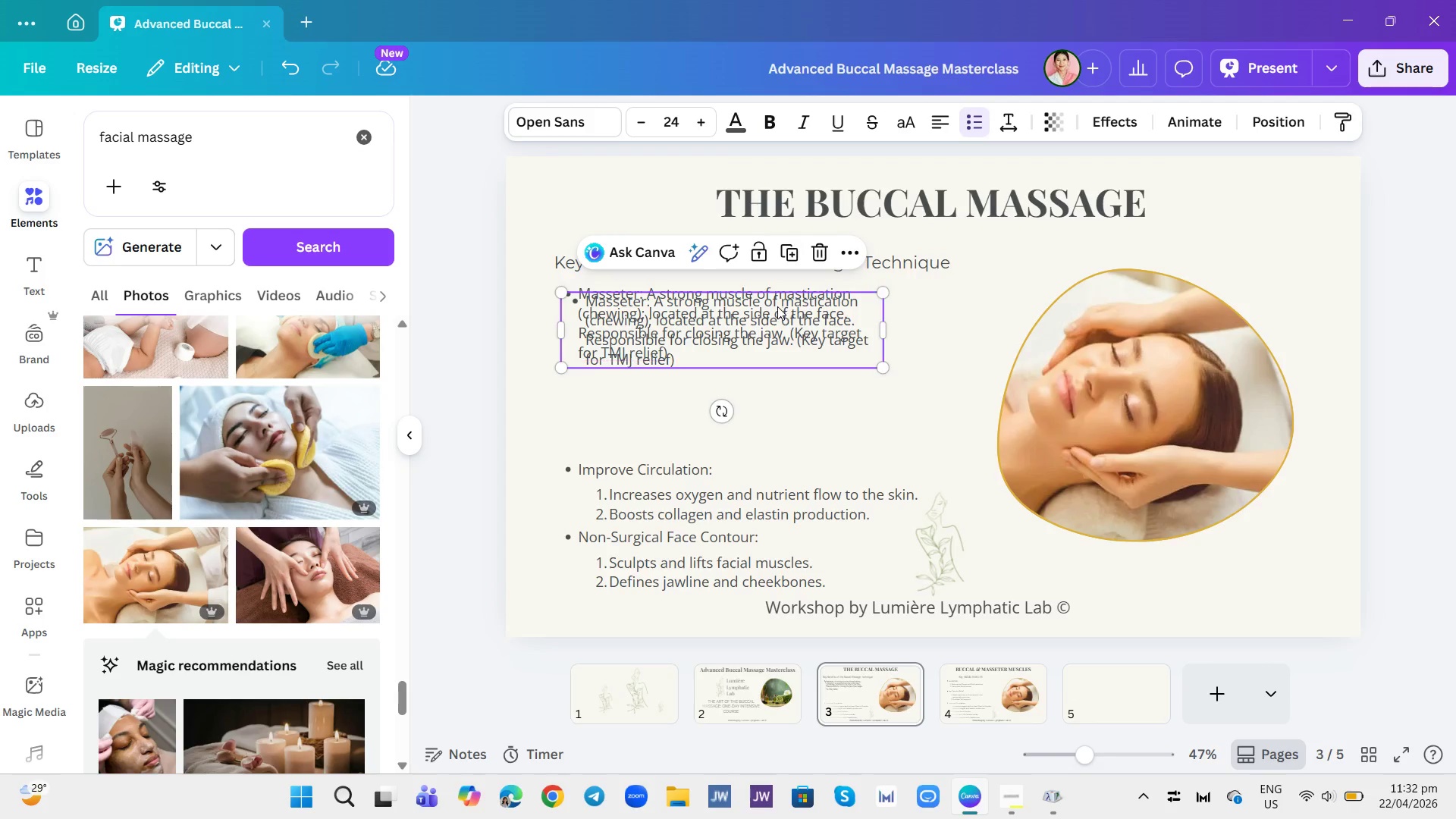 
left_click_drag(start_coordinate=[792, 326], to_coordinate=[780, 391])
 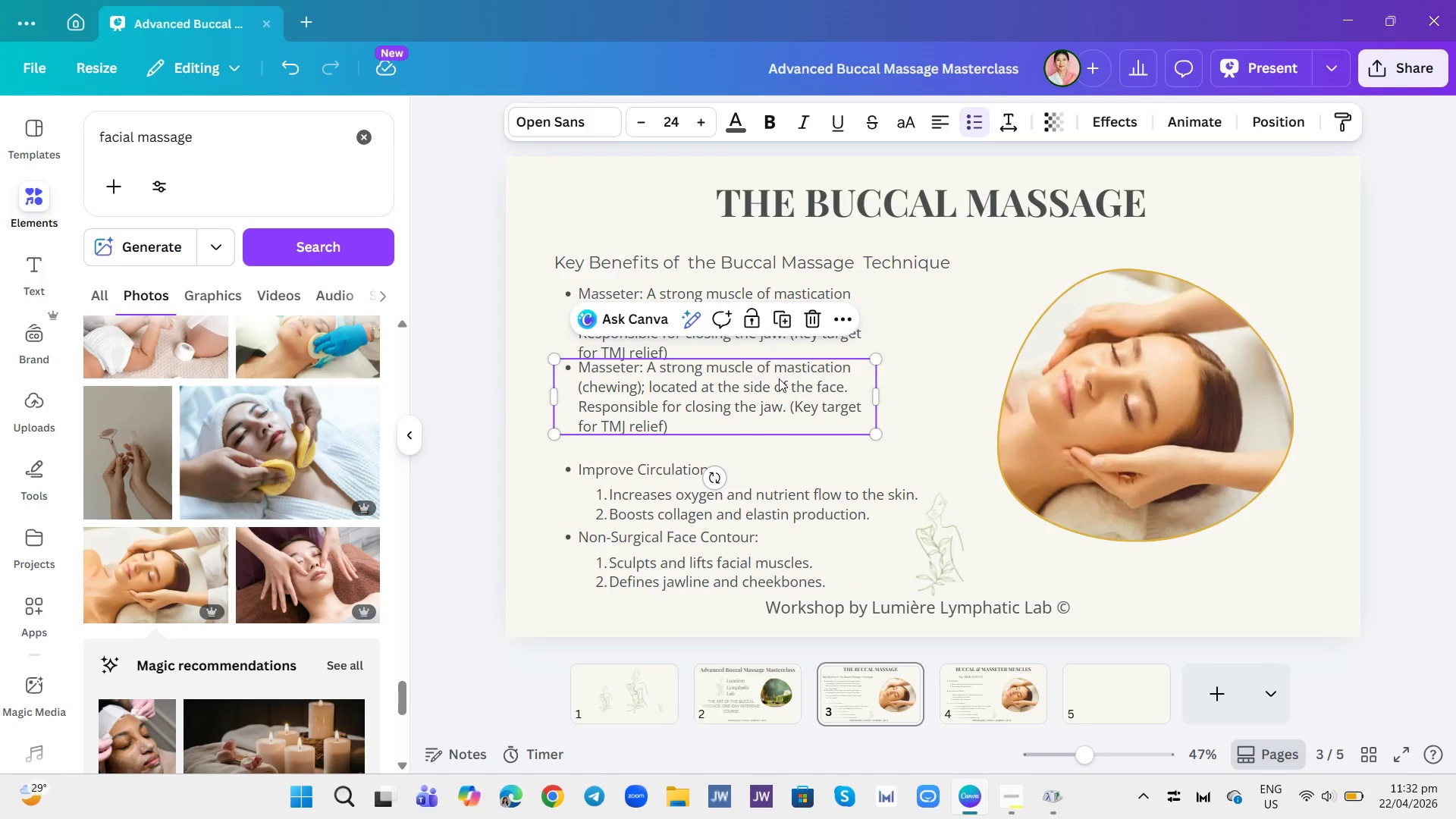 
left_click([779, 378])
 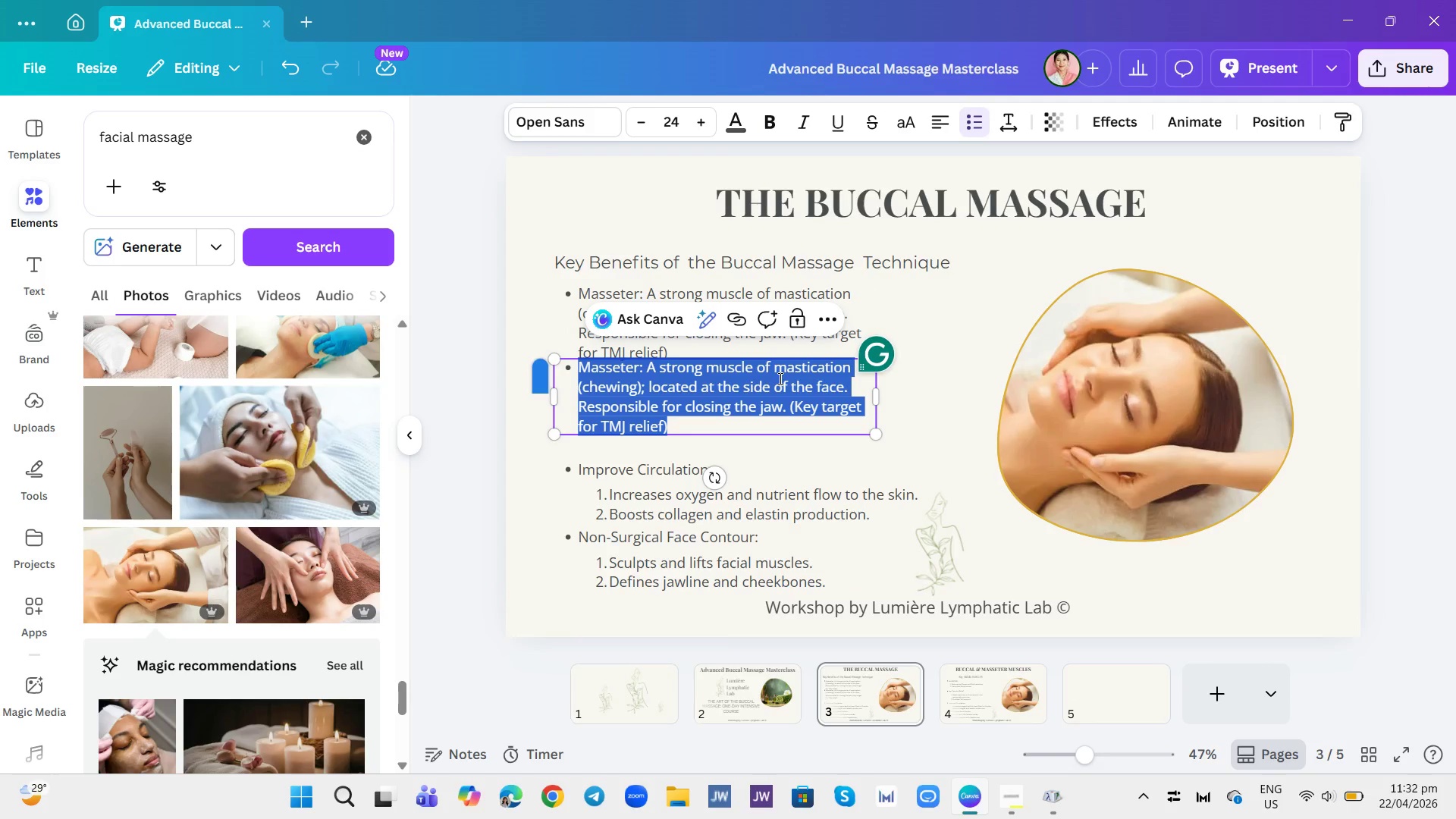 
key(Backspace)
type(Buccinator: A thinner muscle forming the cheek all. )
 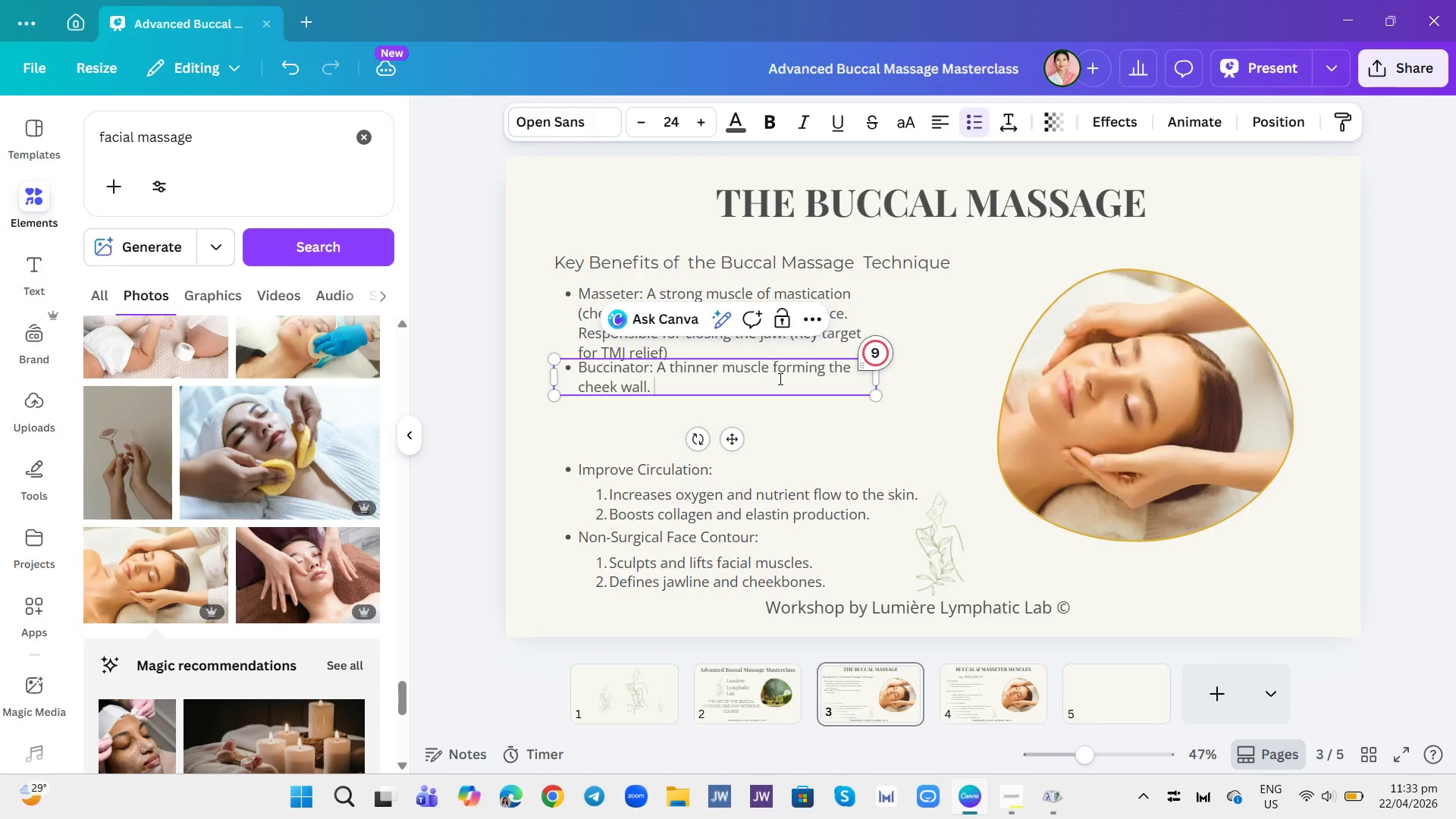 
 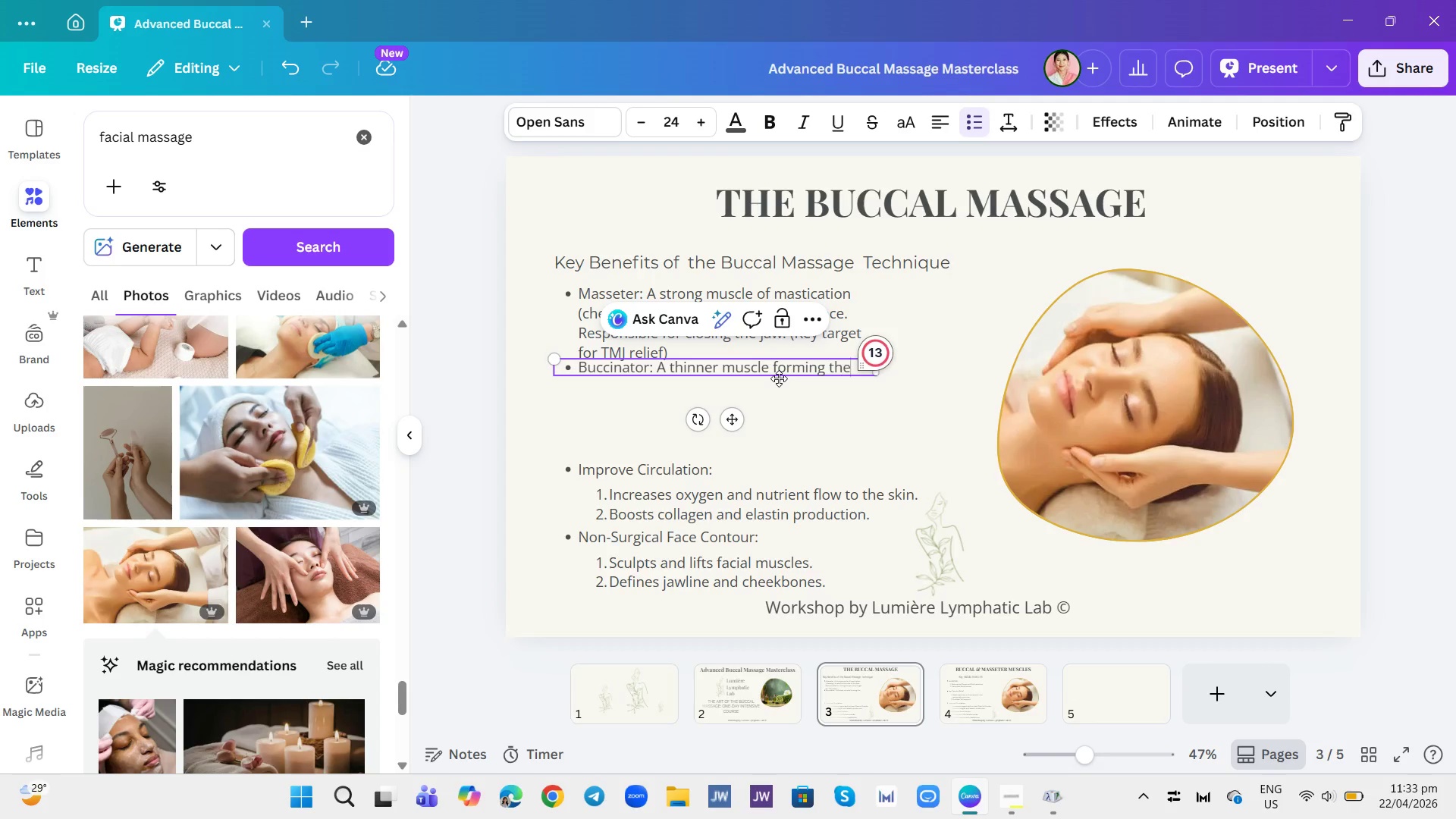 
hold_key(key=W, duration=0.31)
 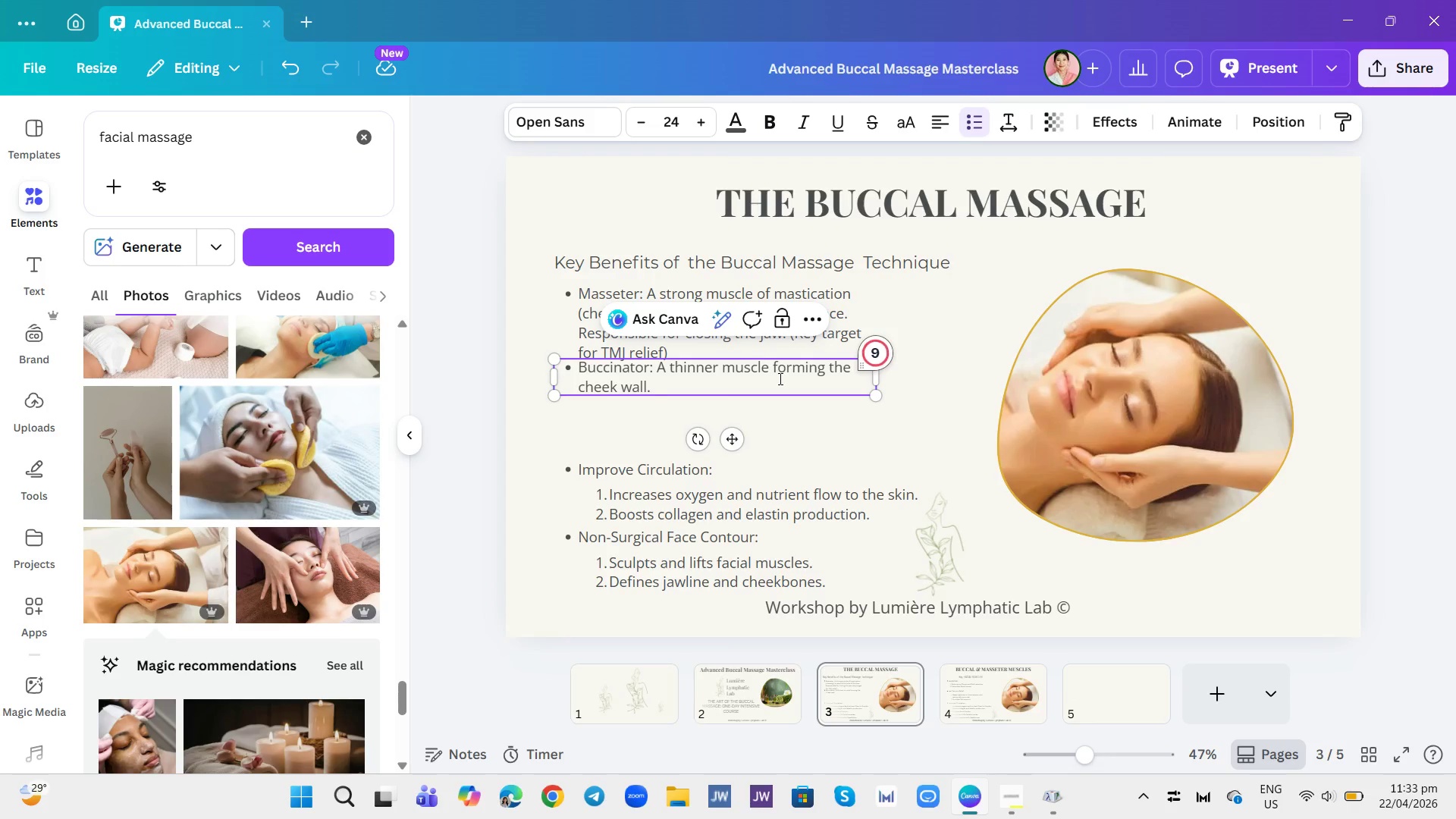 
type(Holds food against the teeth )
 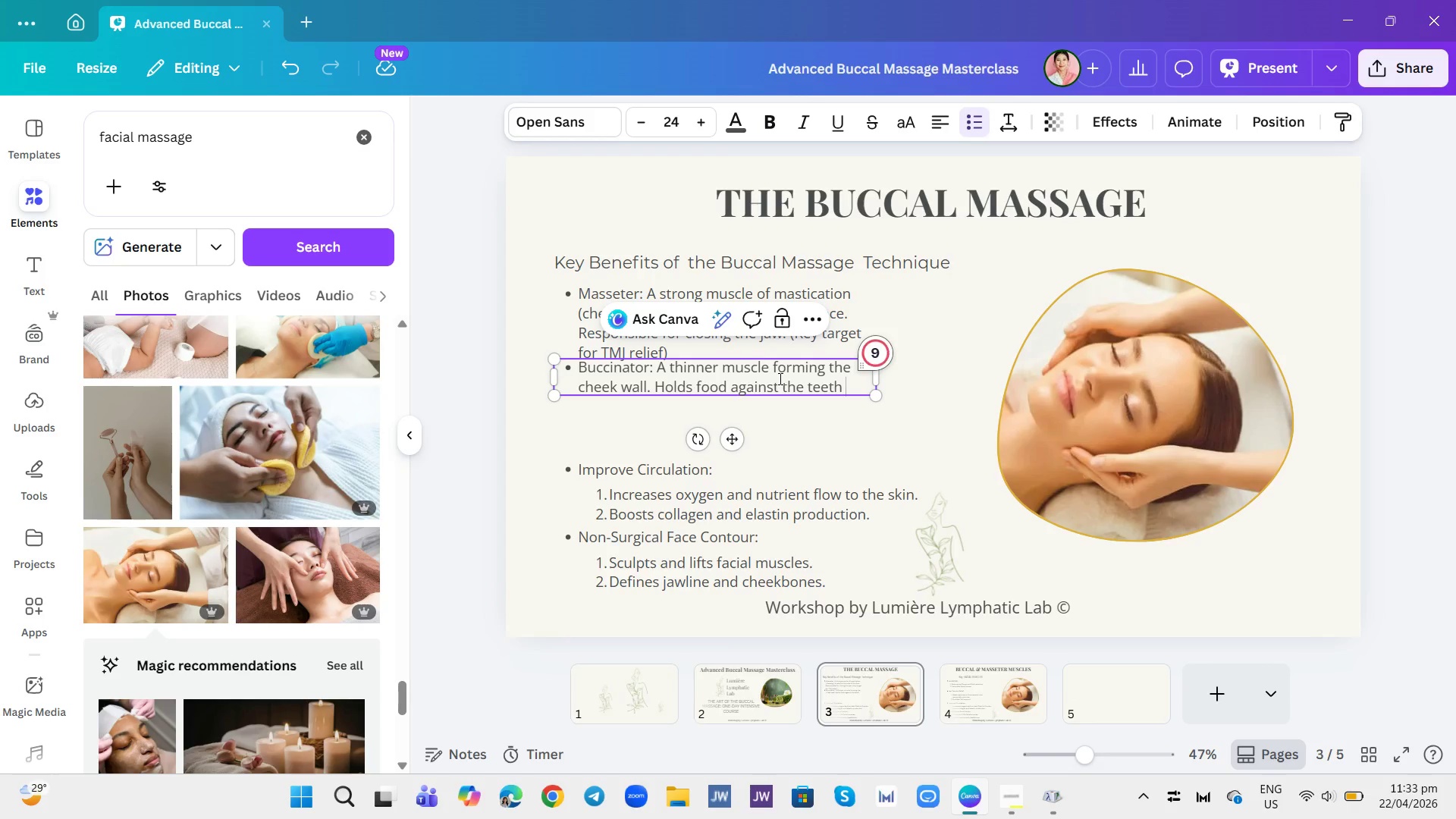 
type(and keeps the cheek from being bitten. ( )
key(Backspace)
type(Key muscle for sculpting).)
 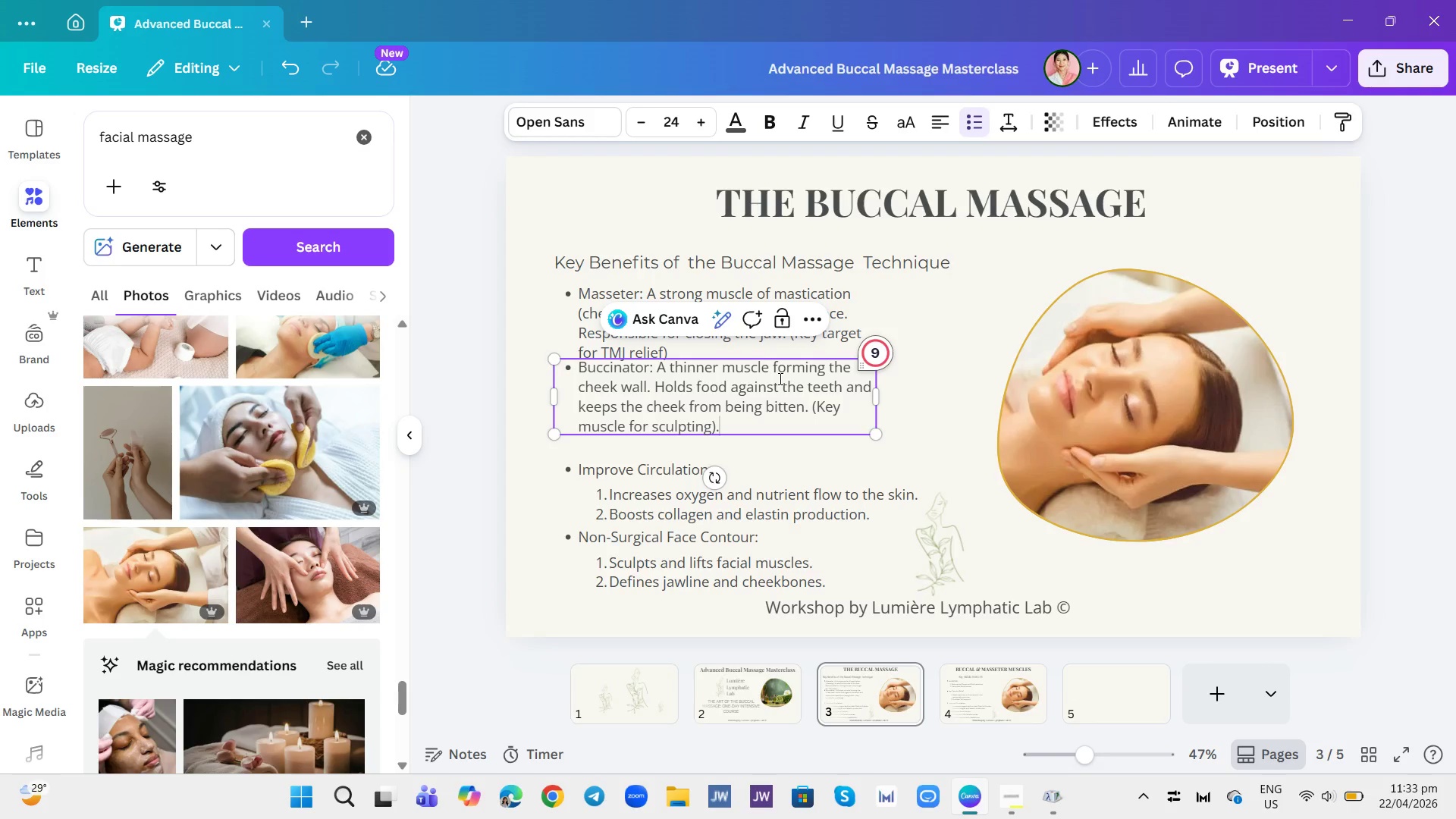 
left_click([807, 447])
 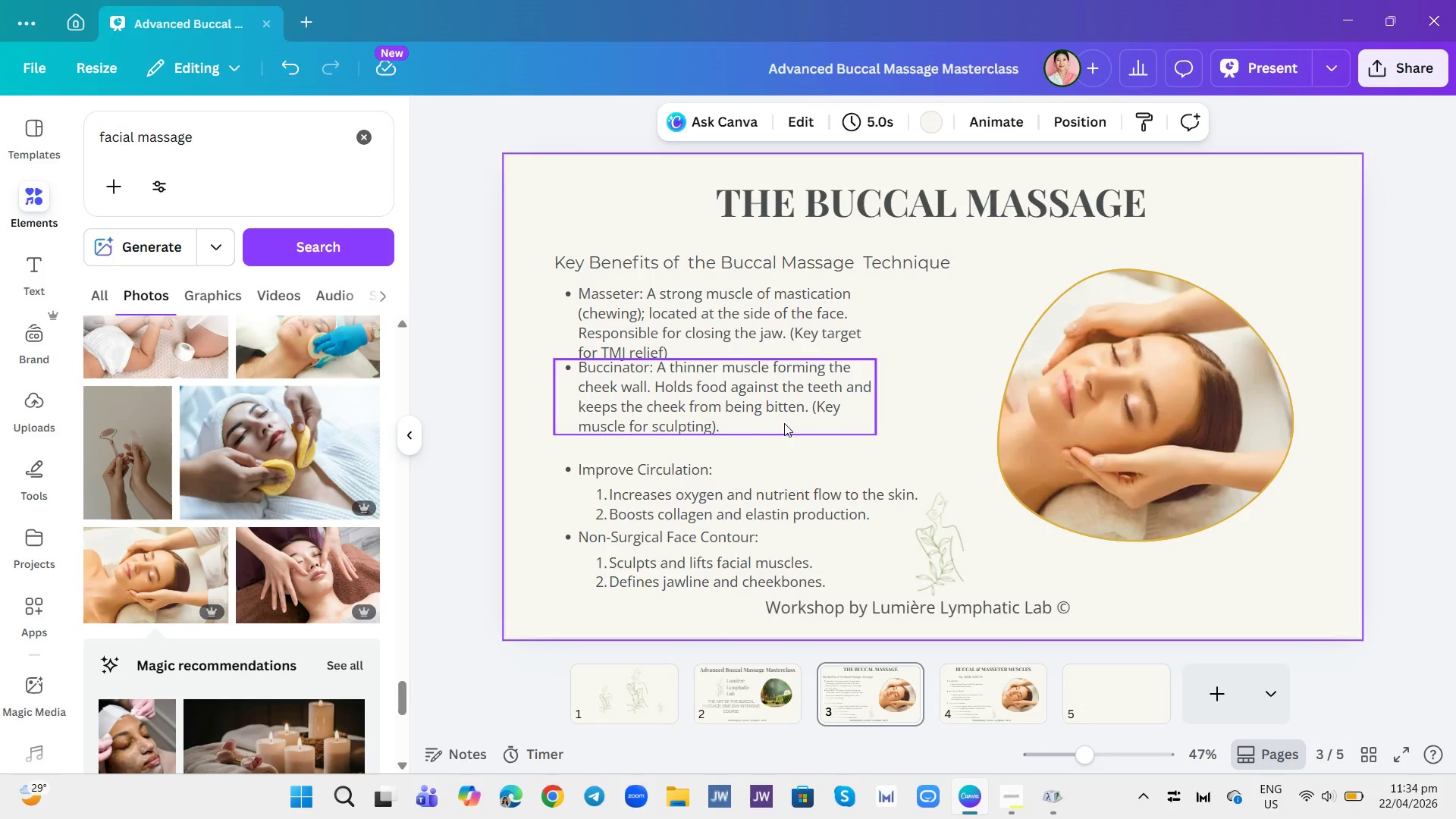 
left_click_drag(start_coordinate=[758, 396], to_coordinate=[758, 409])
 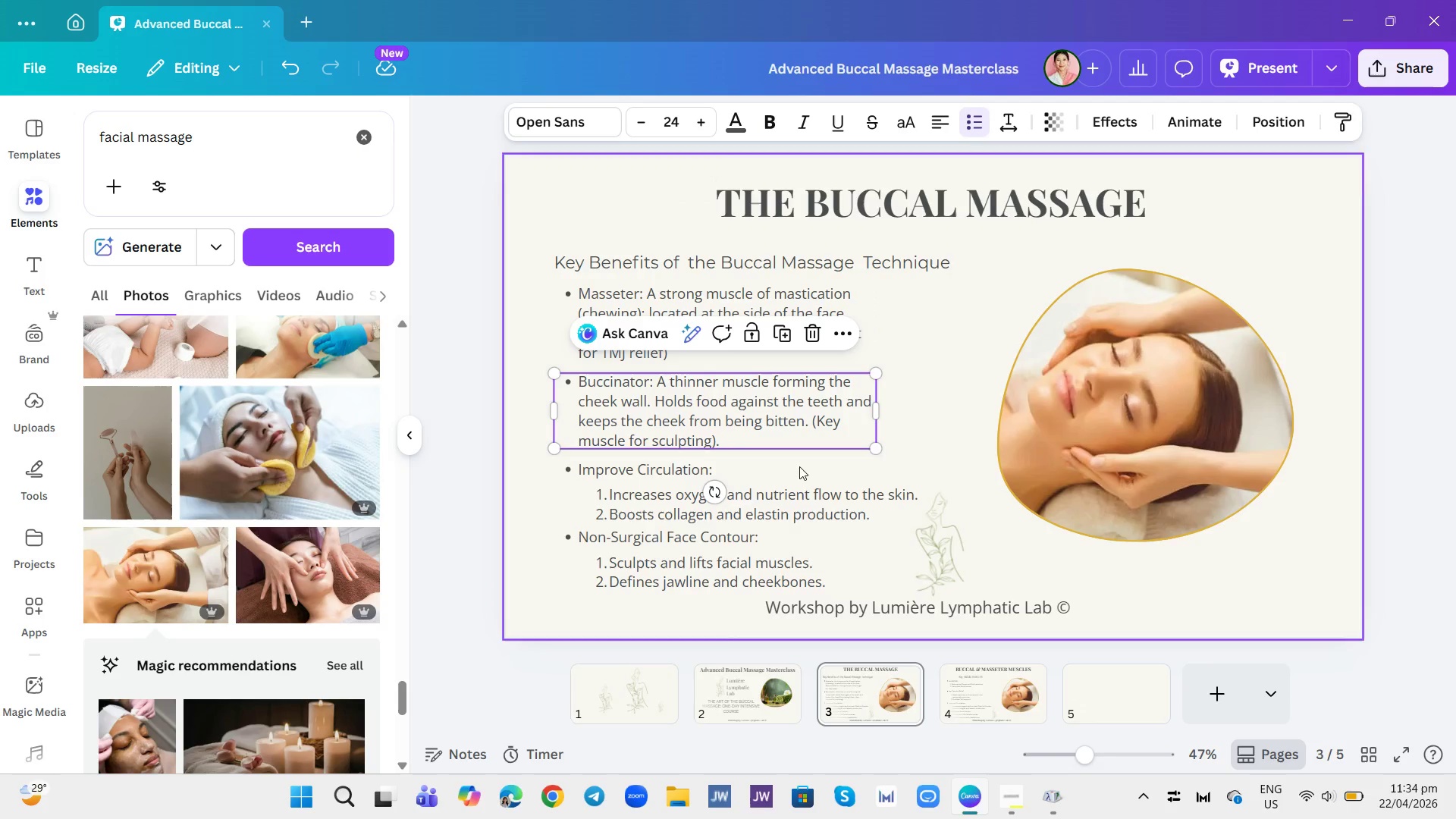 
left_click([804, 477])
 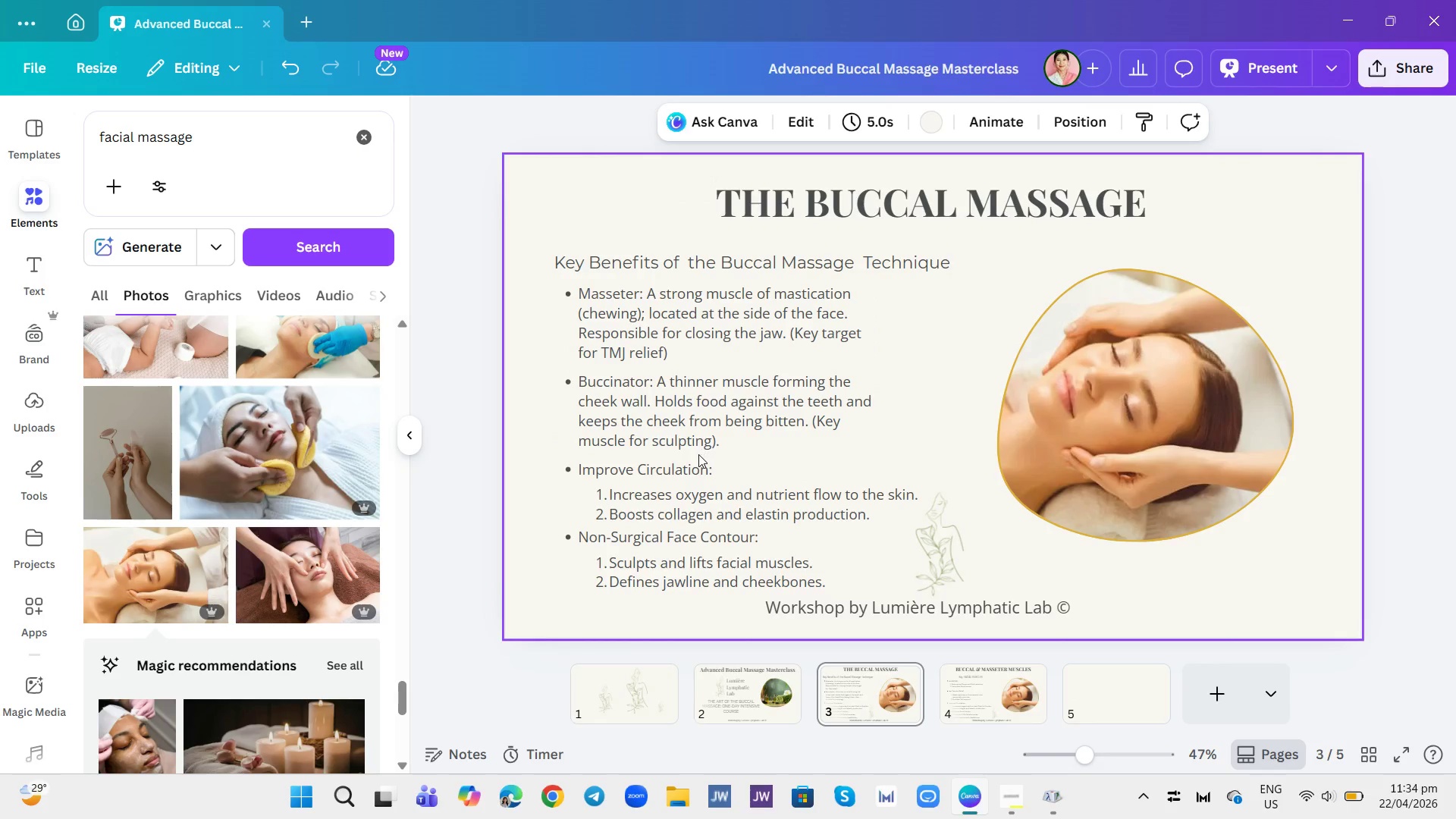 
wait(5.53)
 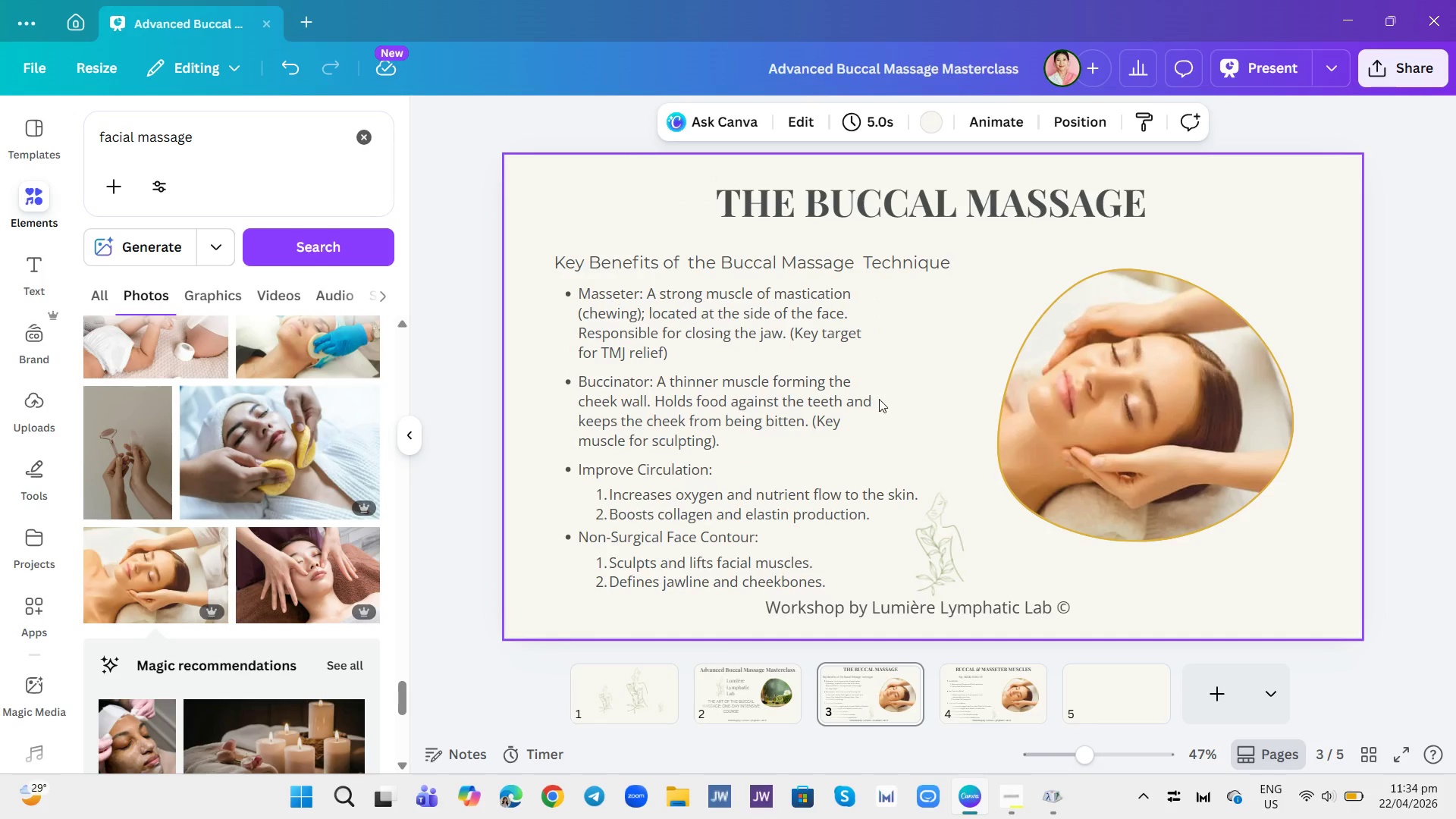 
left_click([654, 472])
 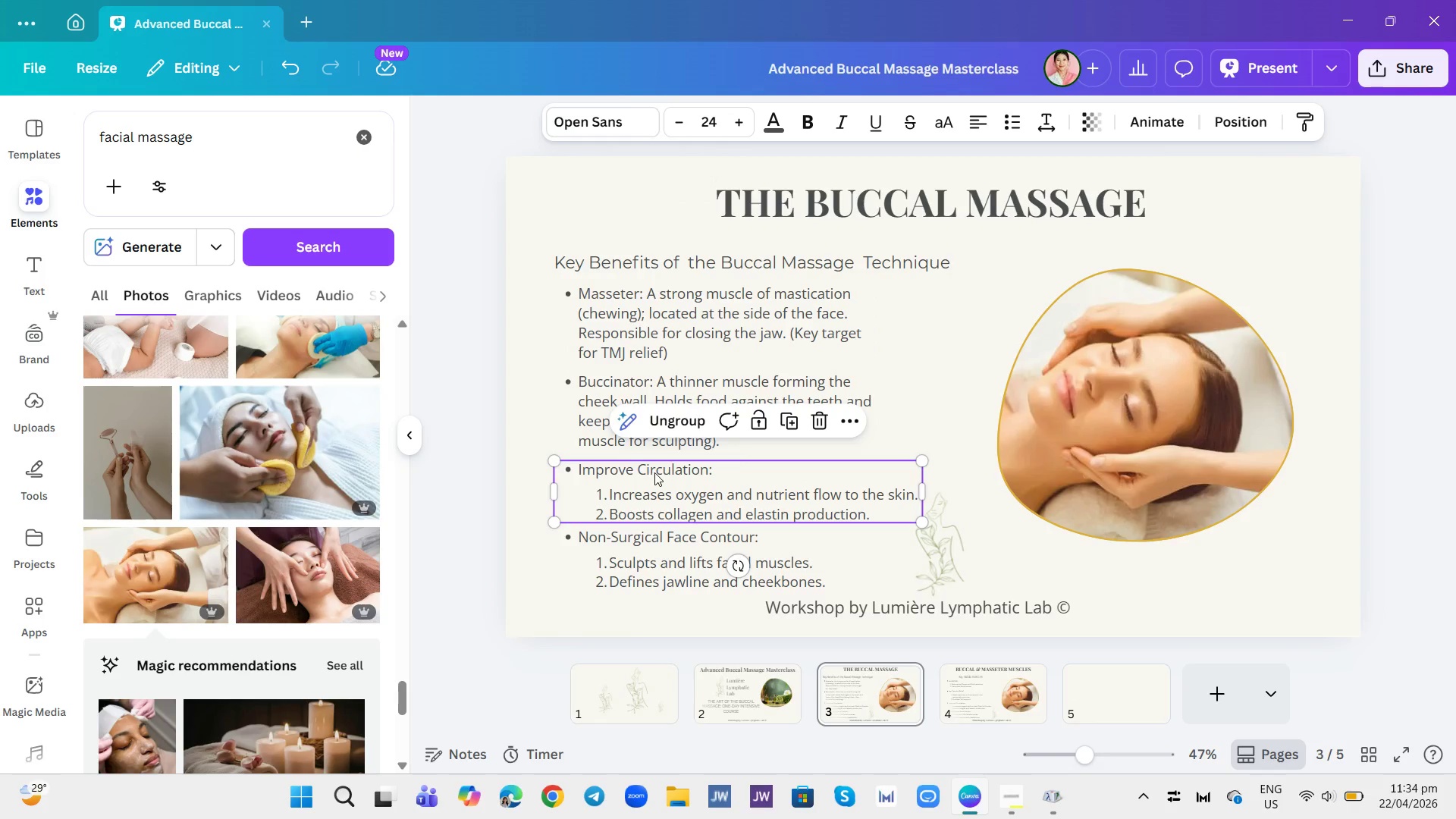 
left_click([834, 416])
 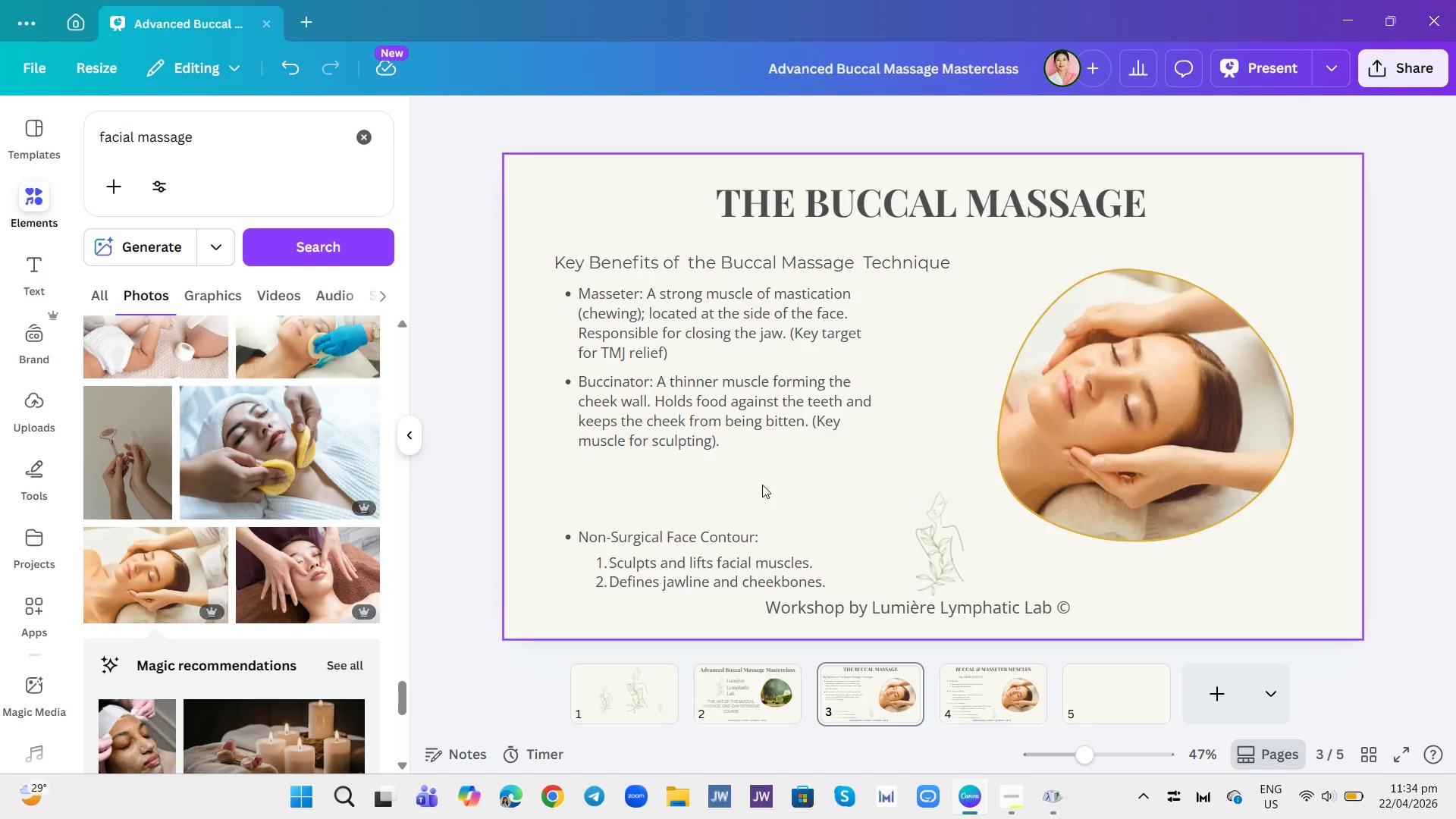 
left_click([720, 419])
 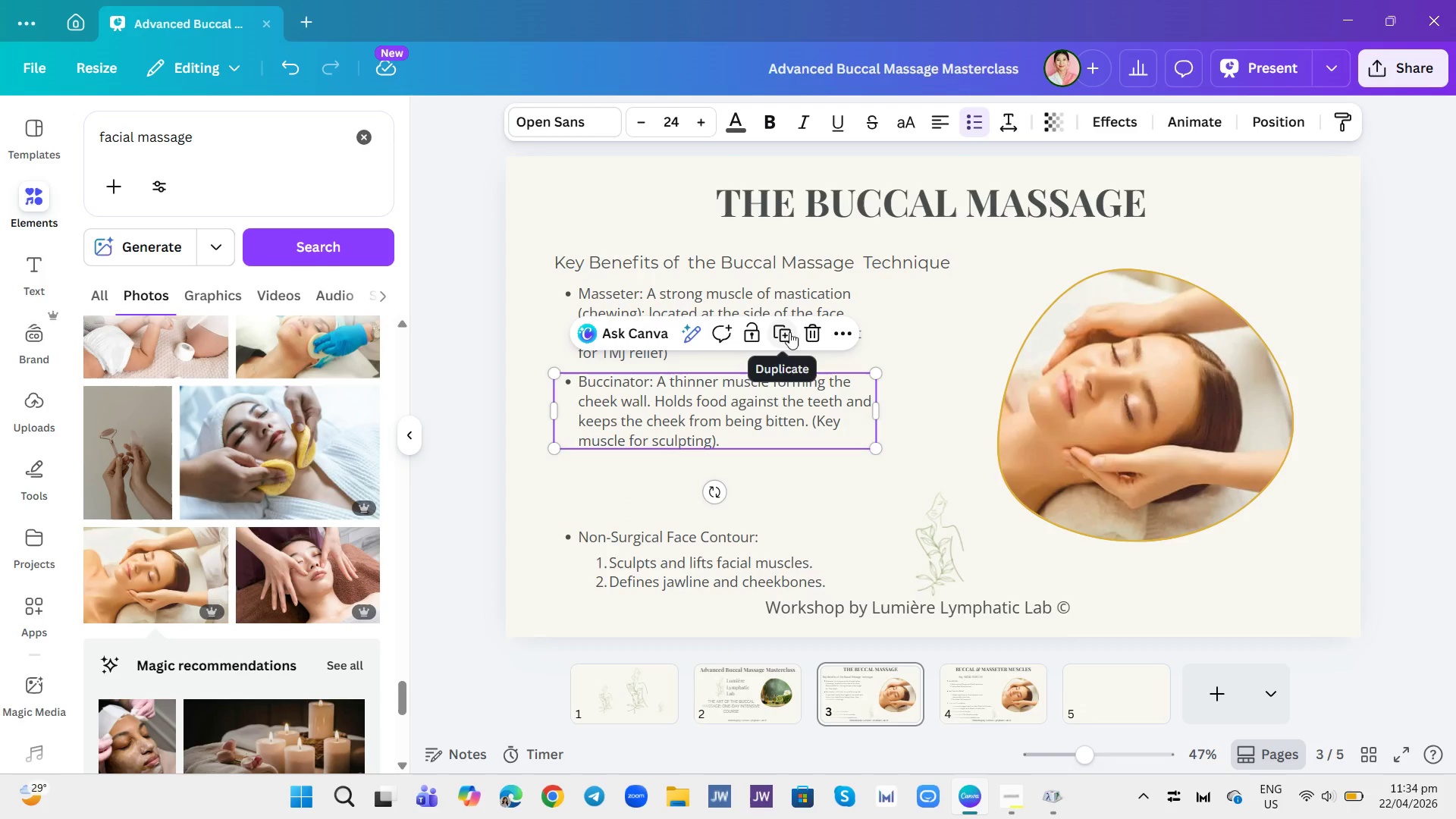 
left_click([783, 334])
 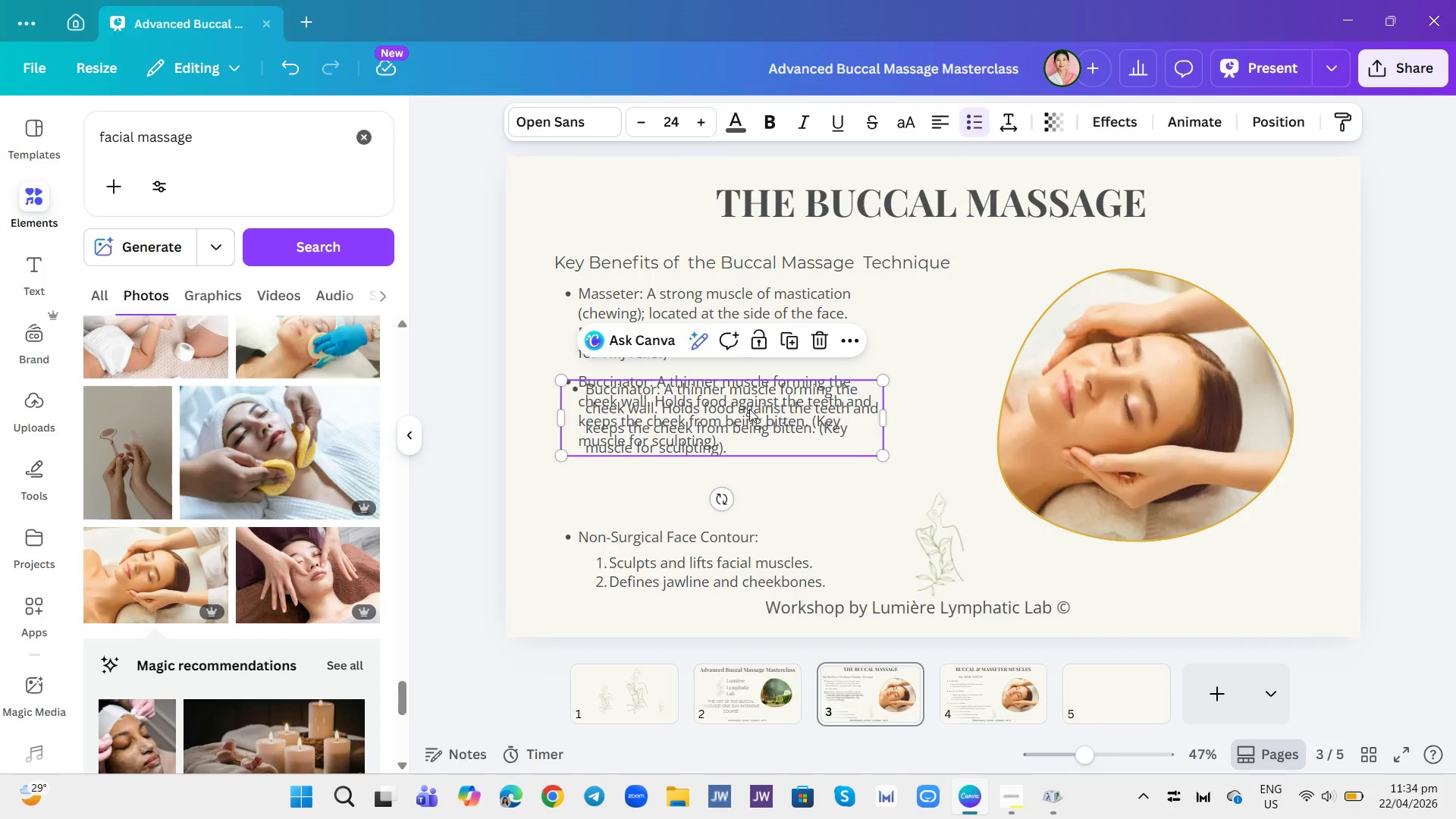 
left_click_drag(start_coordinate=[744, 412], to_coordinate=[728, 483])
 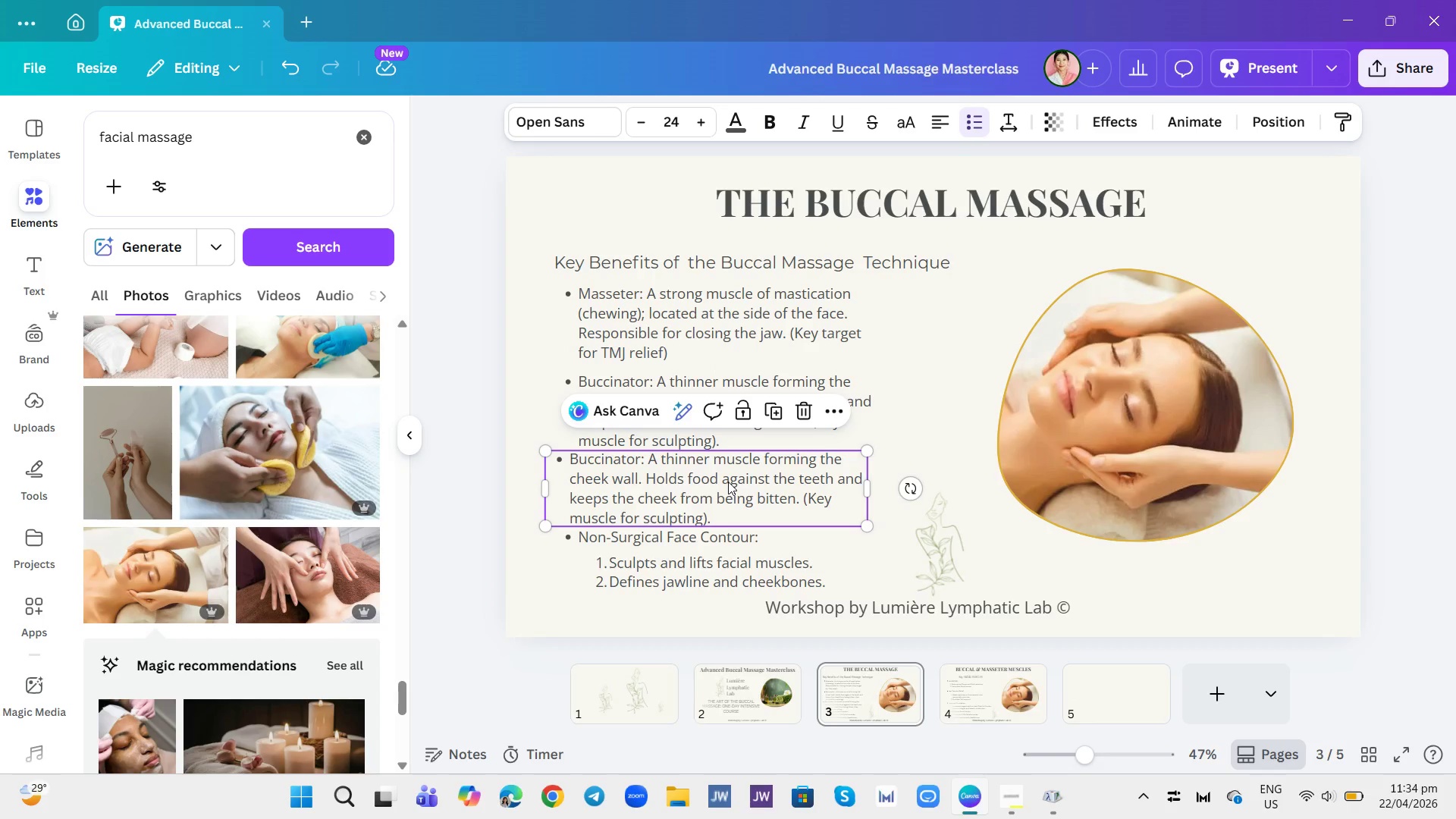 
left_click([728, 482])
 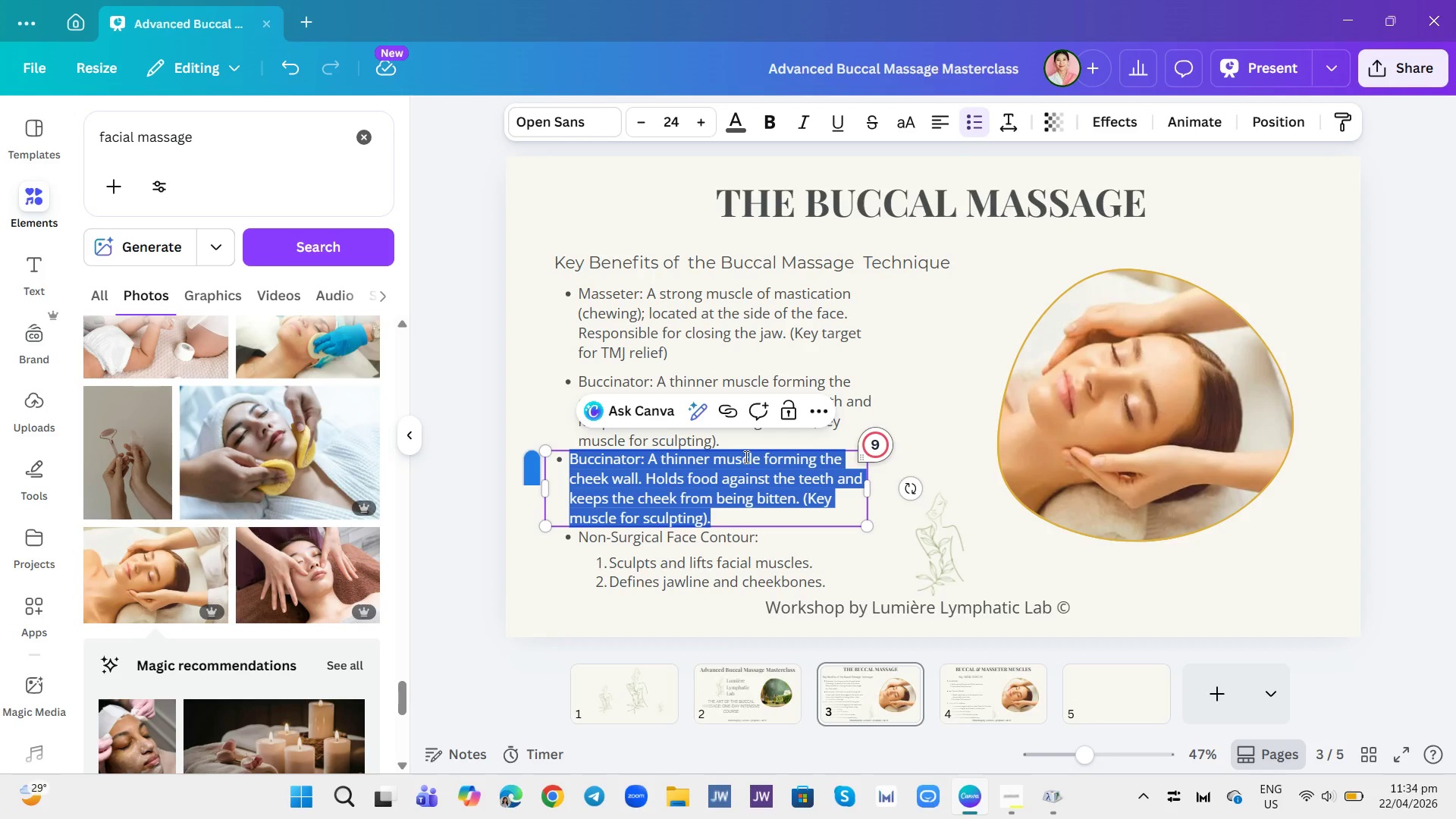 
wait(11.31)
 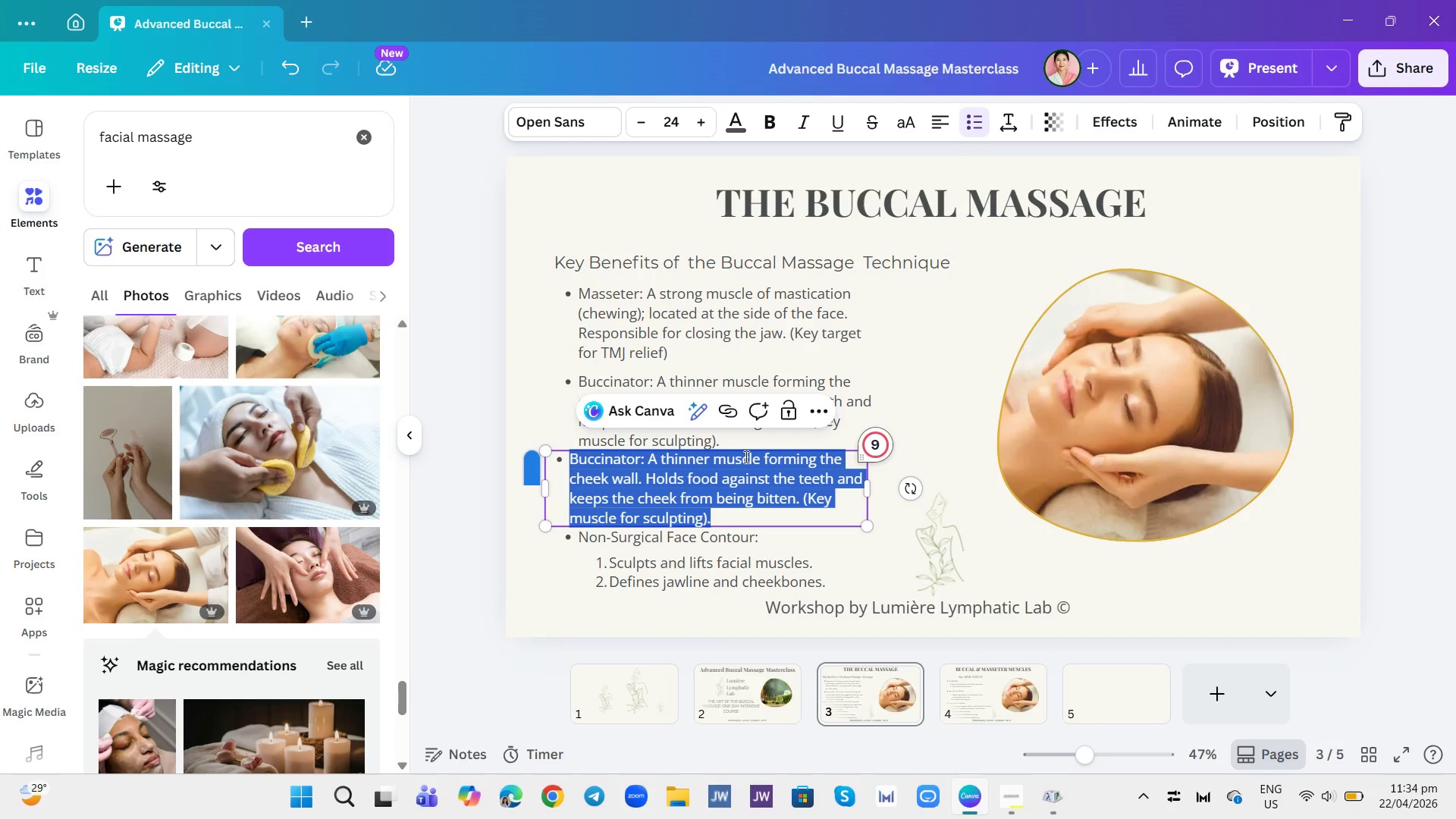 
key(Backspace)
 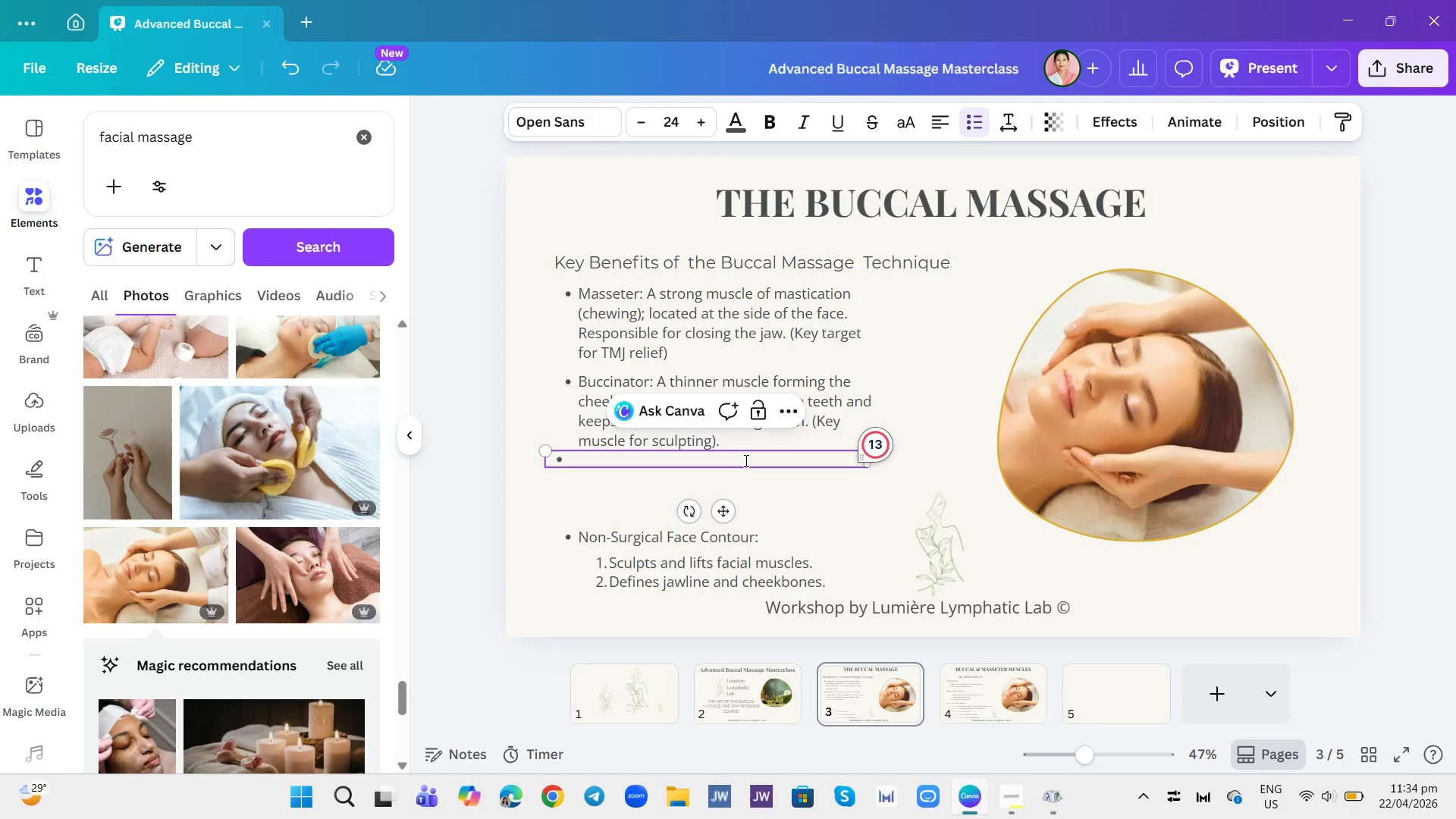 
left_click([745, 460])
 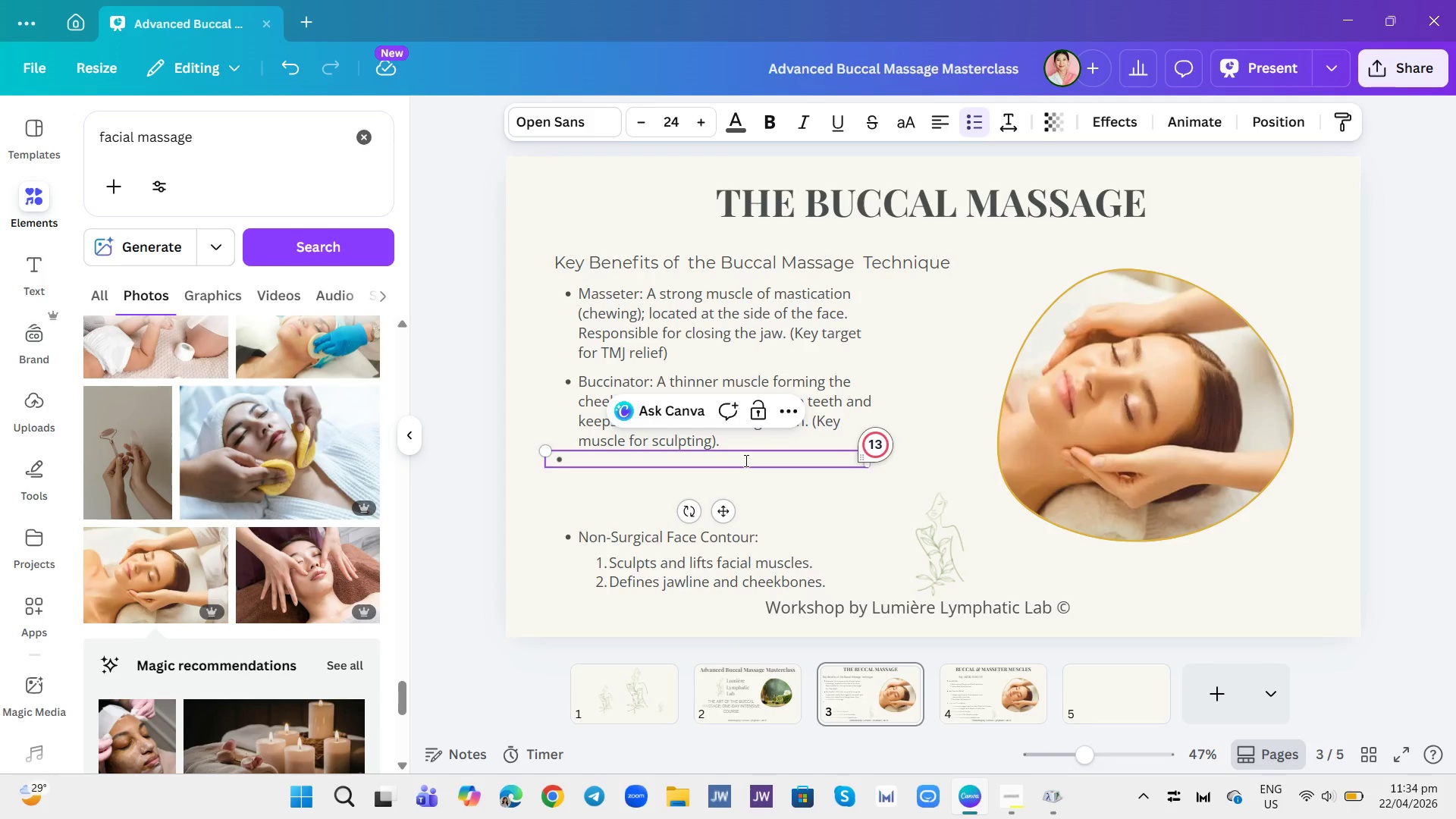 
type(Th)
key(Backspace)
type(hese )
 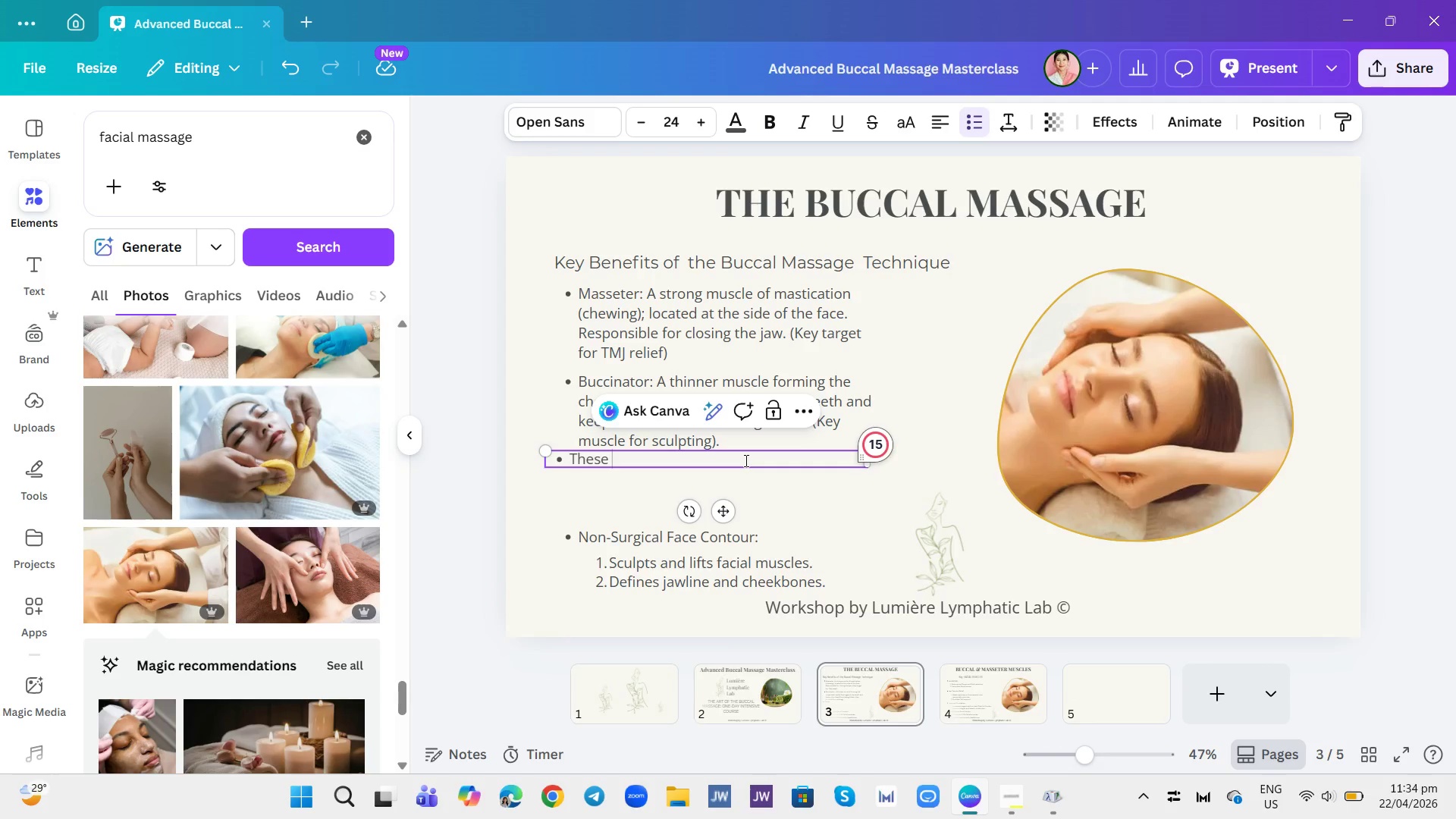 
type(muscles define facial contour.)
 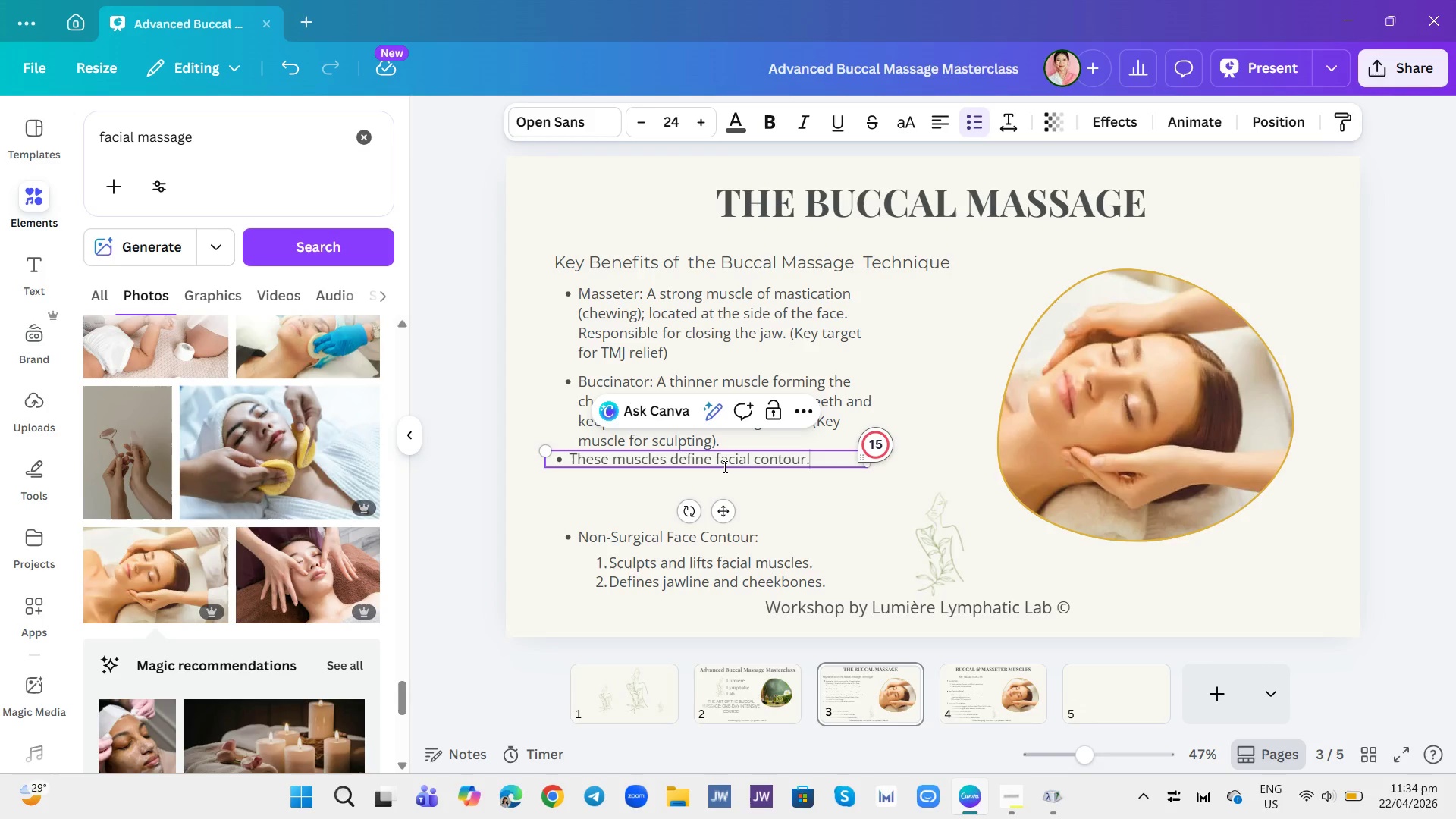 
key(Enter)
 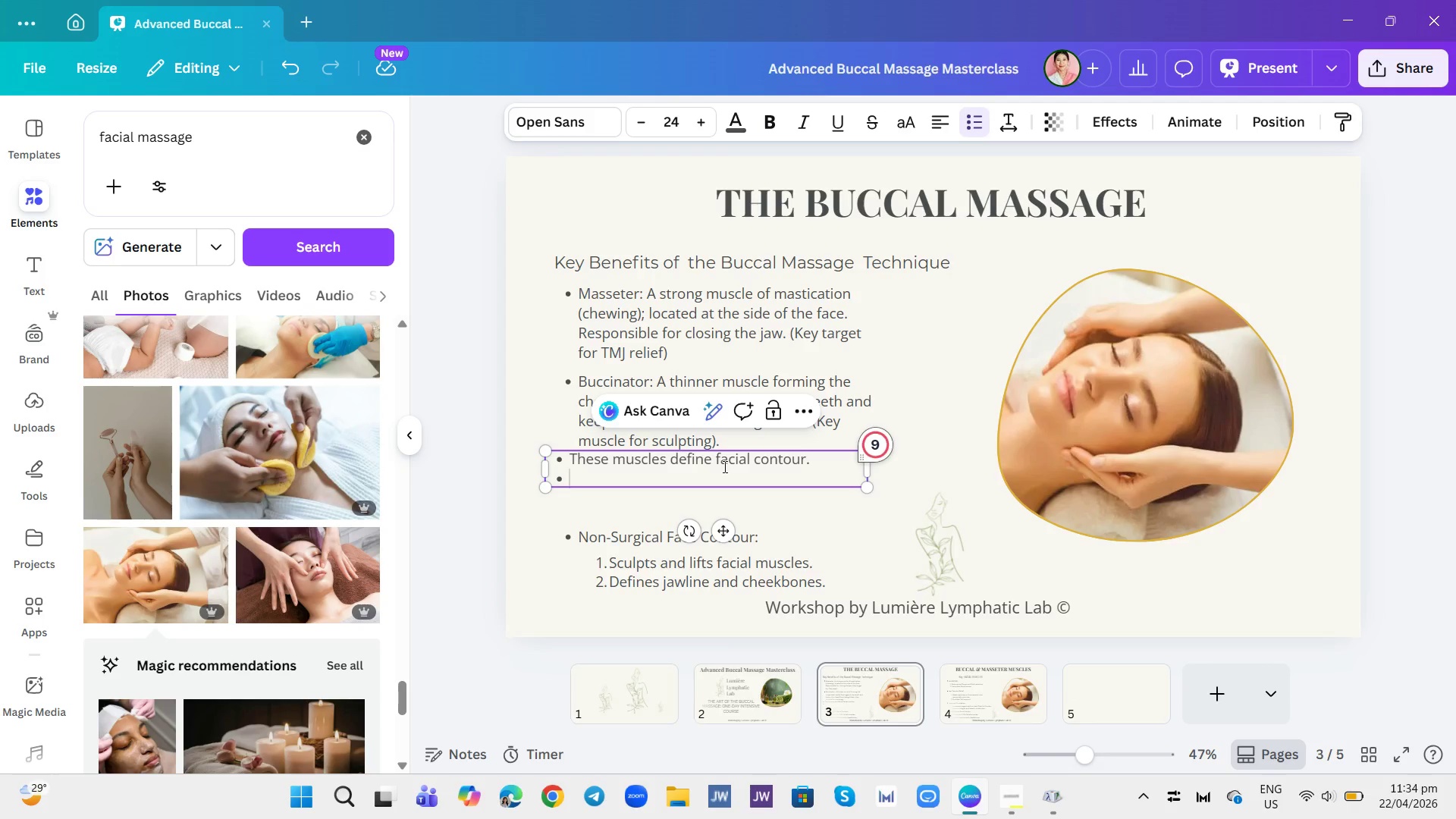 
type(Correct massage technique must address their specific fiber direction and attachments for effeci)
key(Backspace)
key(Backspace)
type(t)
key(Backspace)
type(ctive rs)
key(Backspace)
type(e)
 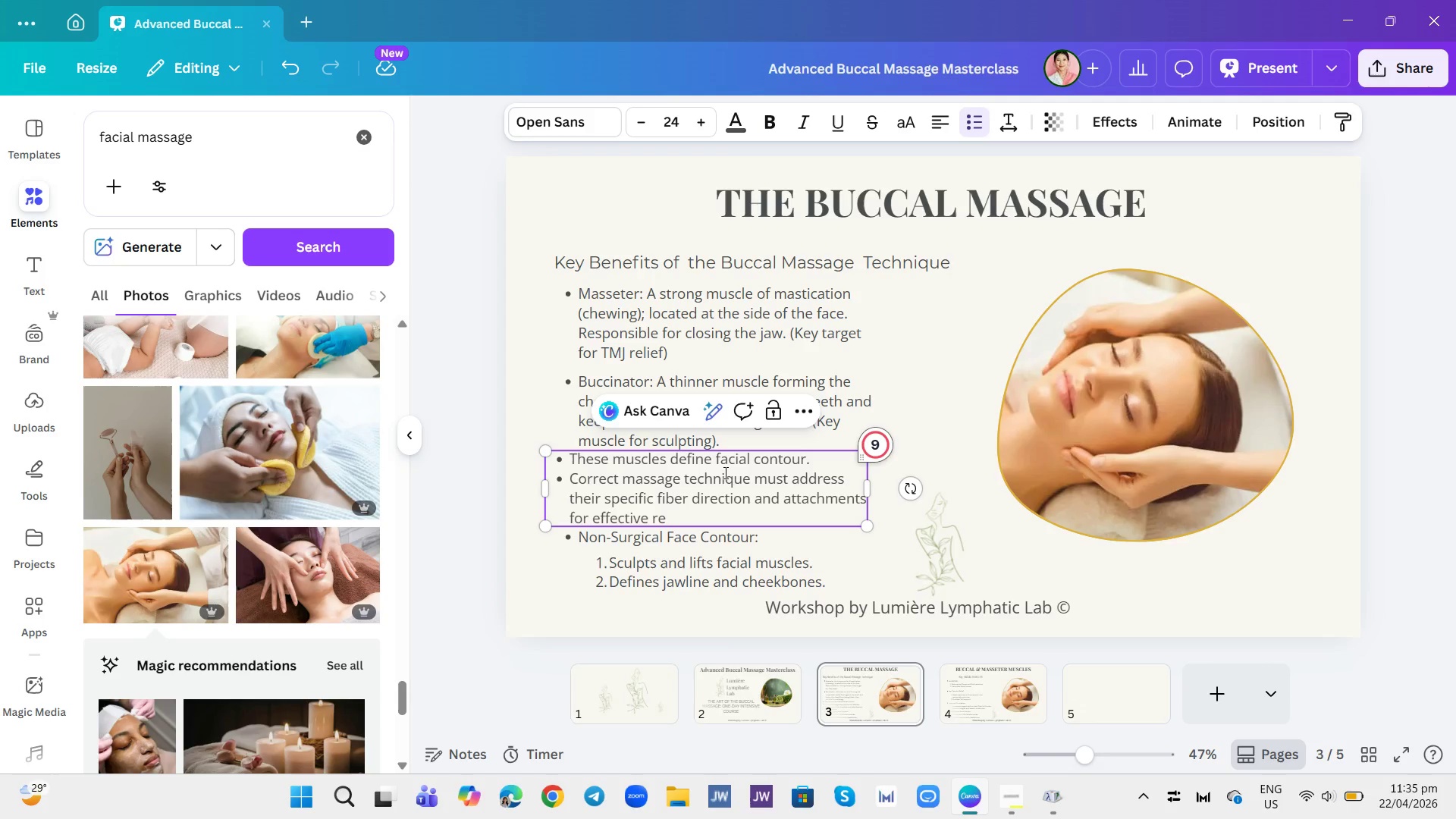 
type(sults.)
 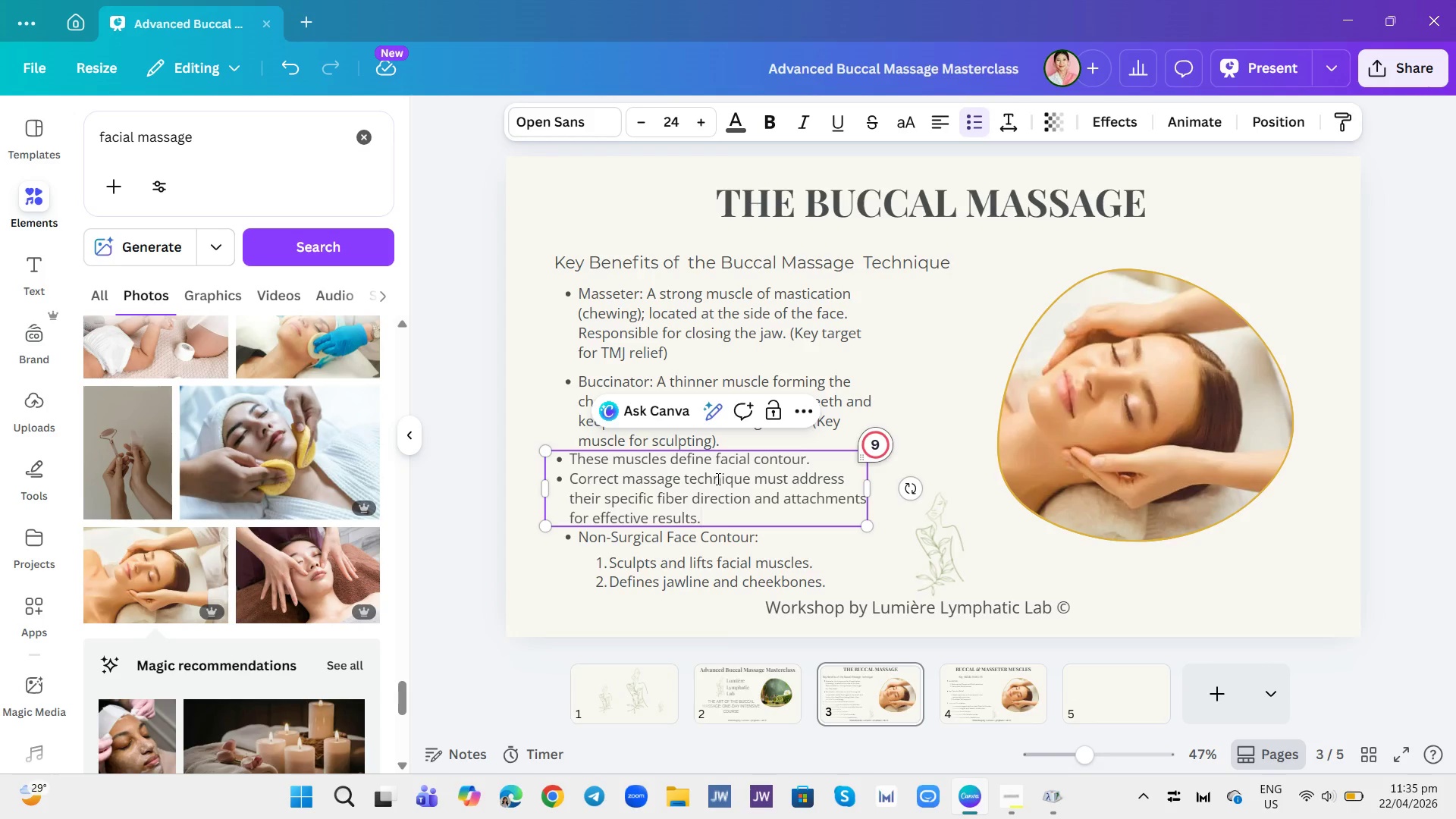 
left_click([744, 551])
 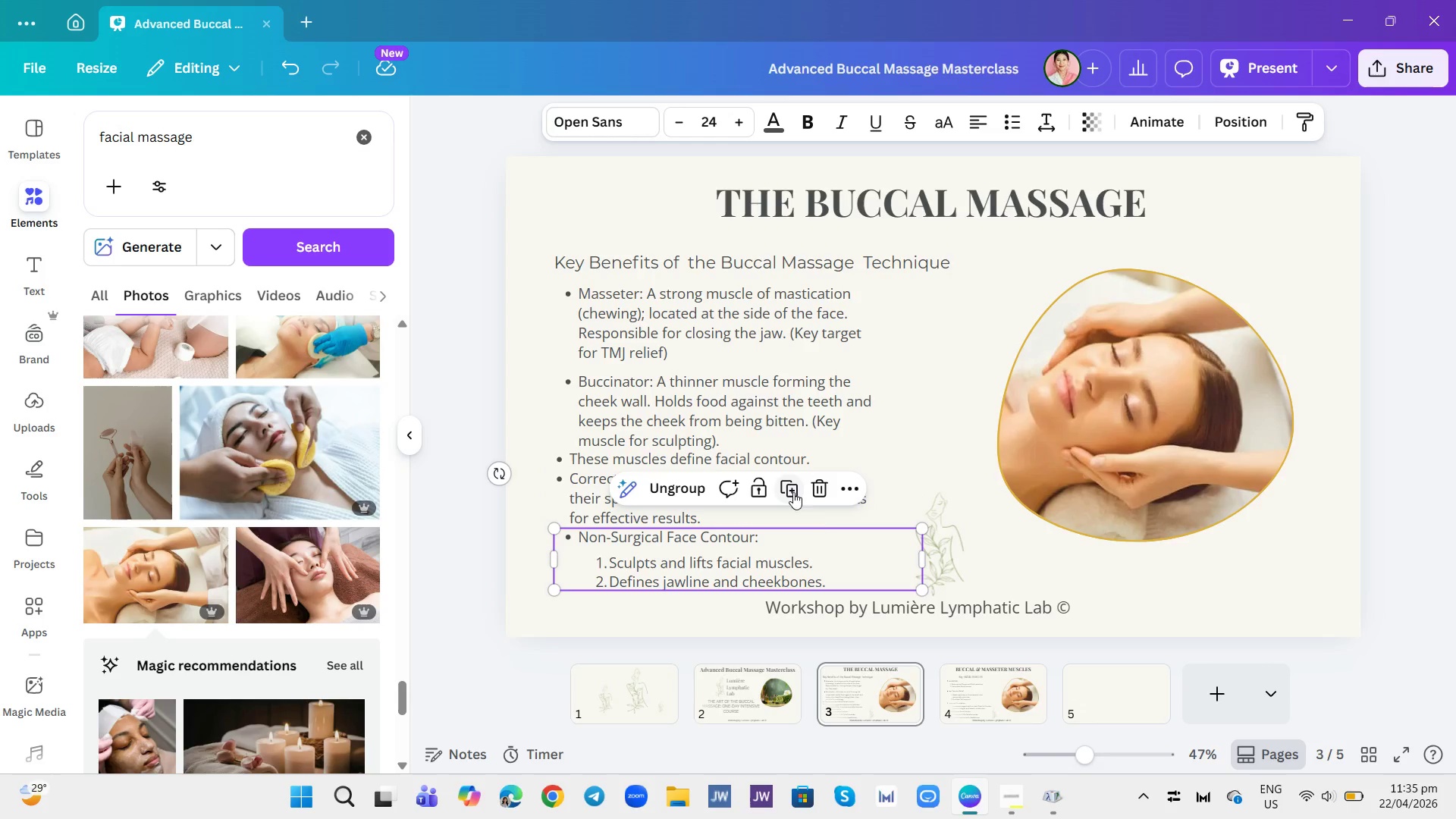 
left_click([815, 486])
 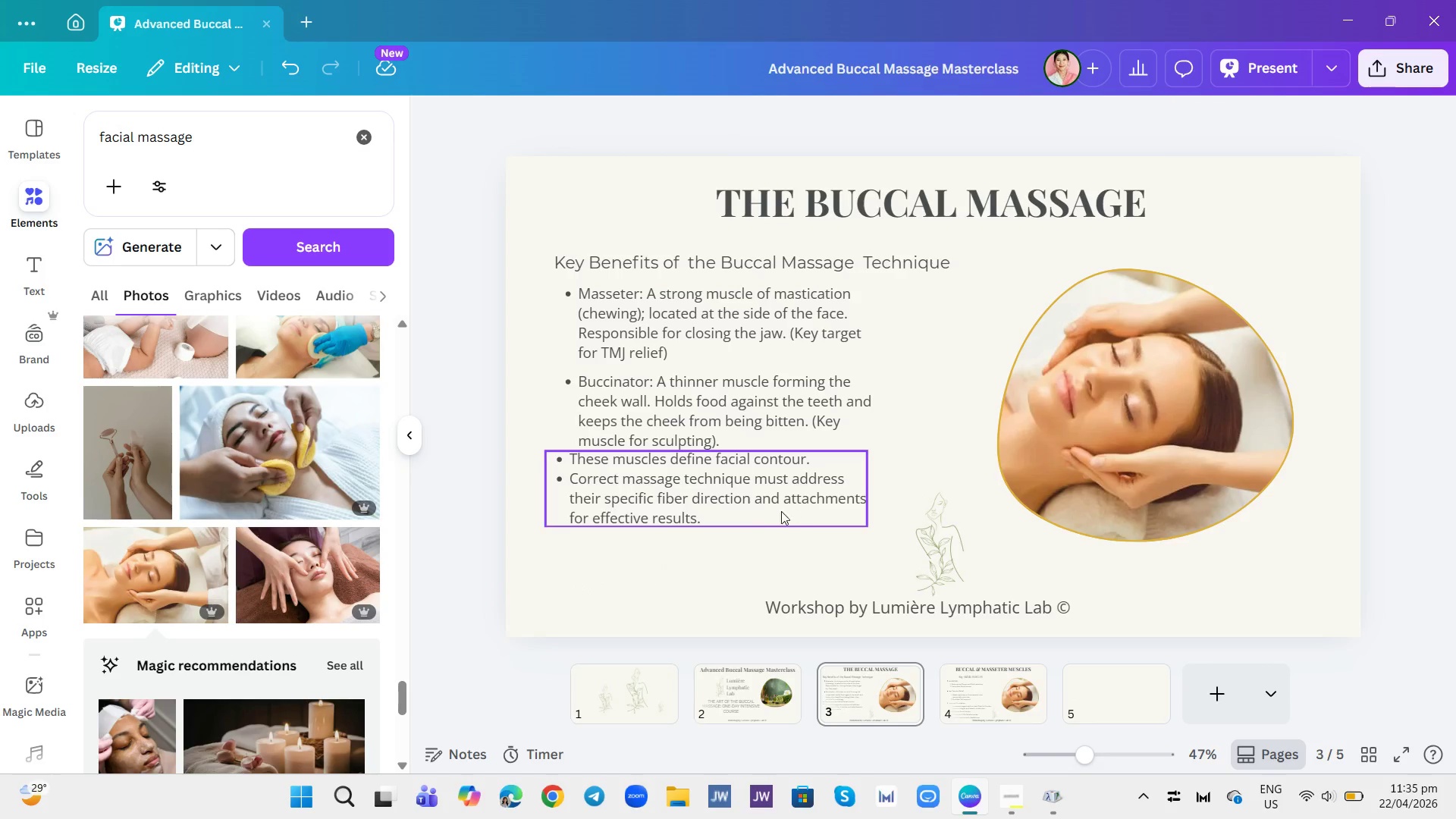 
left_click_drag(start_coordinate=[752, 507], to_coordinate=[762, 538])
 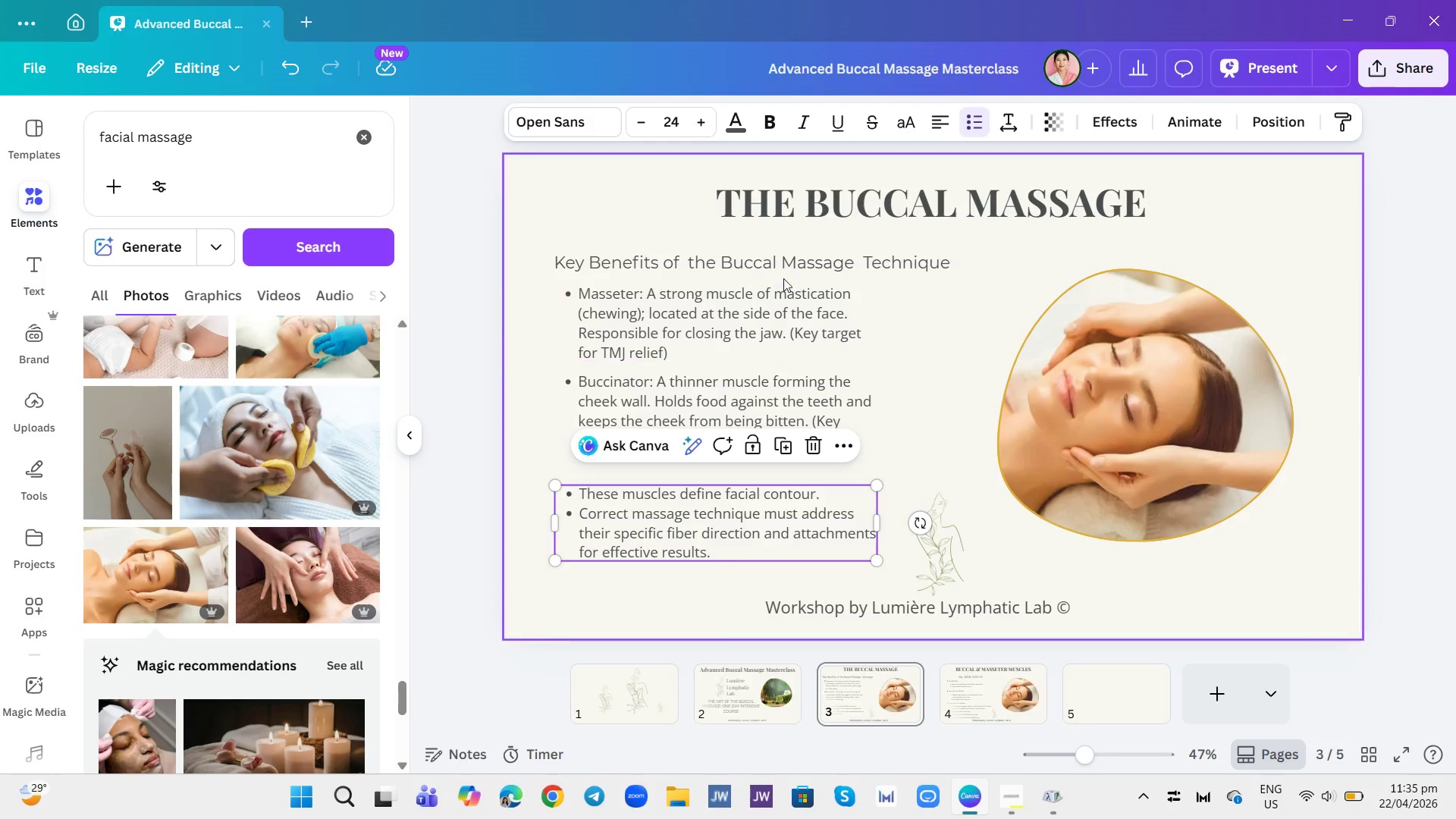 
left_click([783, 266])
 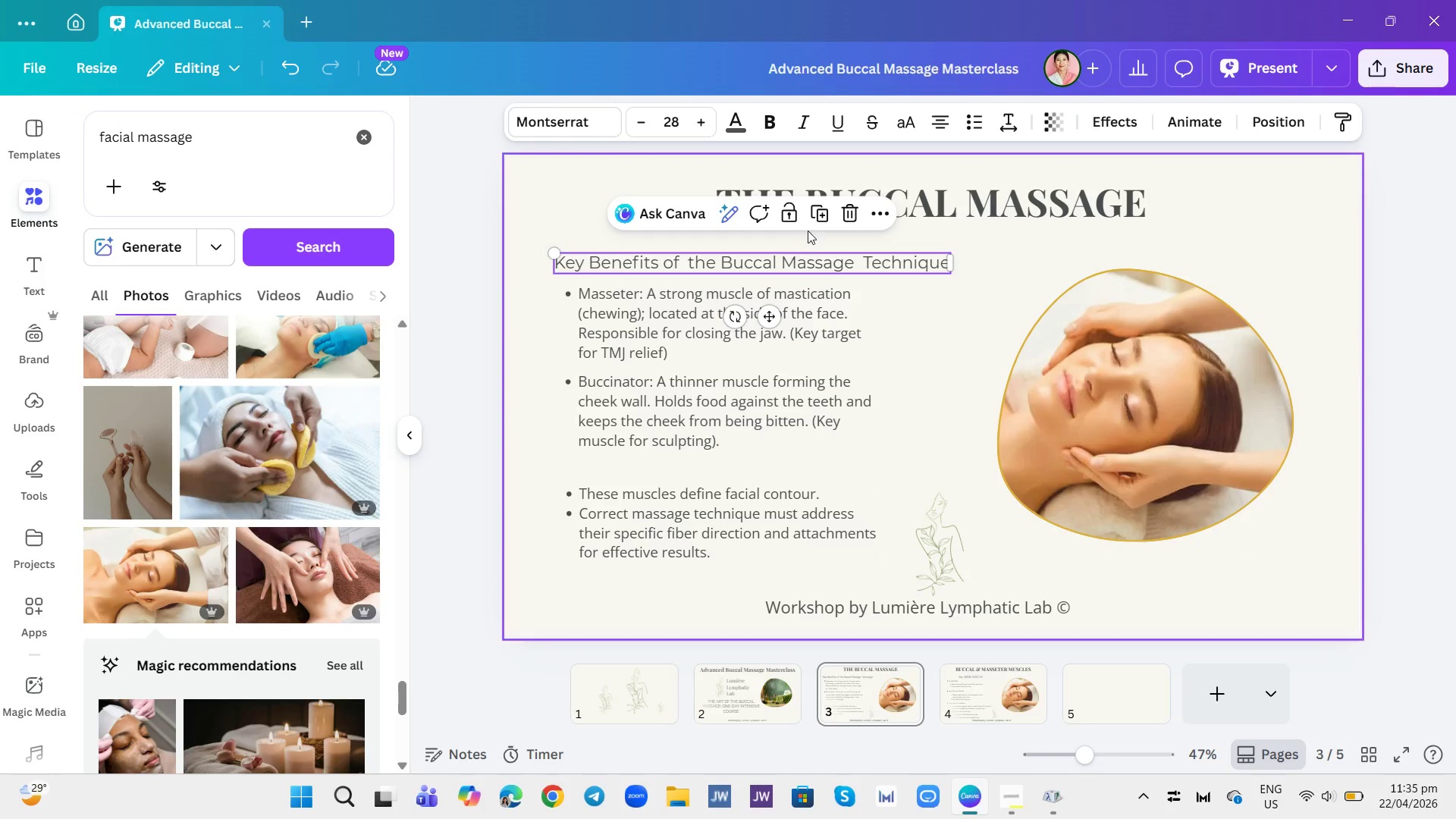 
left_click([817, 215])
 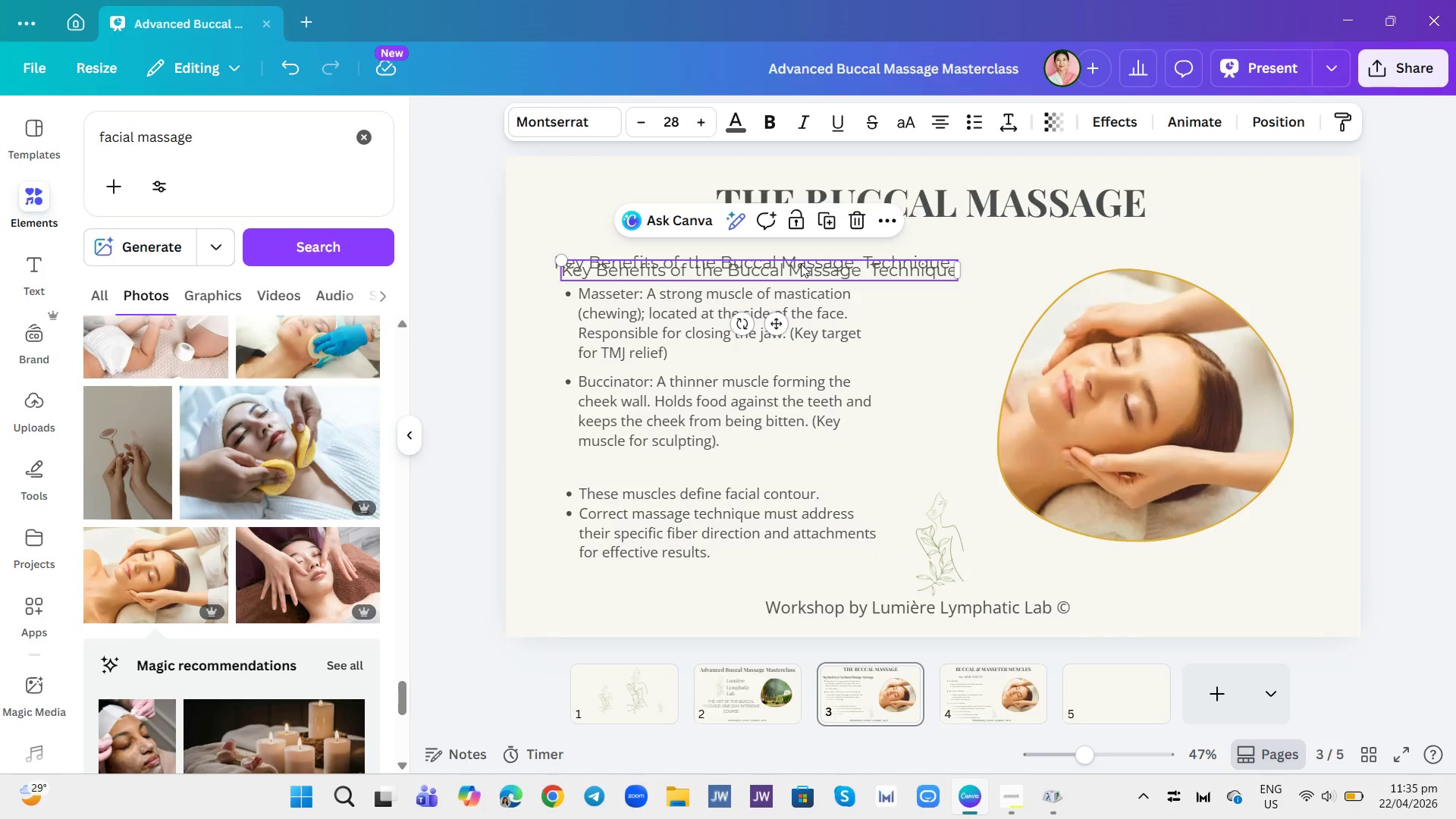 
left_click([799, 264])
 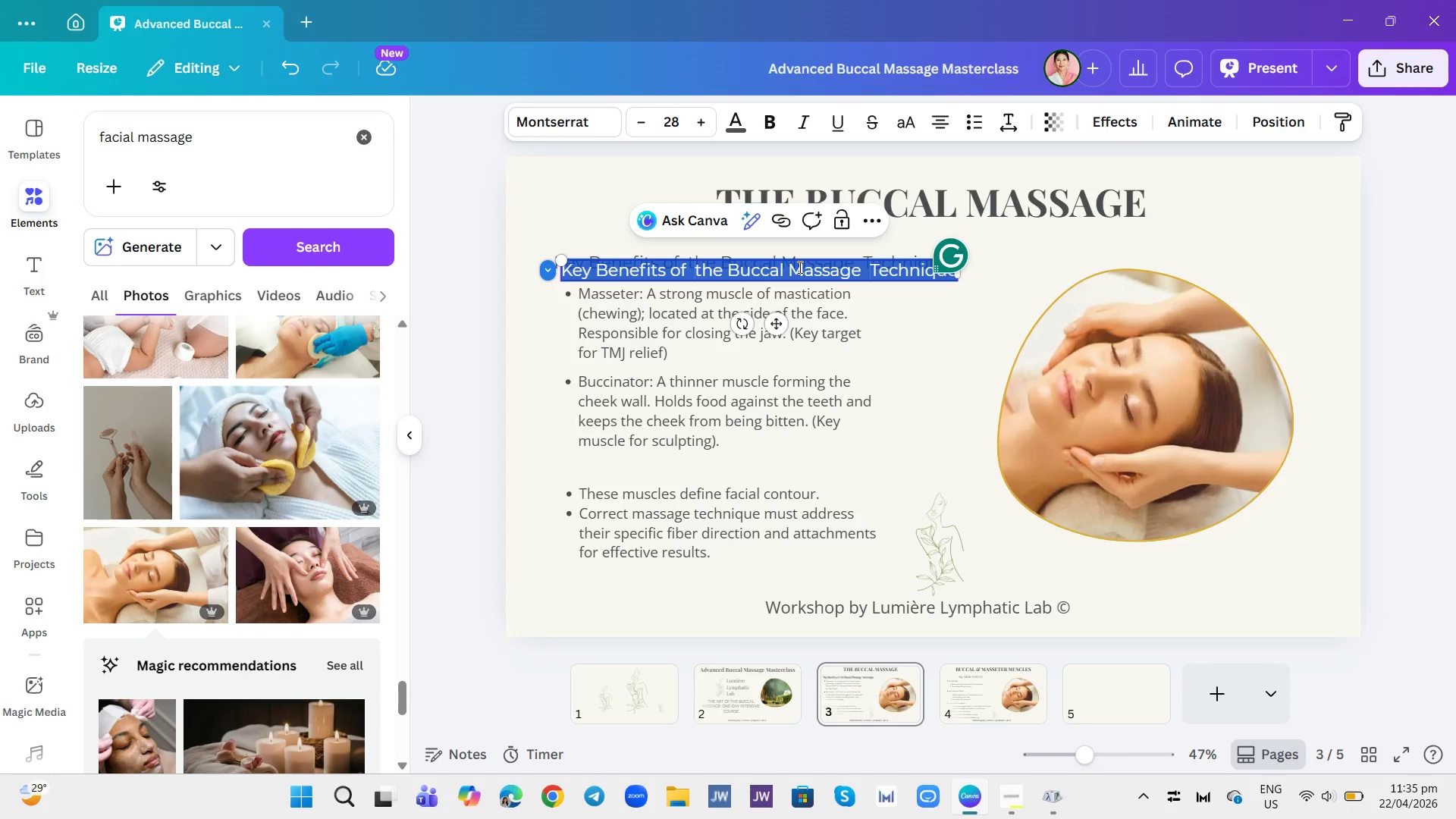 
type(ANATOMICAL INTERACTION)
 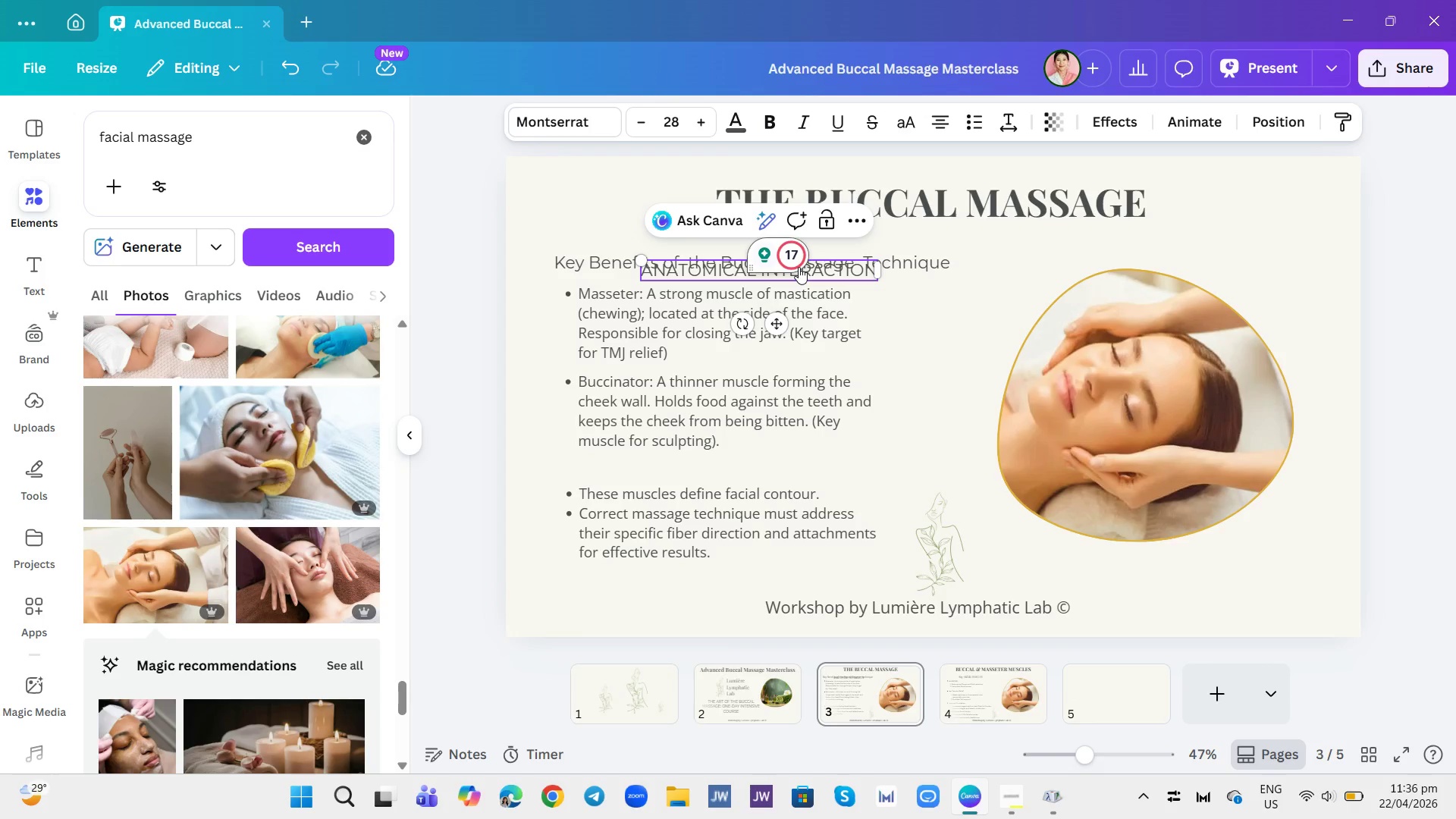 
key(Control+A)
 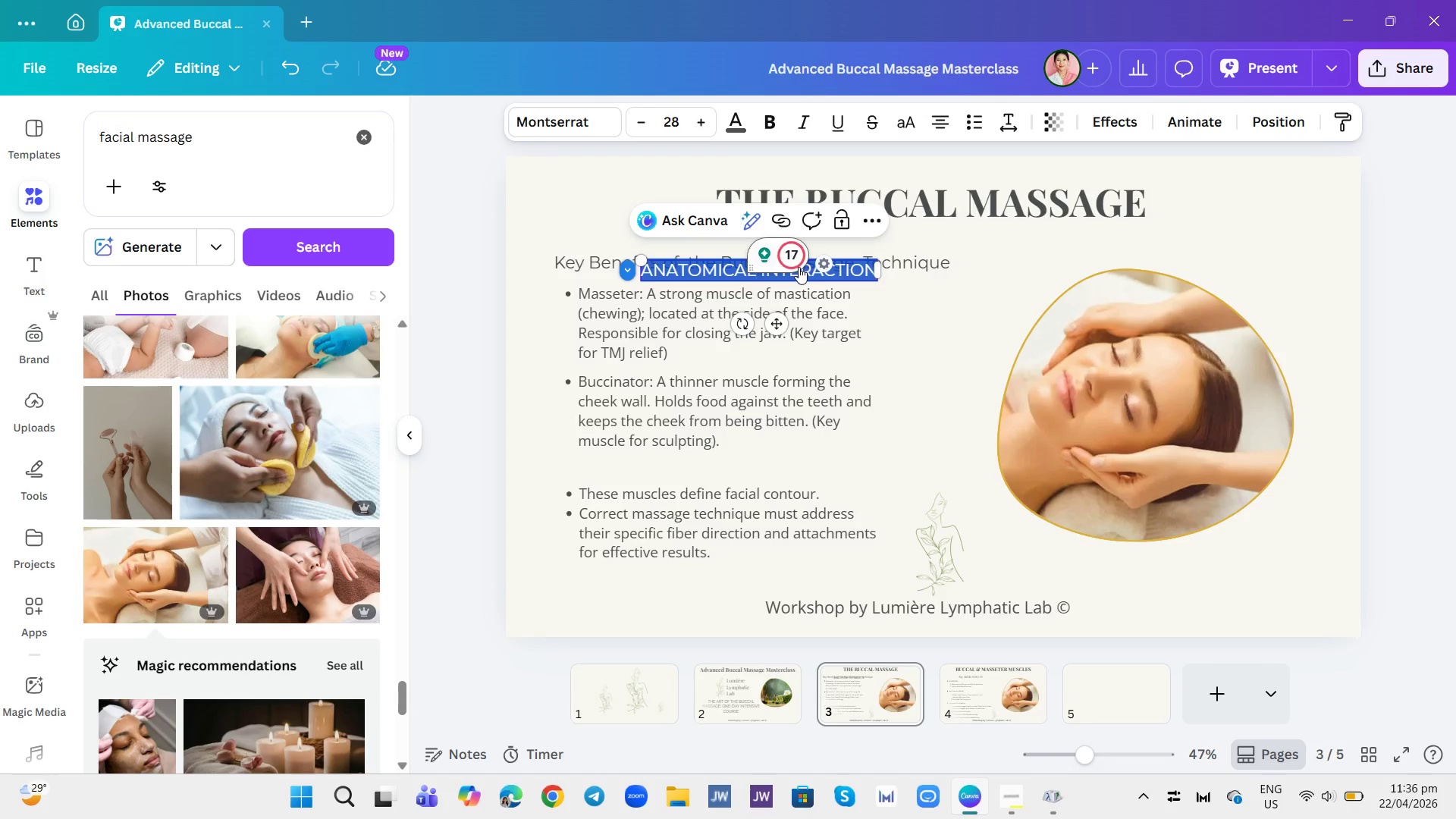 
key(Control+B)
 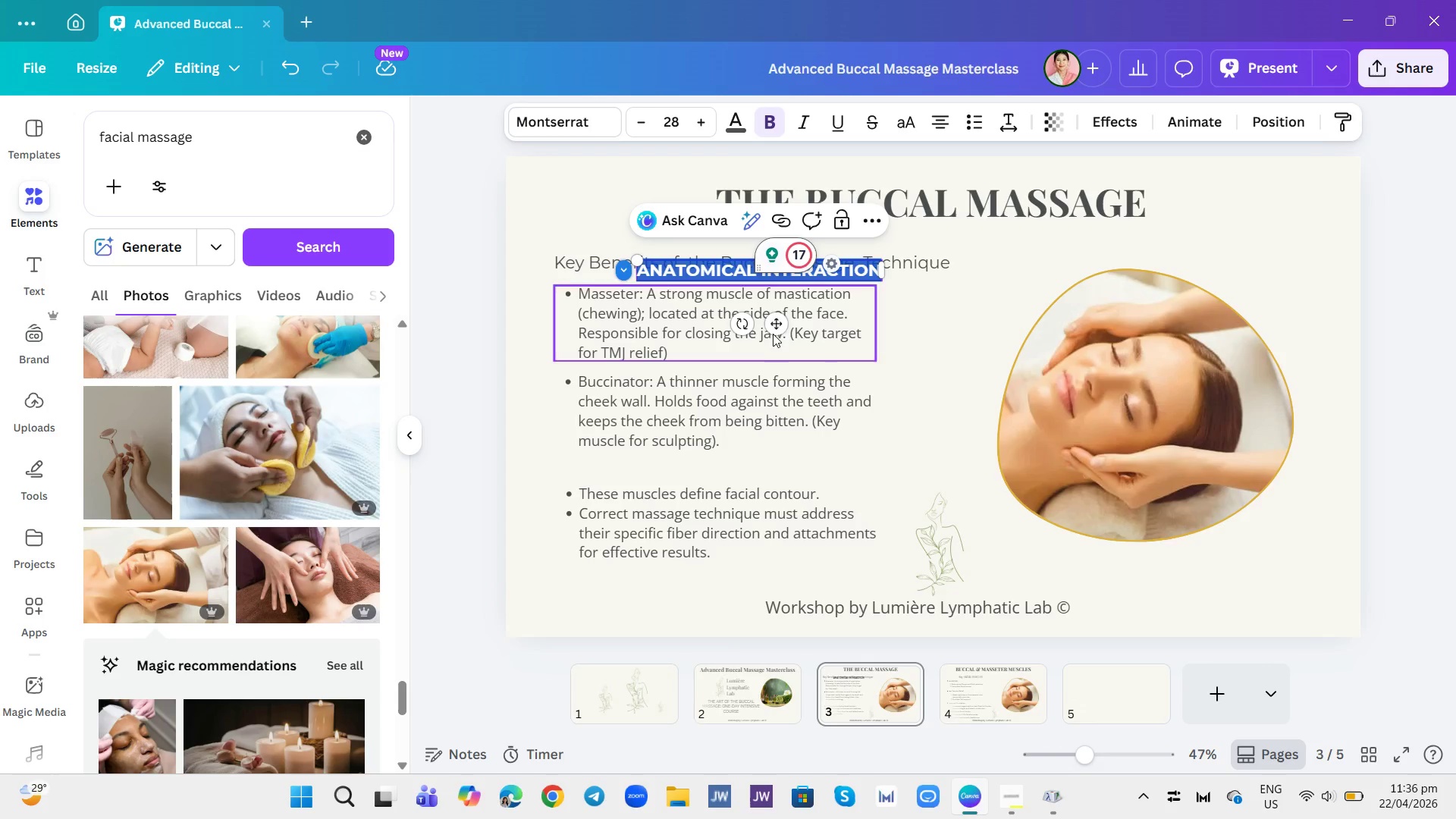 
left_click_drag(start_coordinate=[774, 328], to_coordinate=[696, 526])
 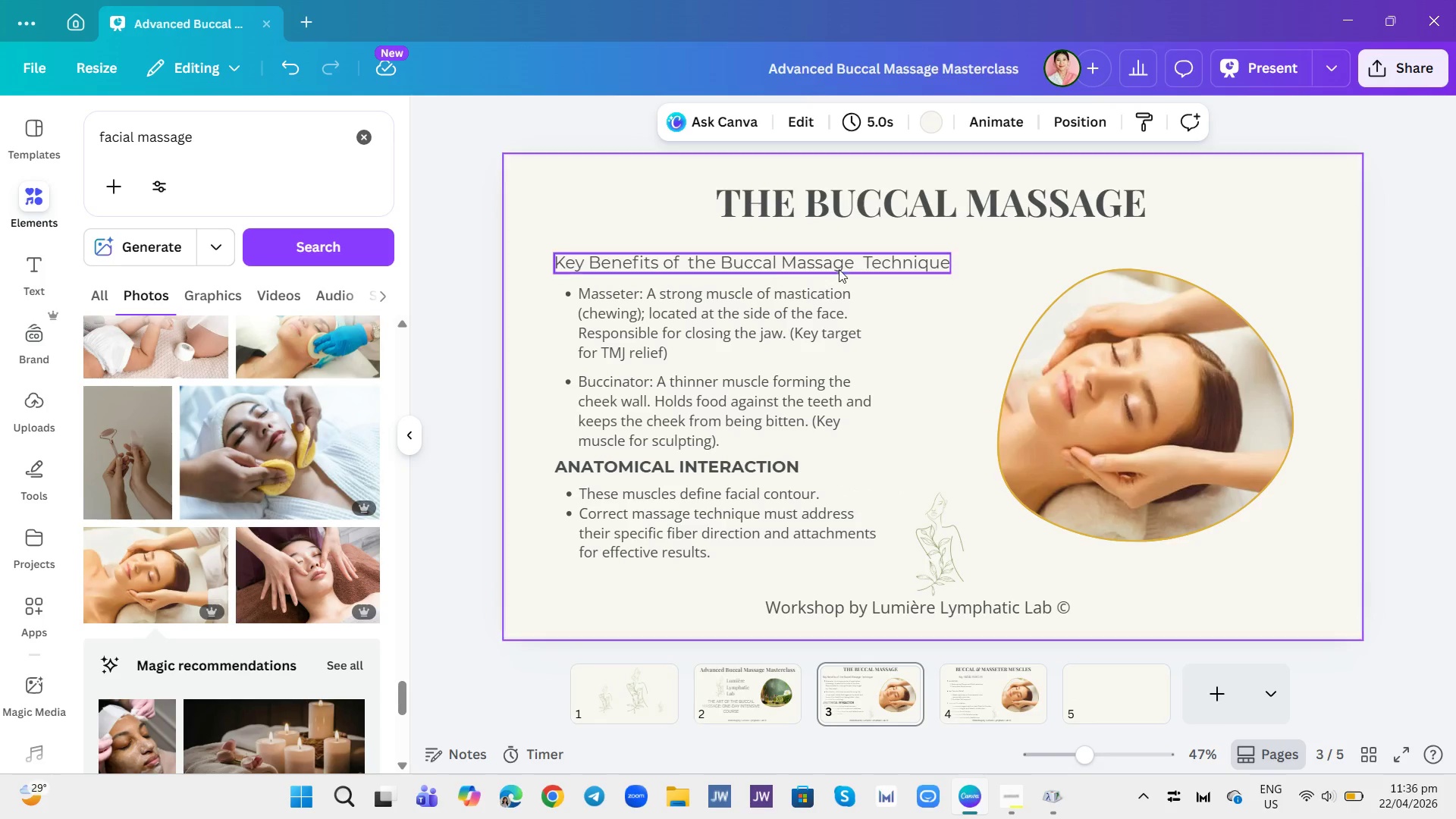 
double_click([837, 260])
 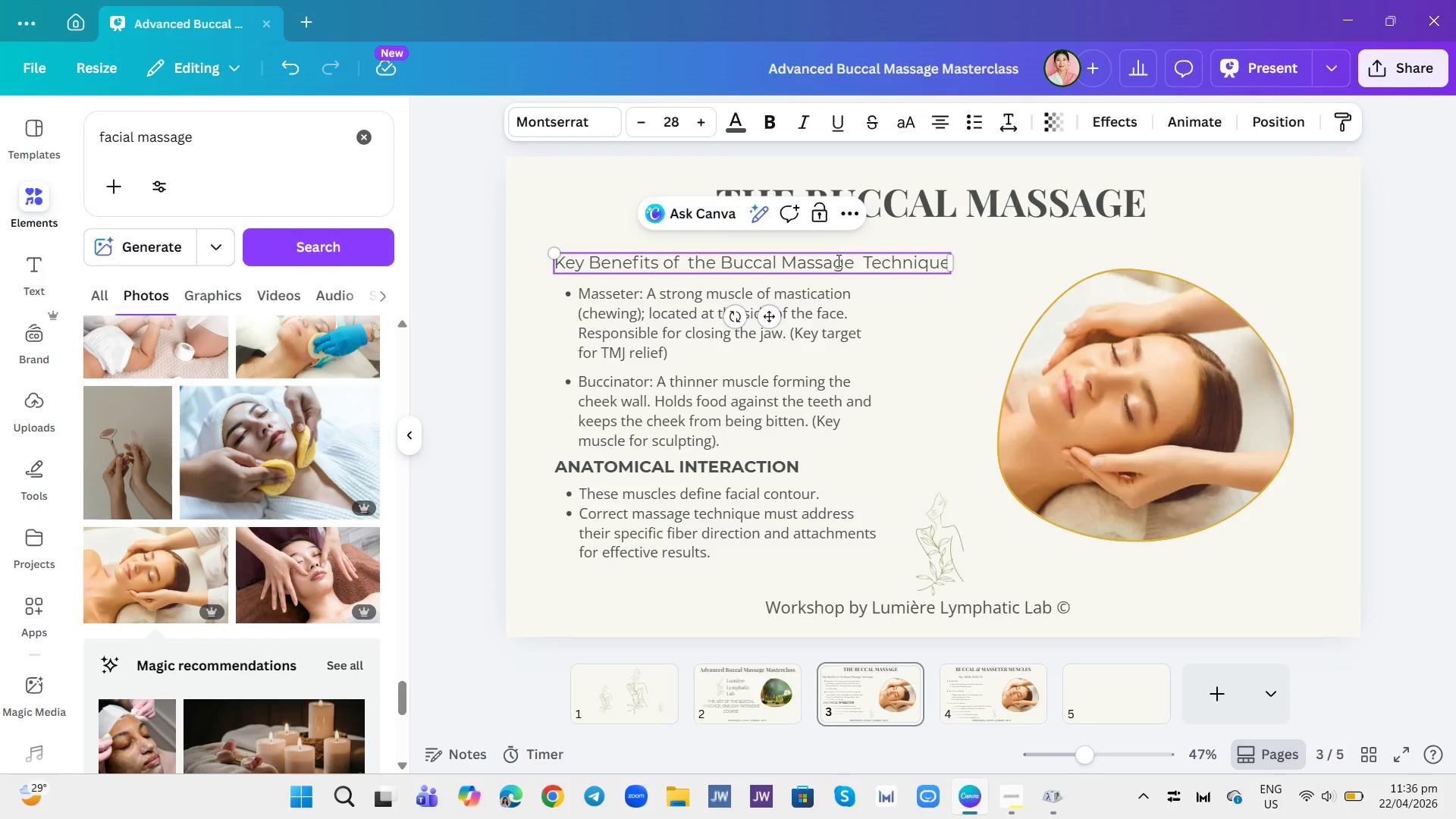 
key(Control+A)
 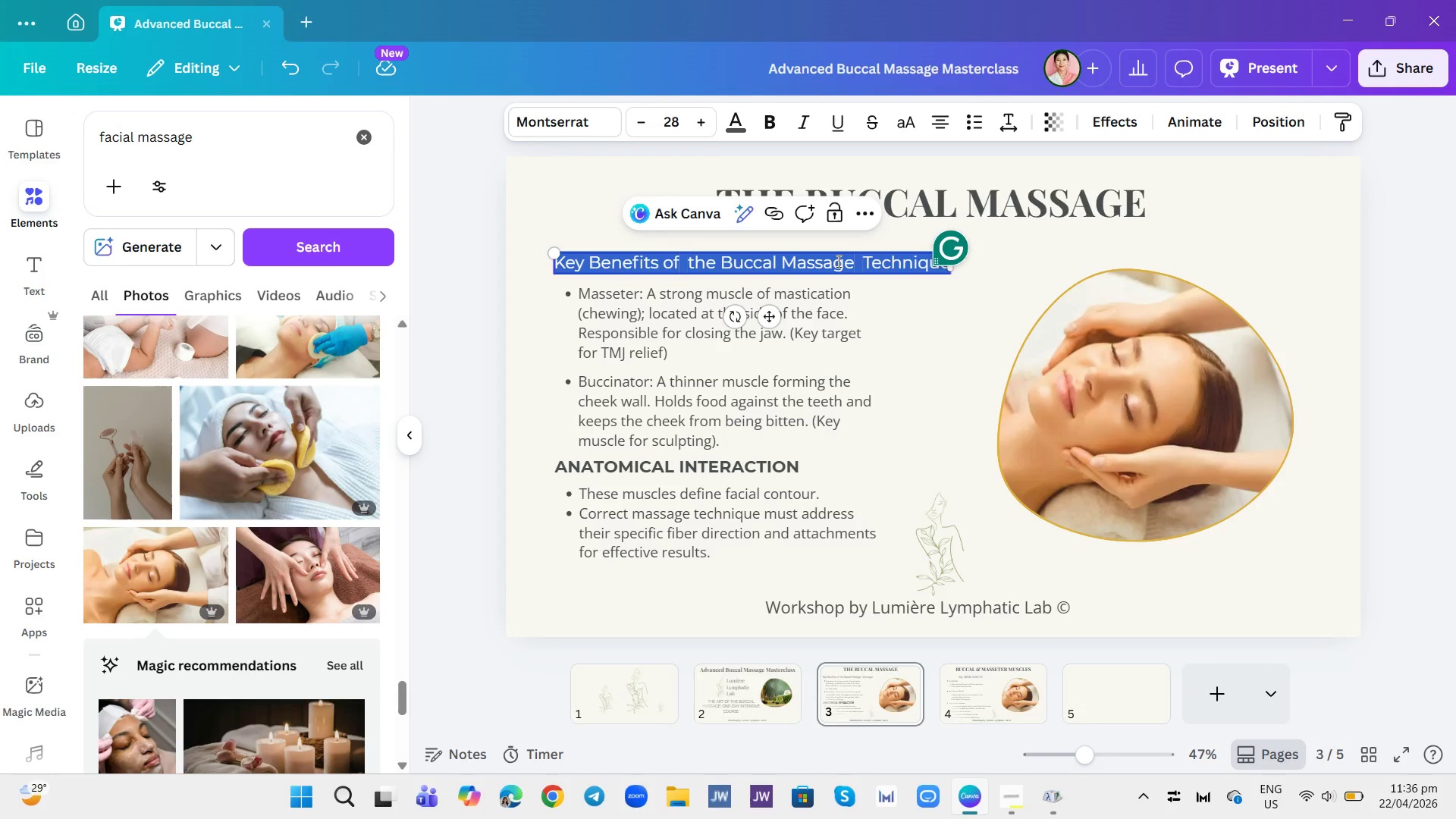 
key(Control+B)
 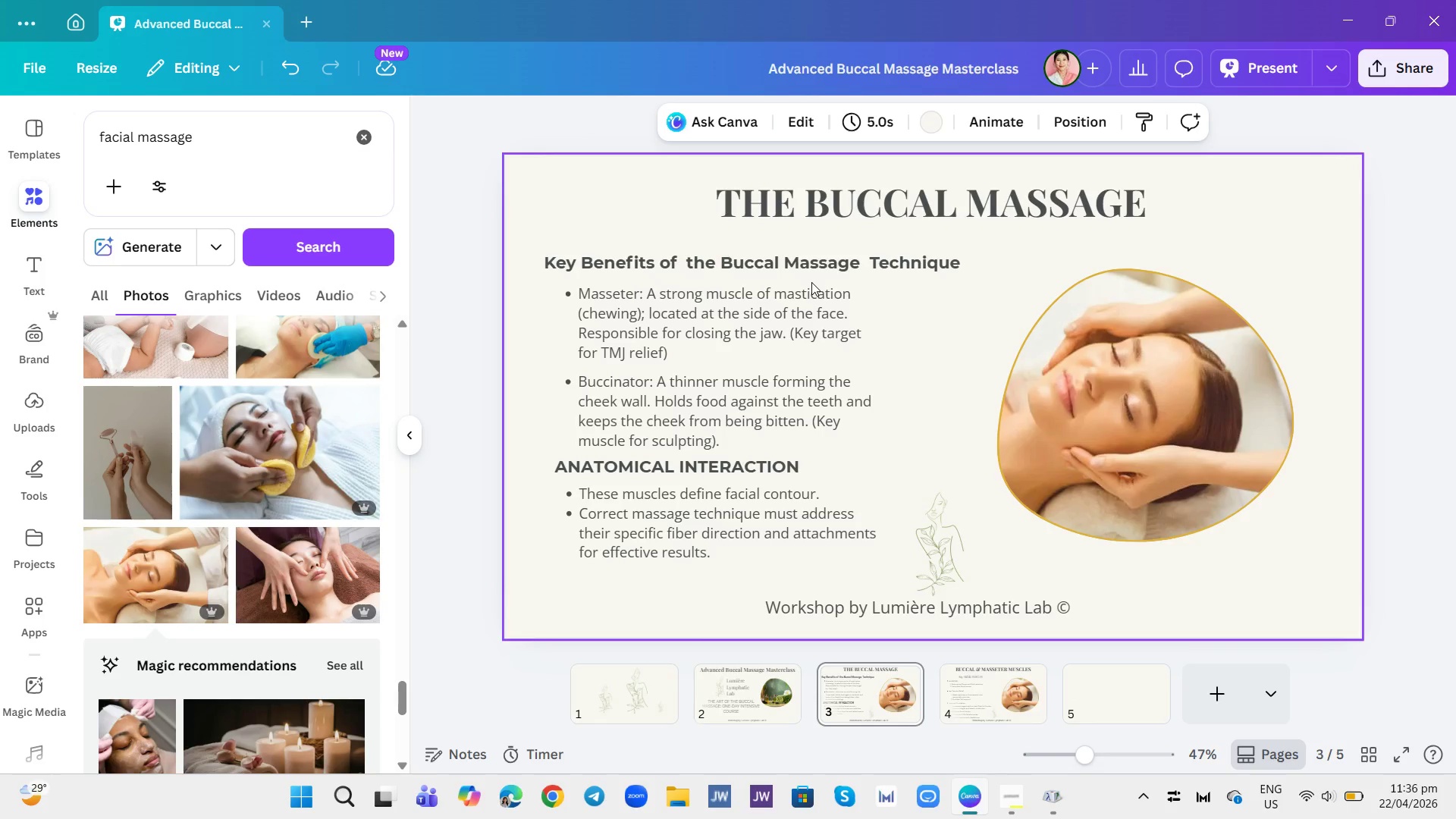 
wait(8.52)
 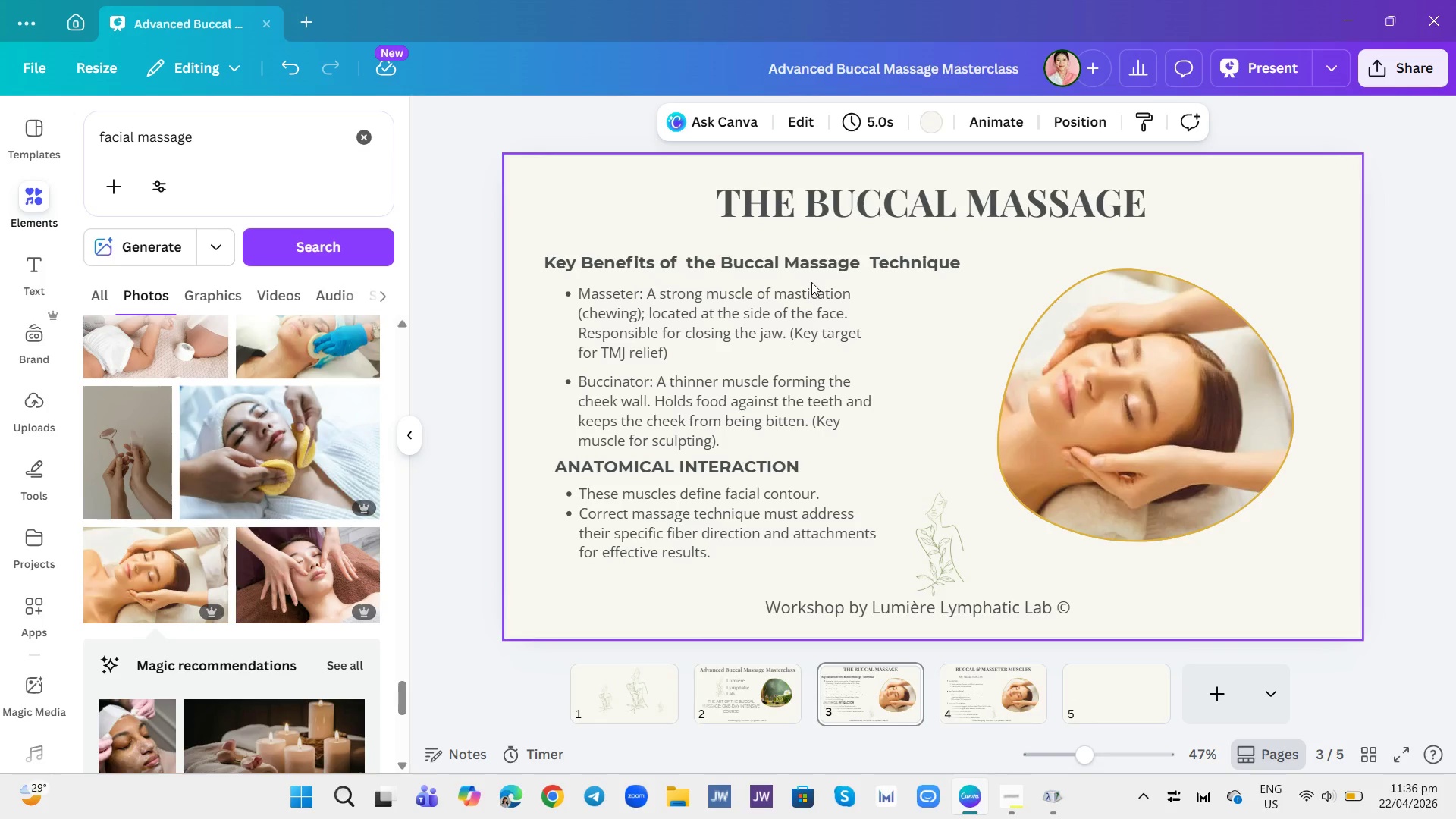 
left_click([826, 256])
 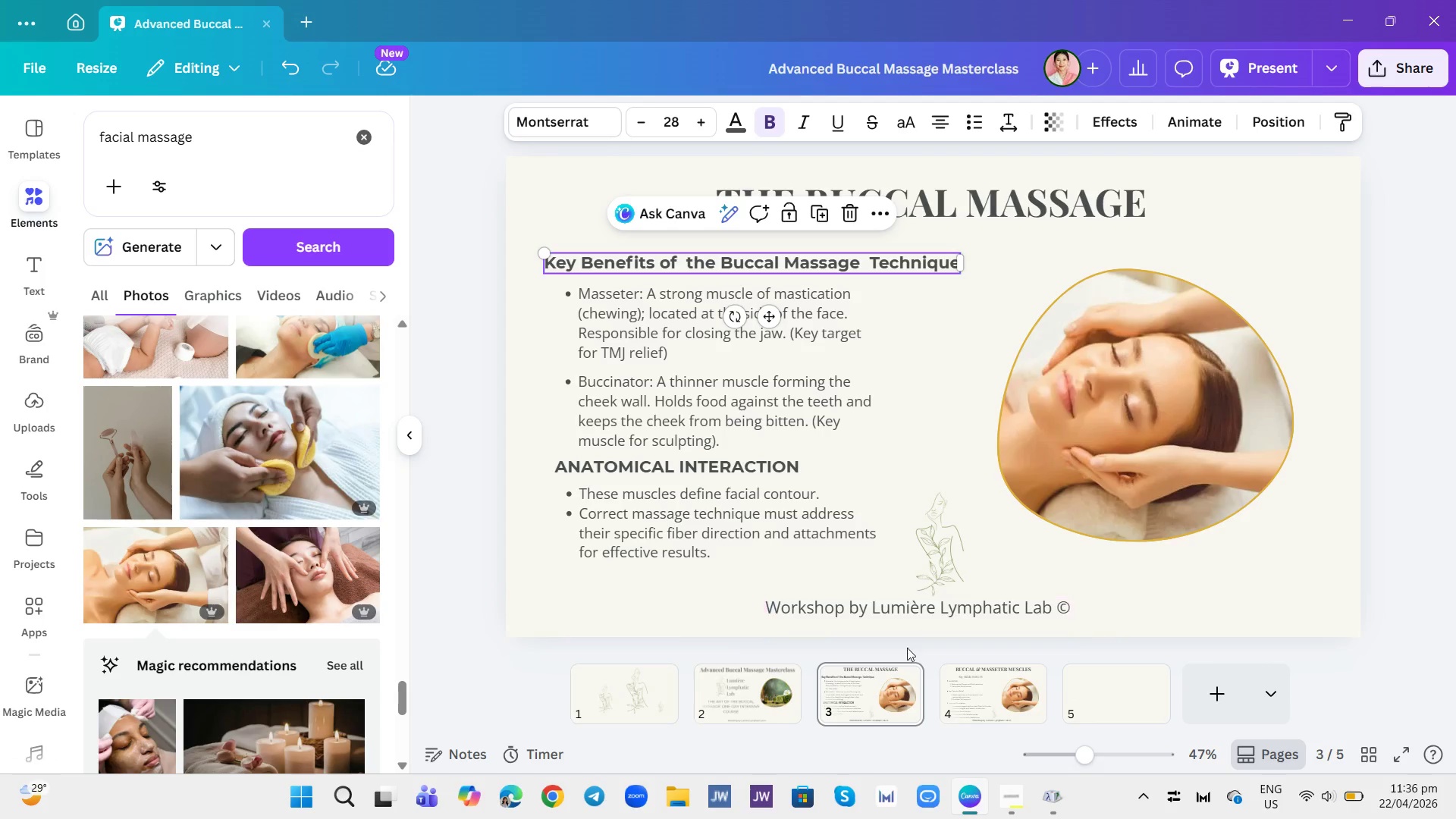 
left_click([870, 686])
 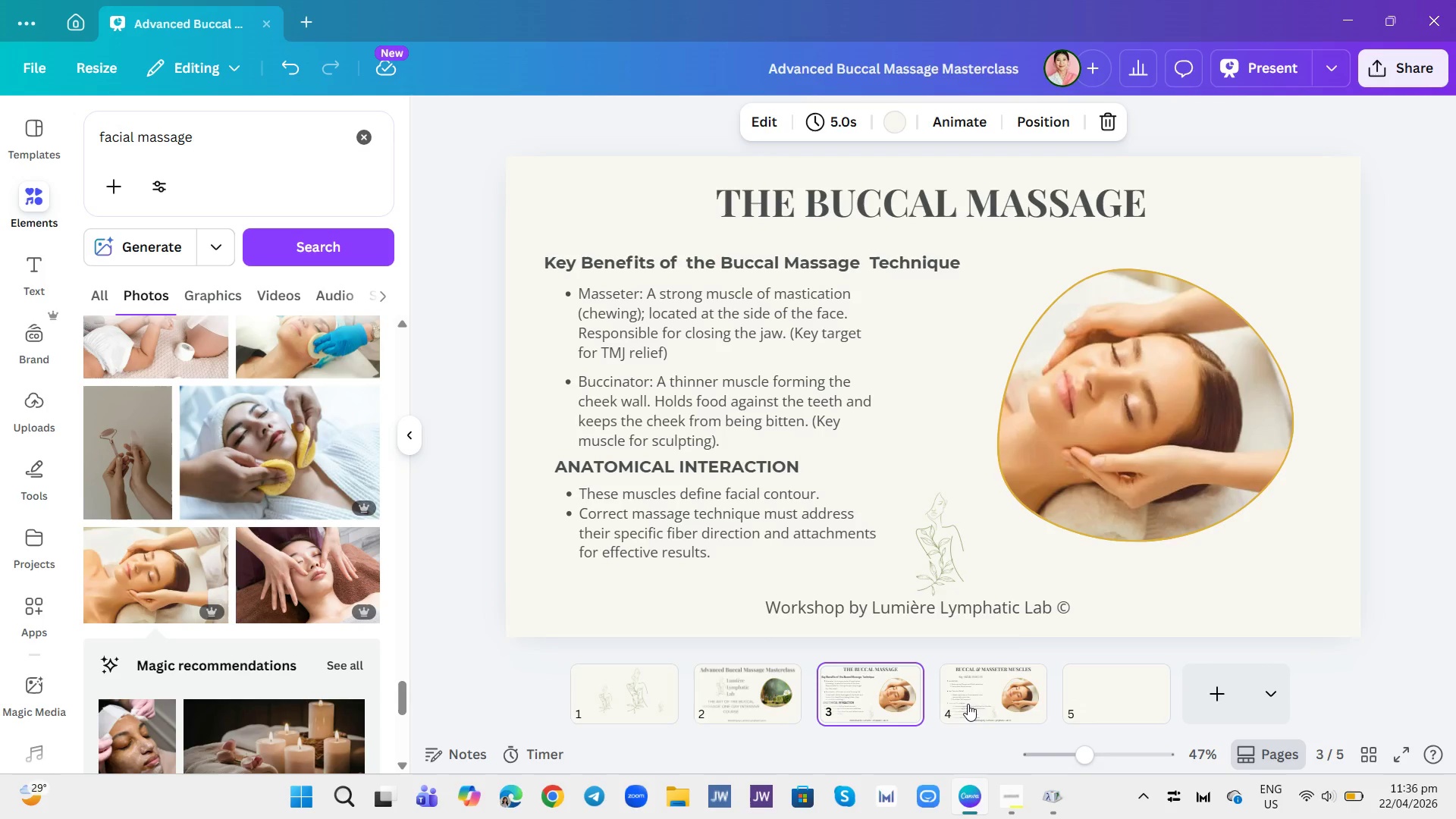 
left_click([981, 707])
 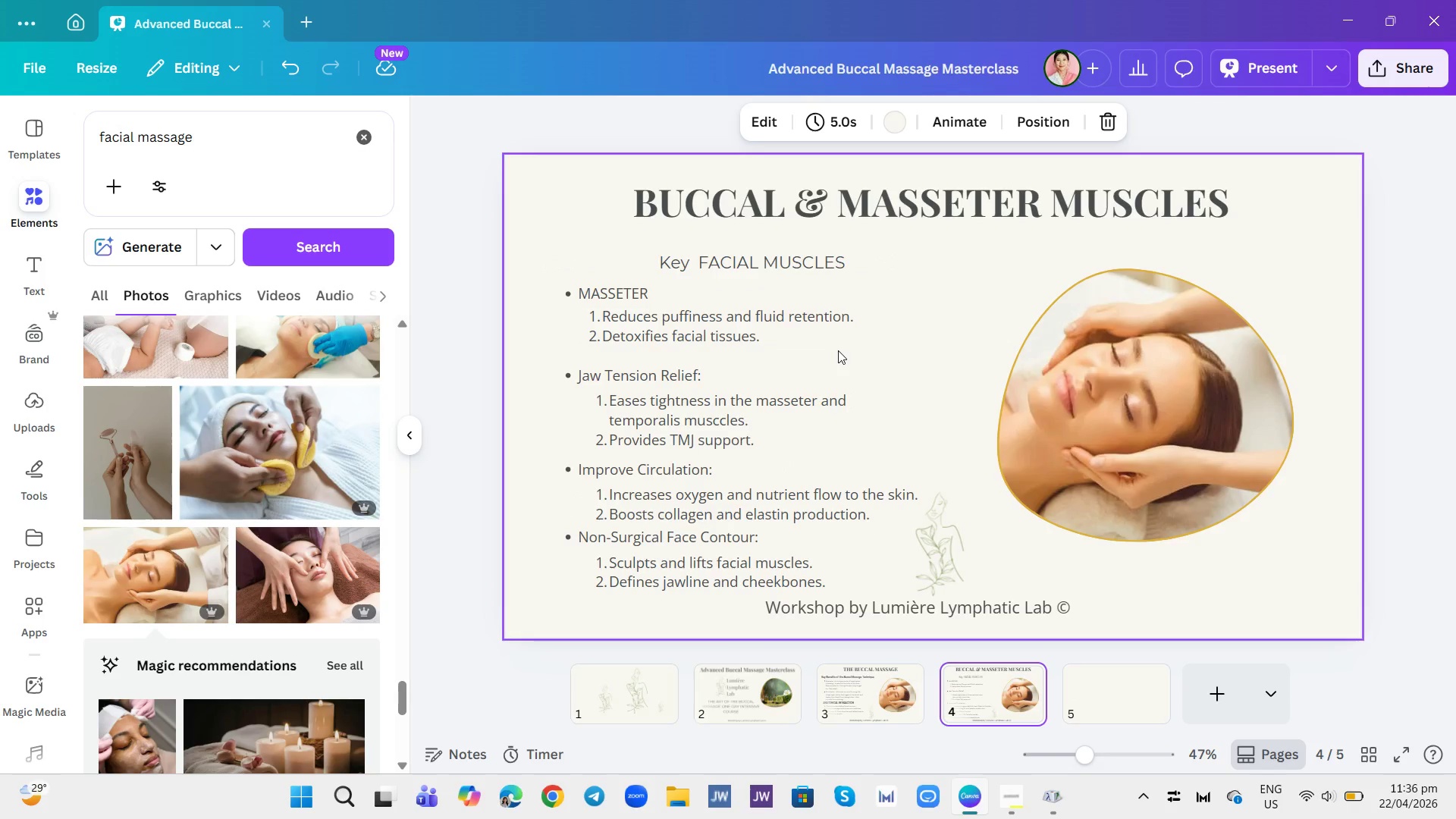 
wait(9.42)
 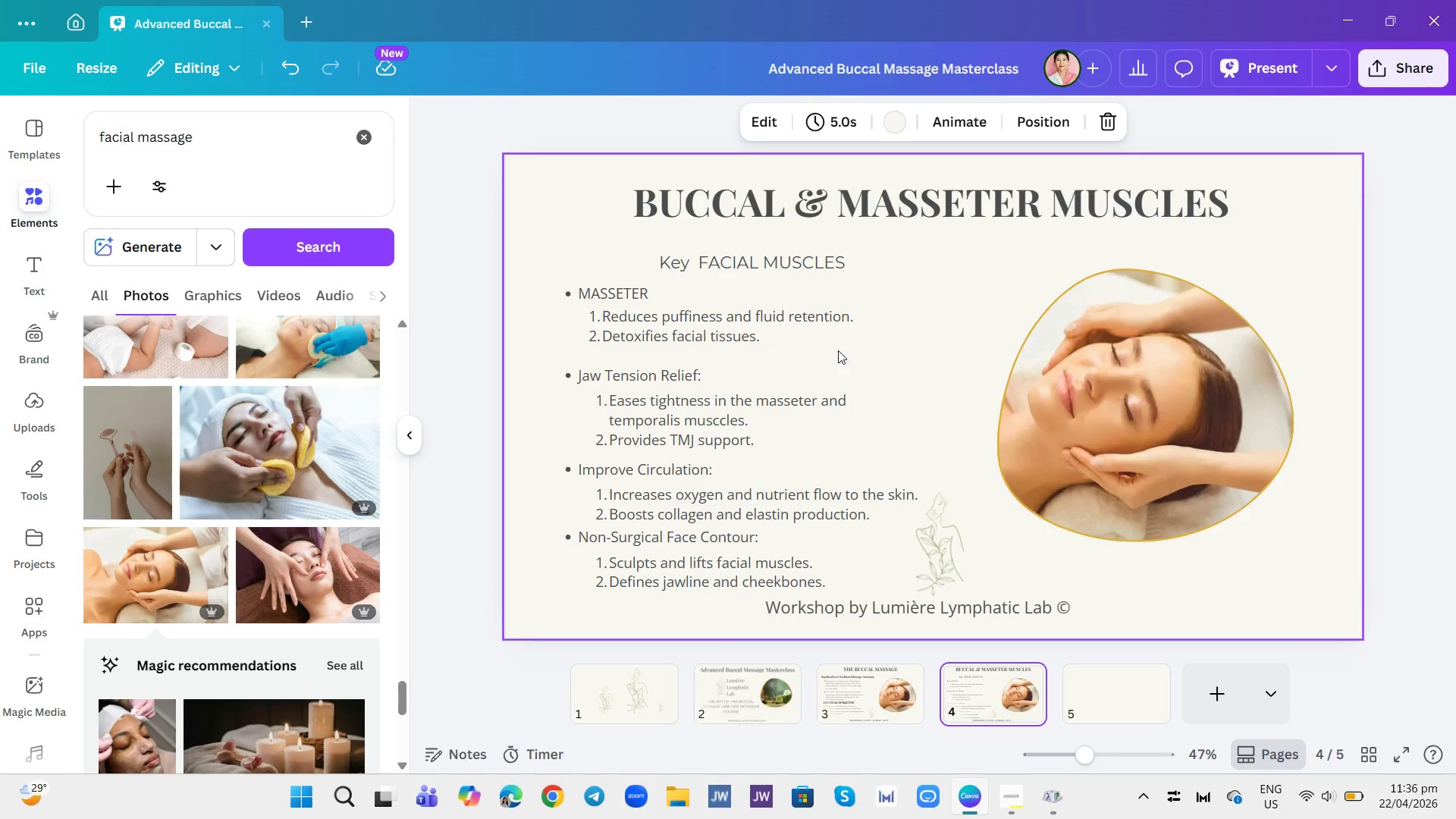 
left_click([858, 694])
 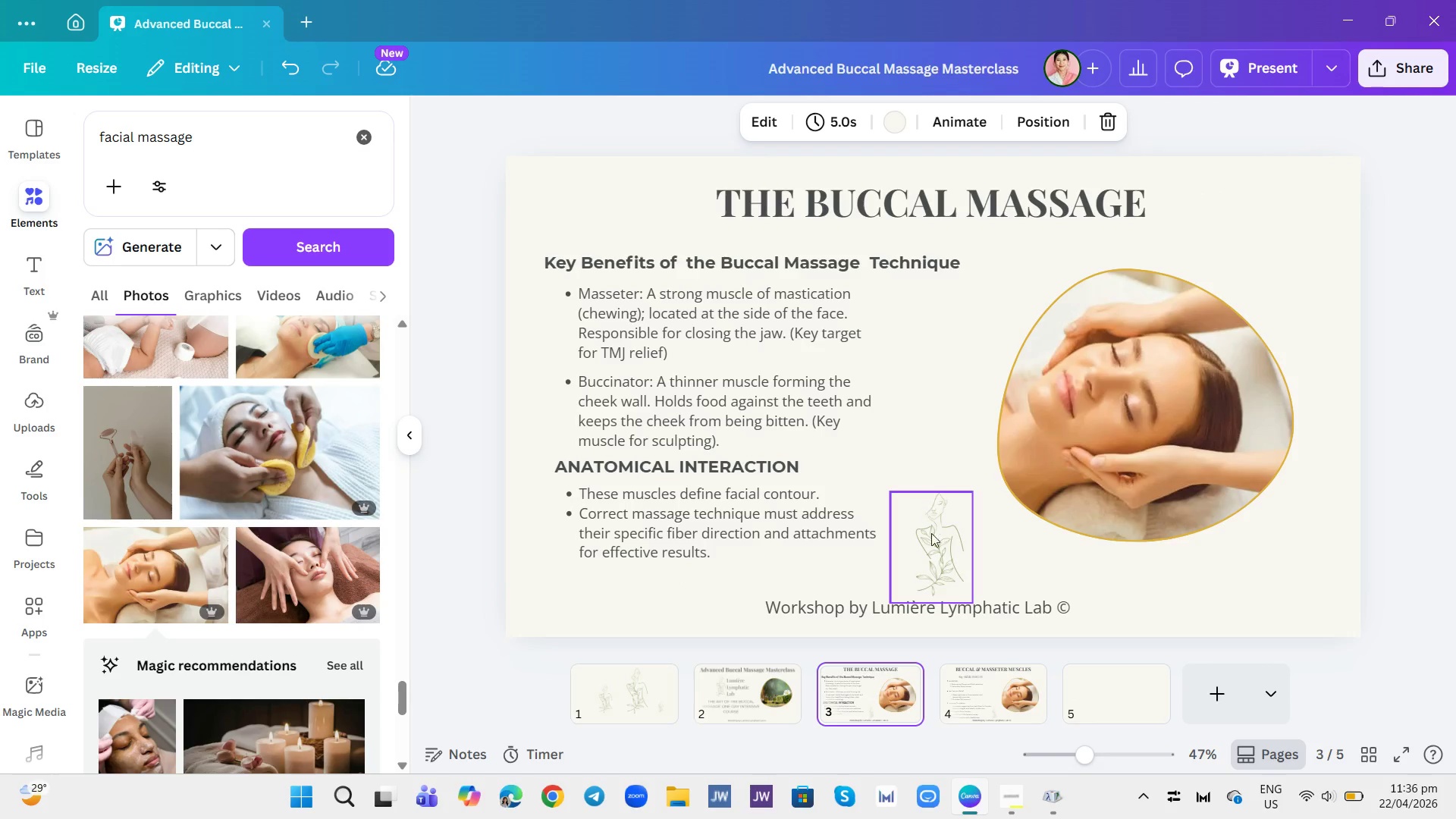 
left_click_drag(start_coordinate=[881, 688], to_coordinate=[1043, 695])
 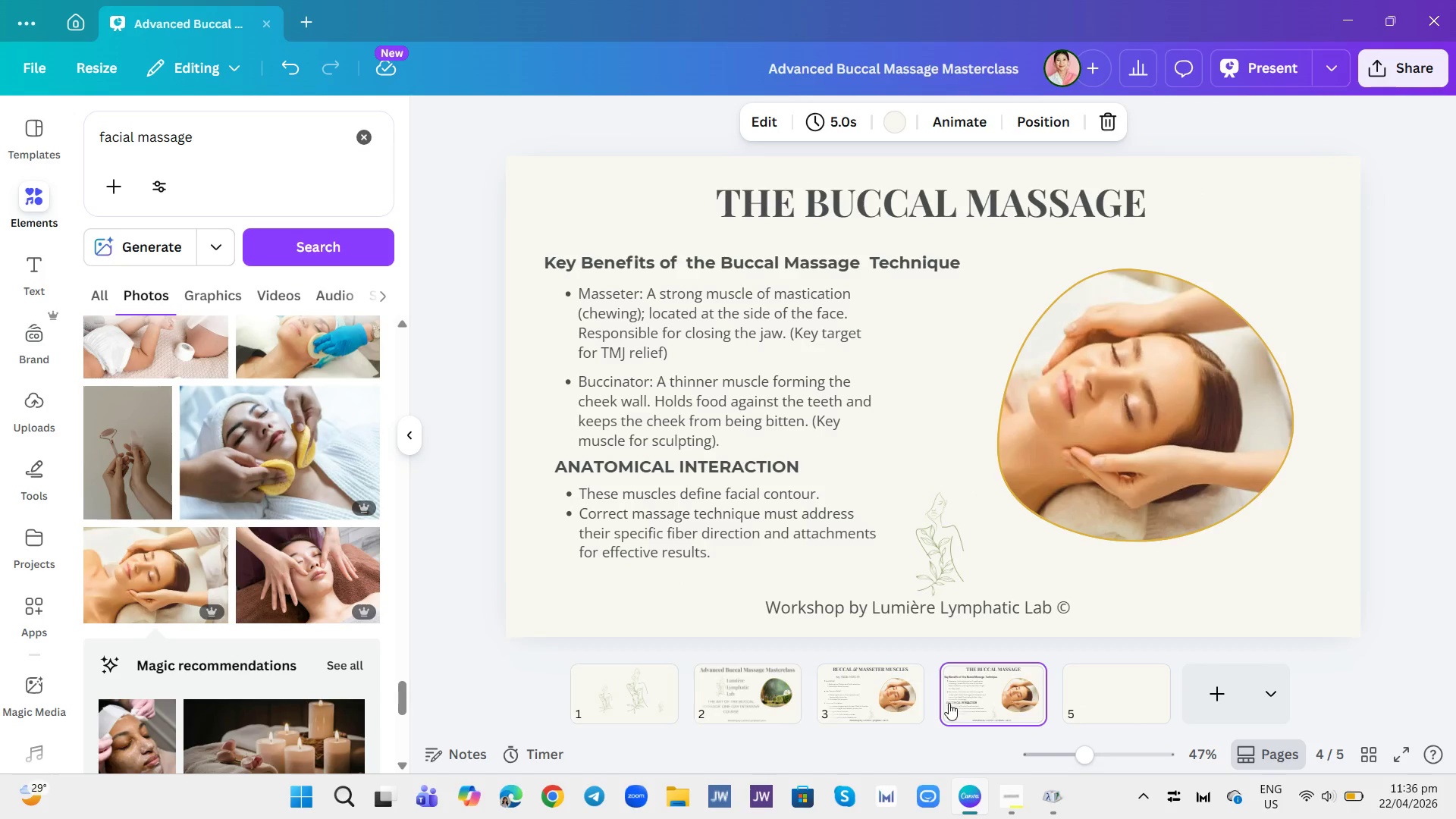 
left_click([883, 692])
 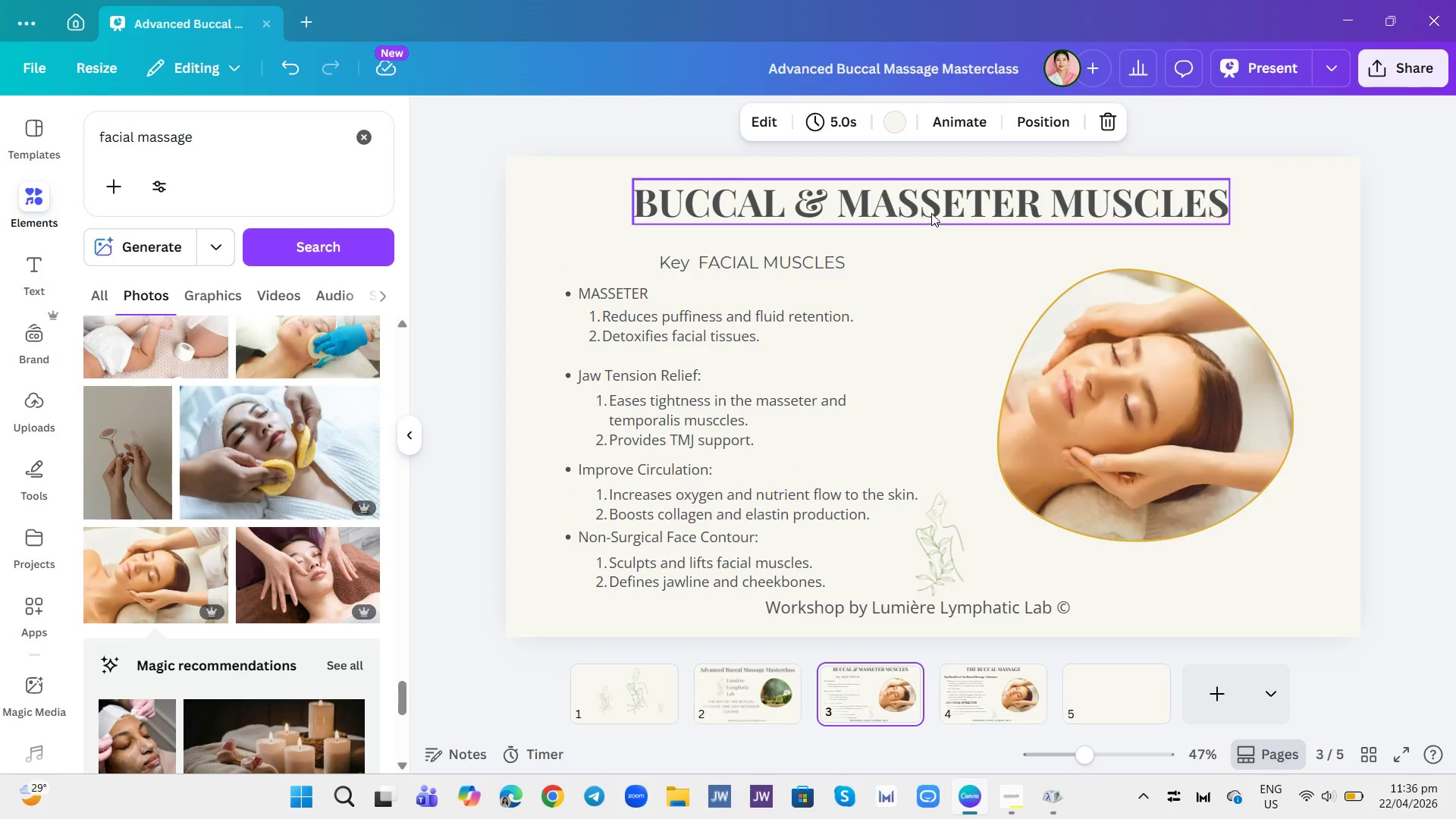 
double_click([931, 213])
 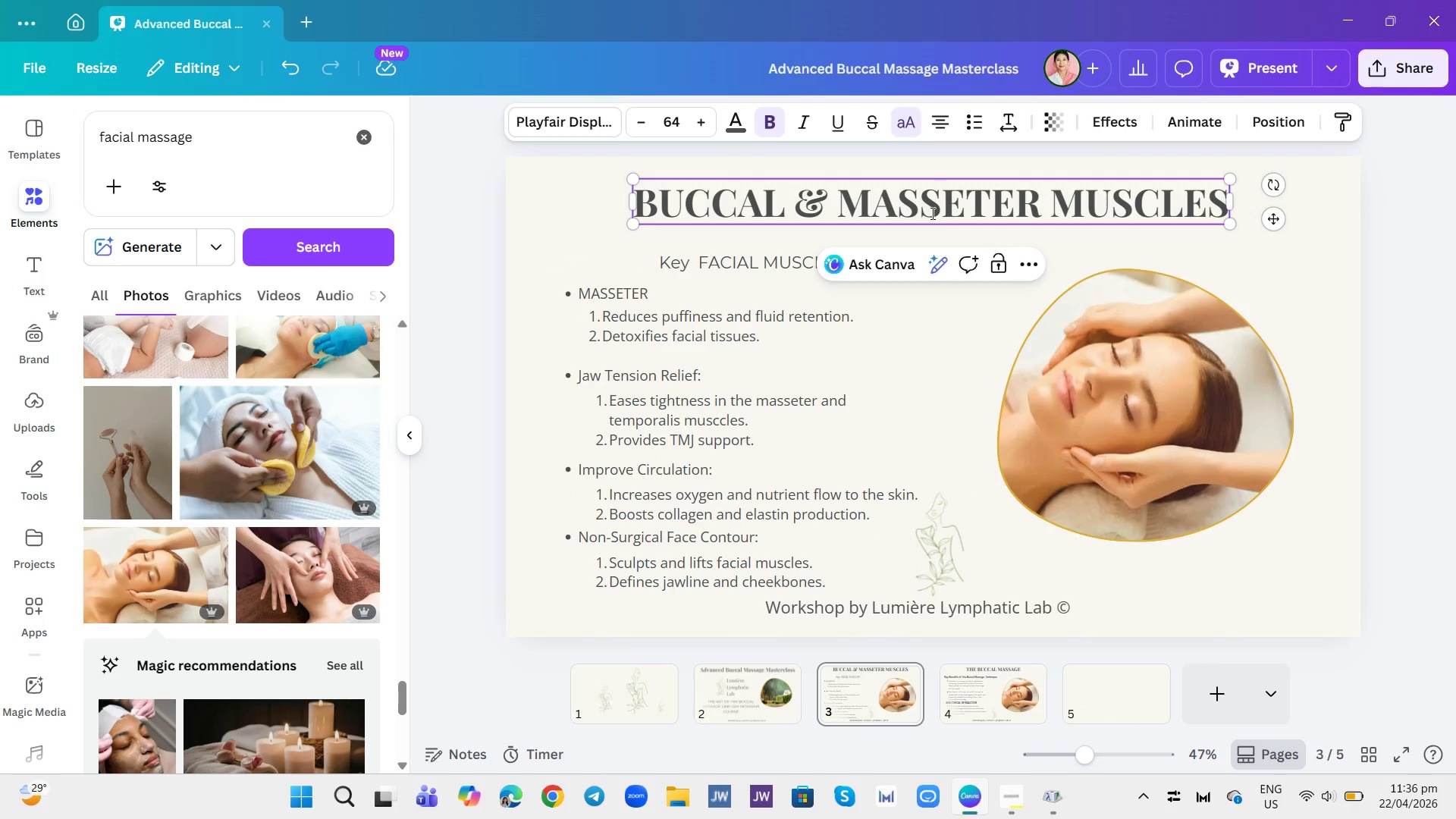 
double_click([931, 213])
 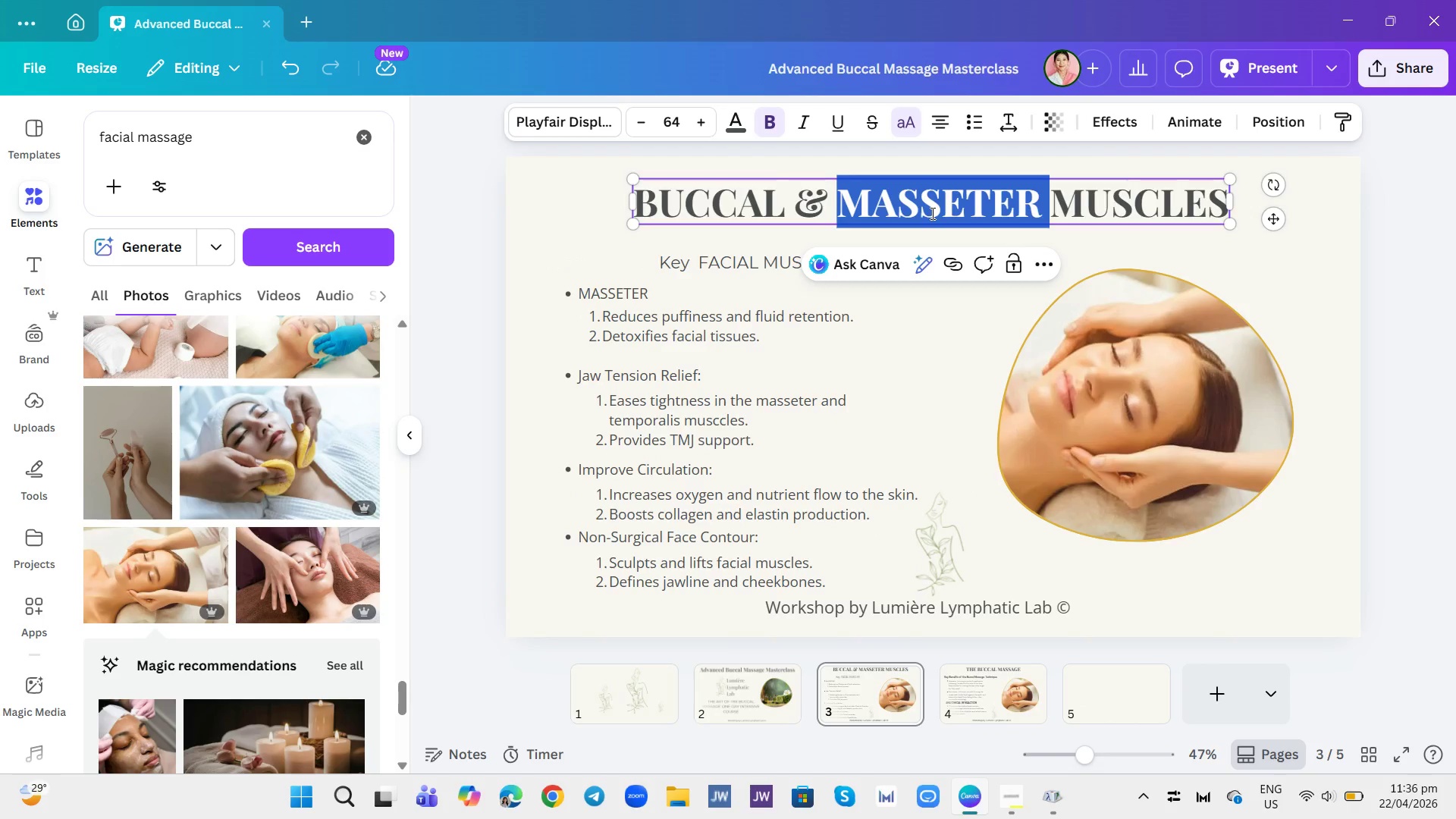 
triple_click([931, 213])
 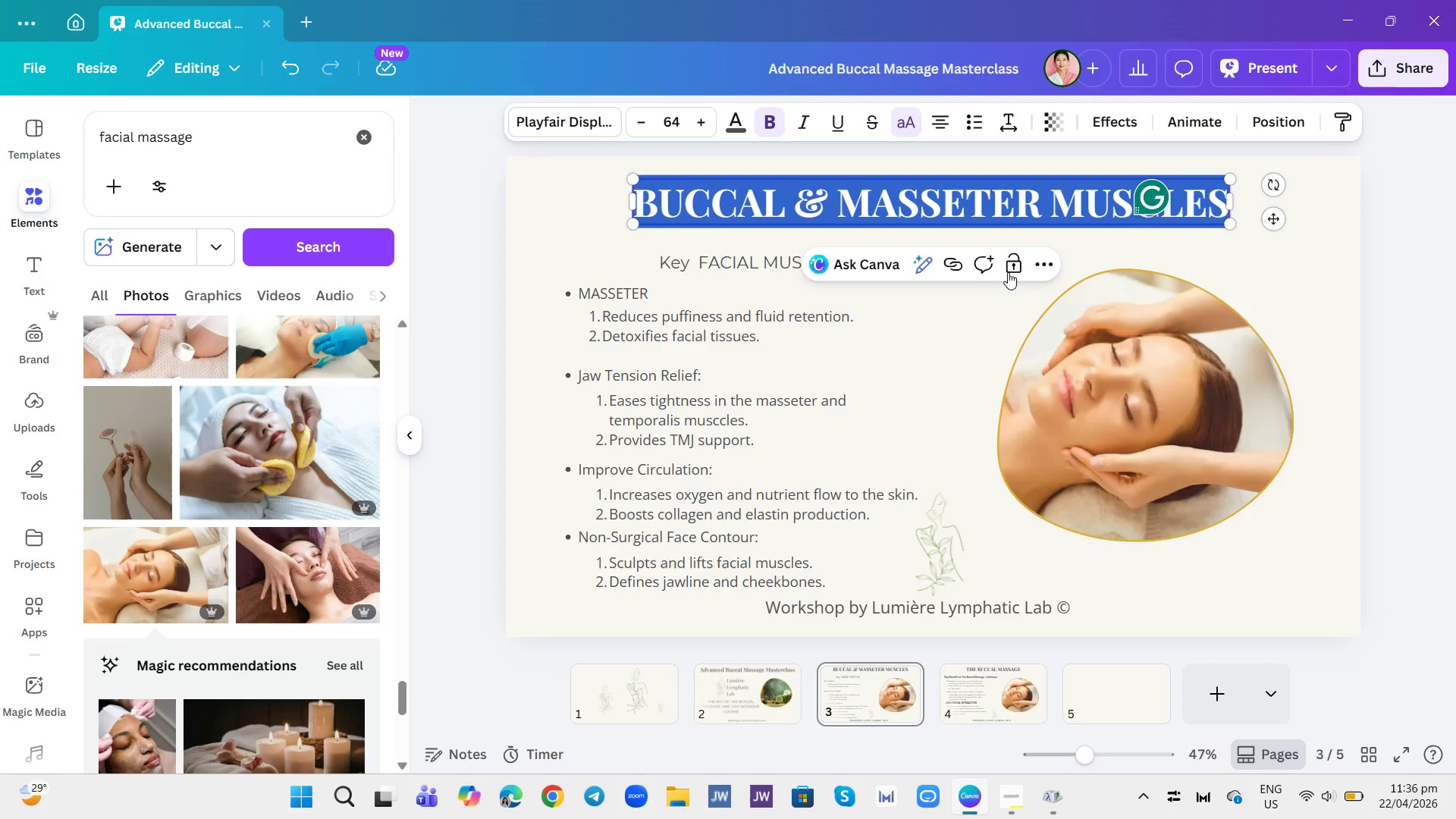 
left_click([984, 328])
 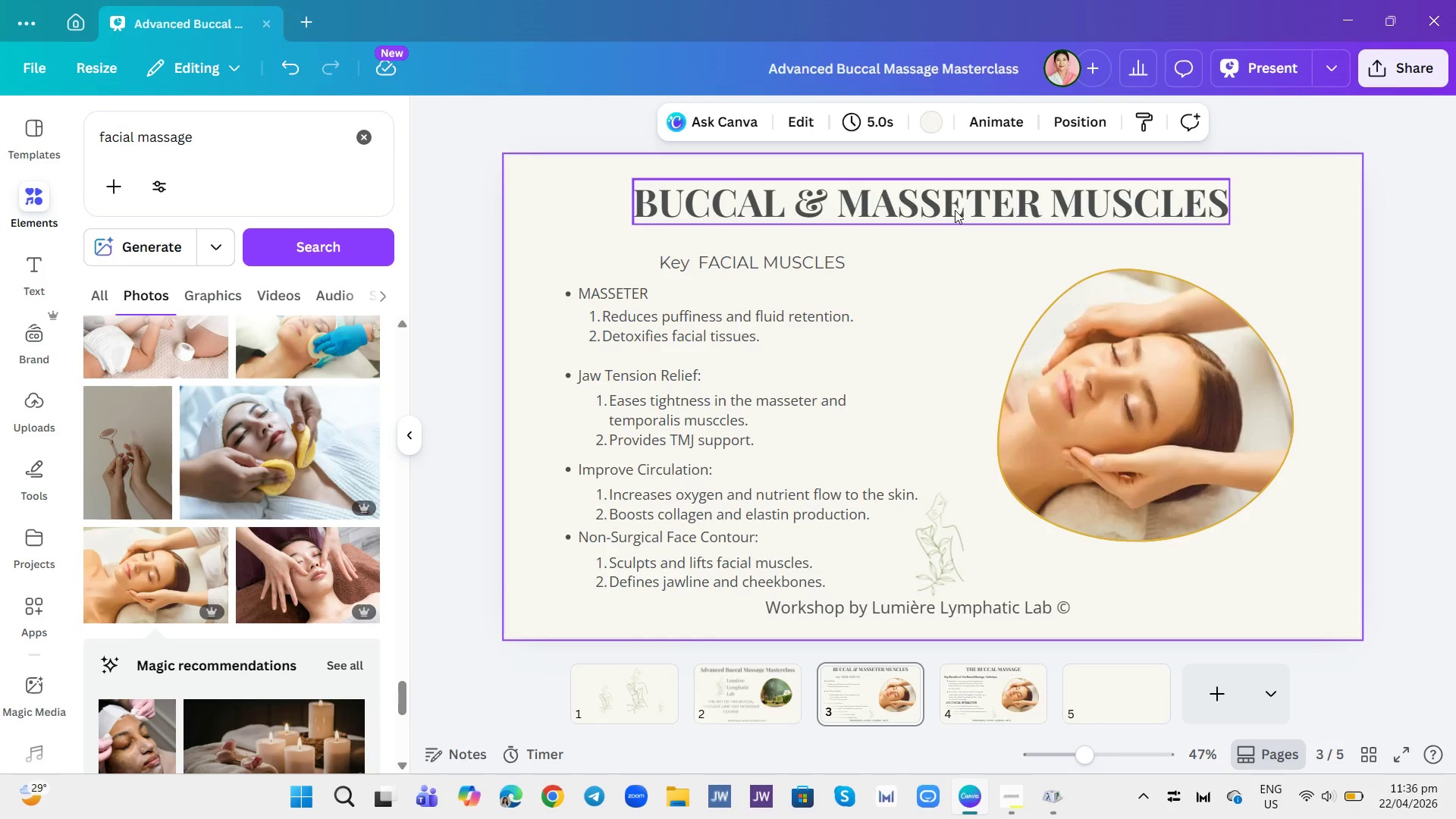 
left_click([955, 207])
 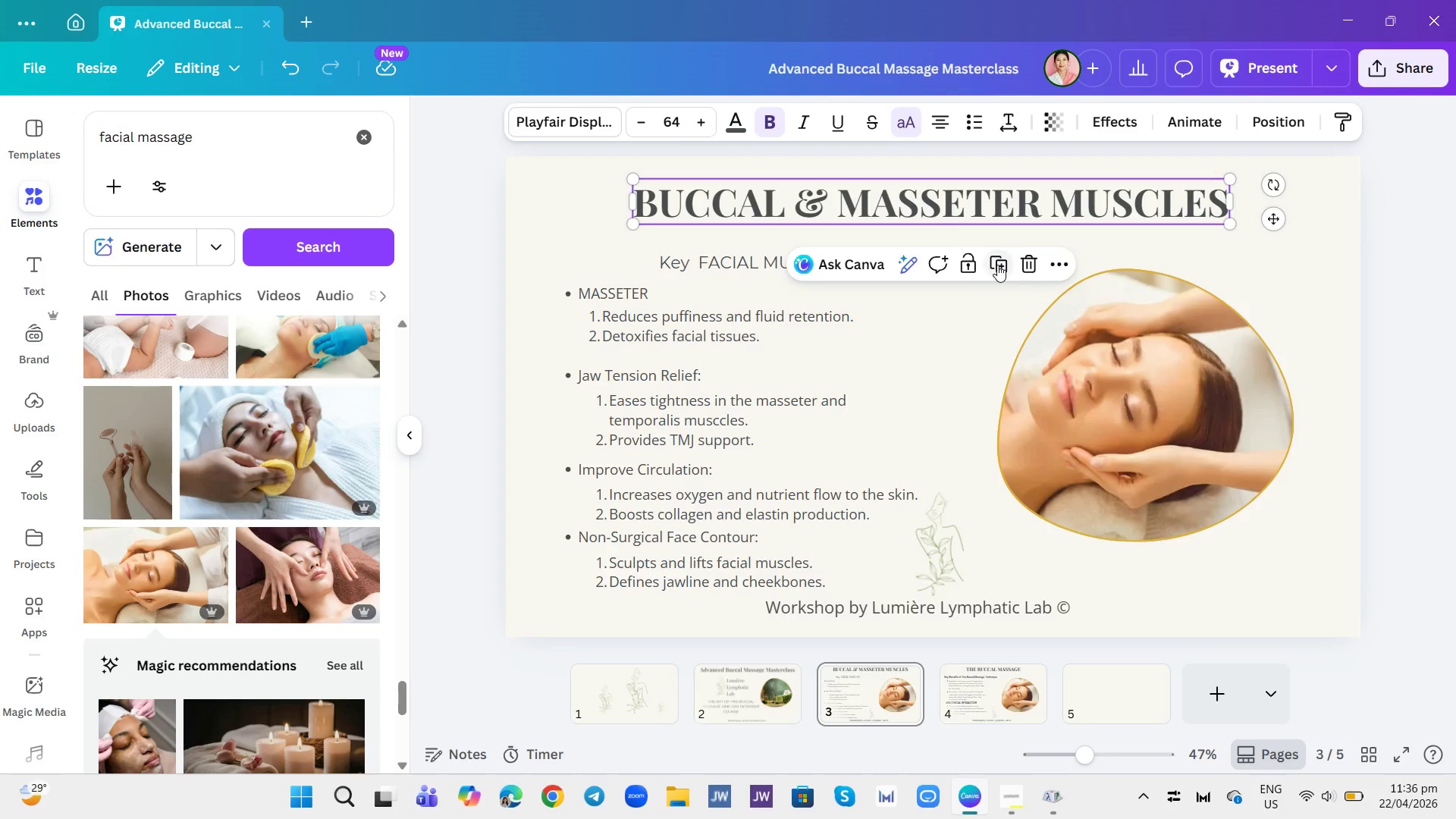 
left_click([997, 265])
 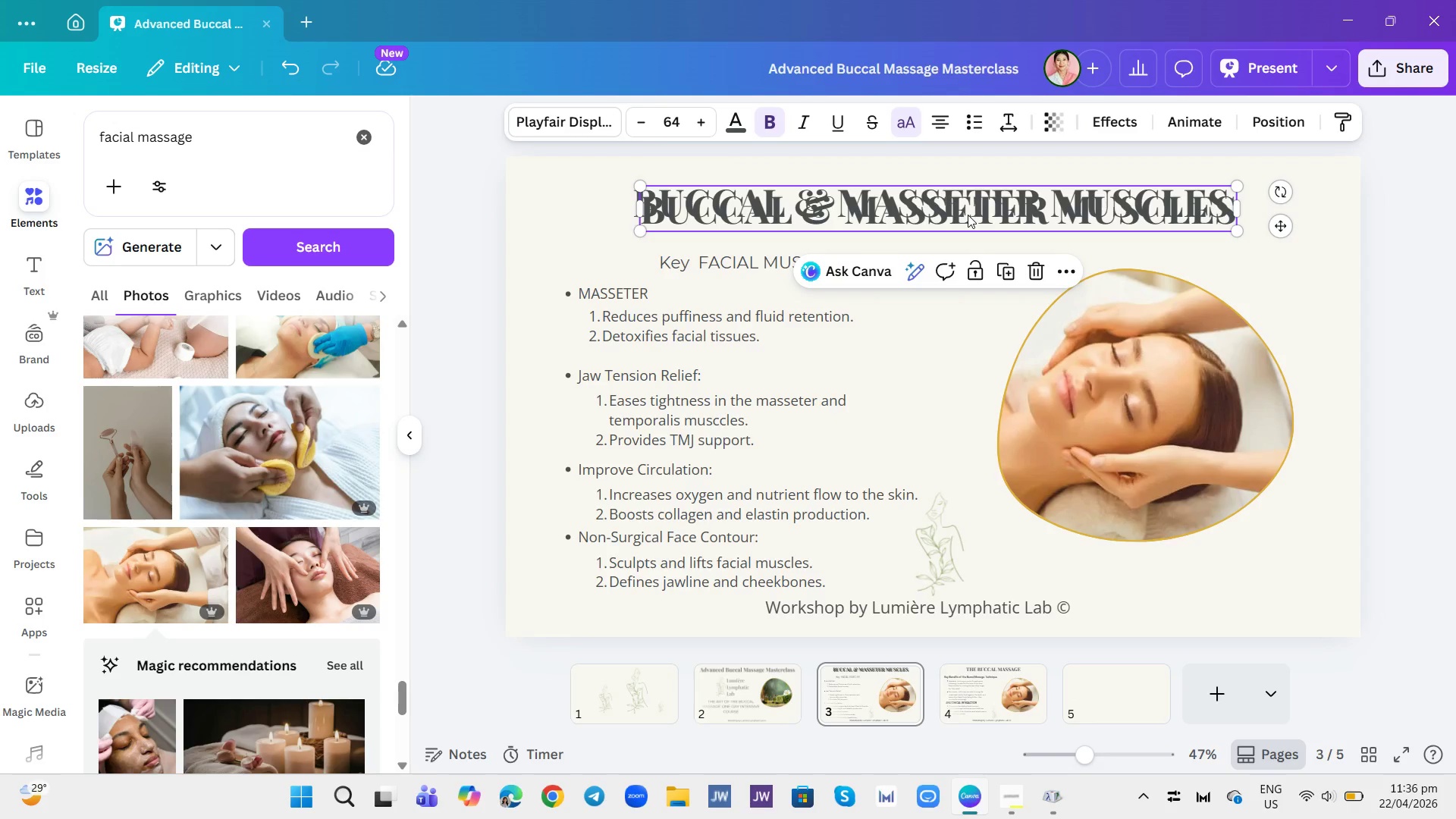 
left_click_drag(start_coordinate=[968, 215], to_coordinate=[1003, 676])
 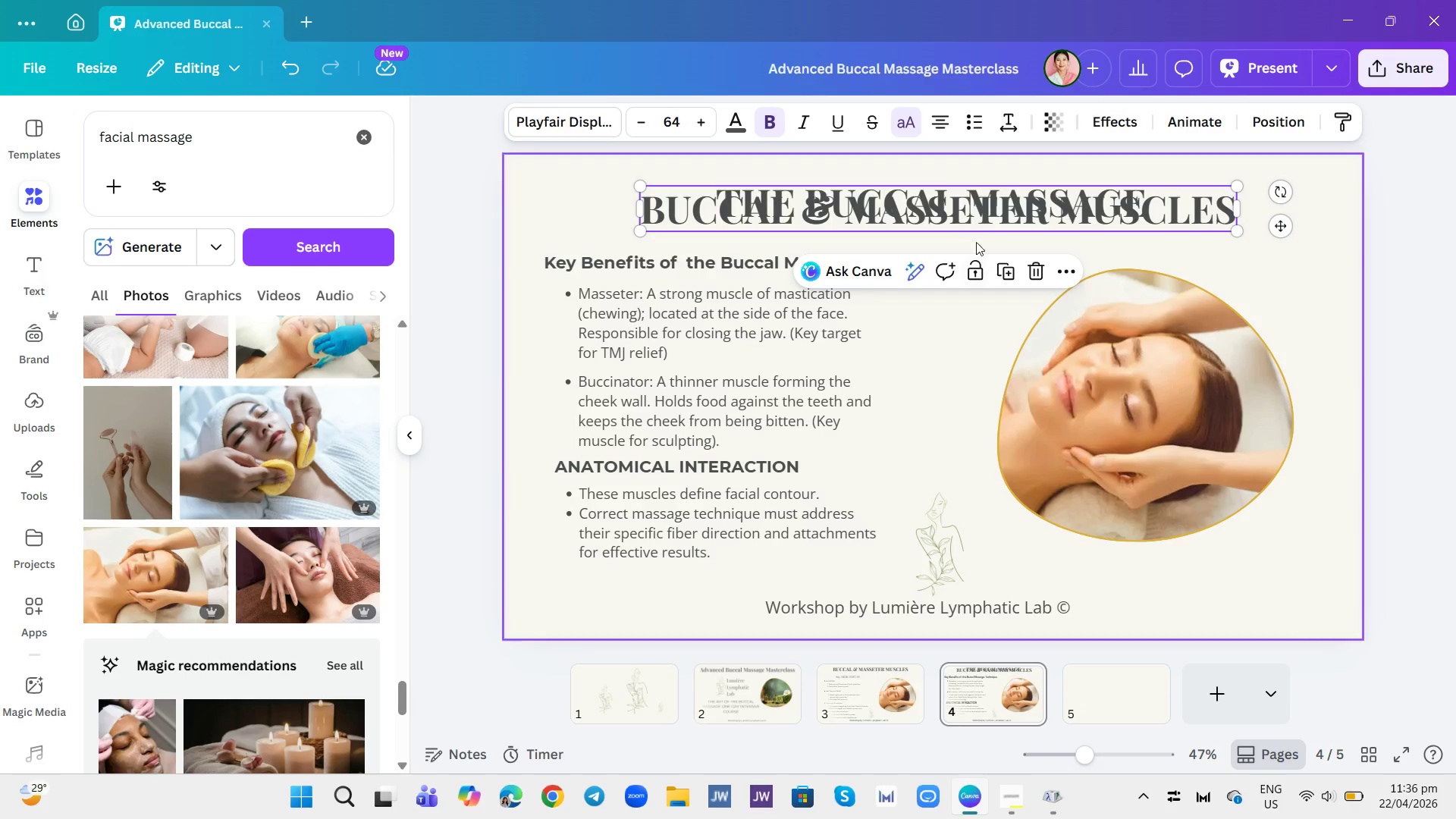 
left_click_drag(start_coordinate=[963, 201], to_coordinate=[965, 251])
 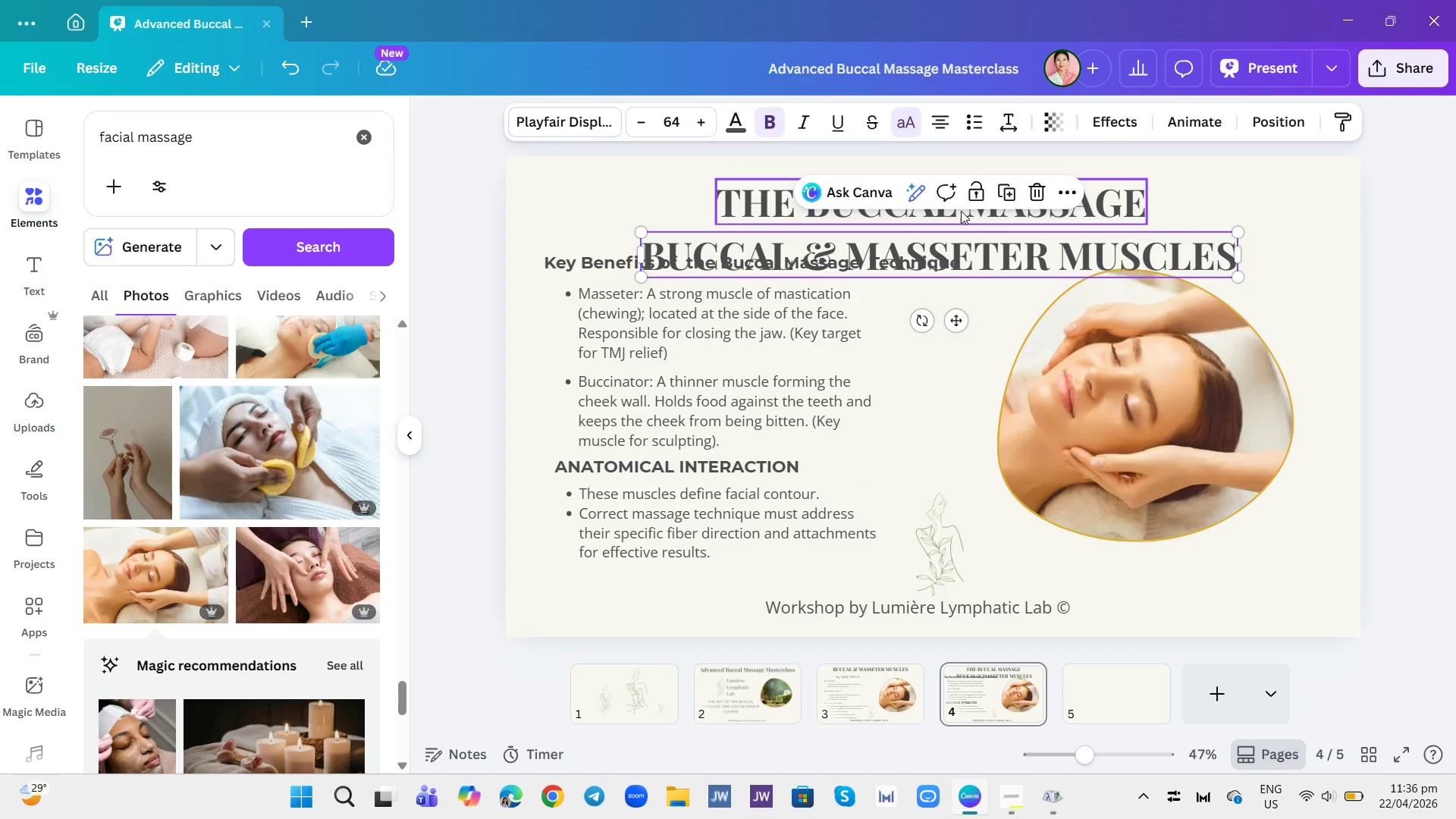 
left_click([961, 211])
 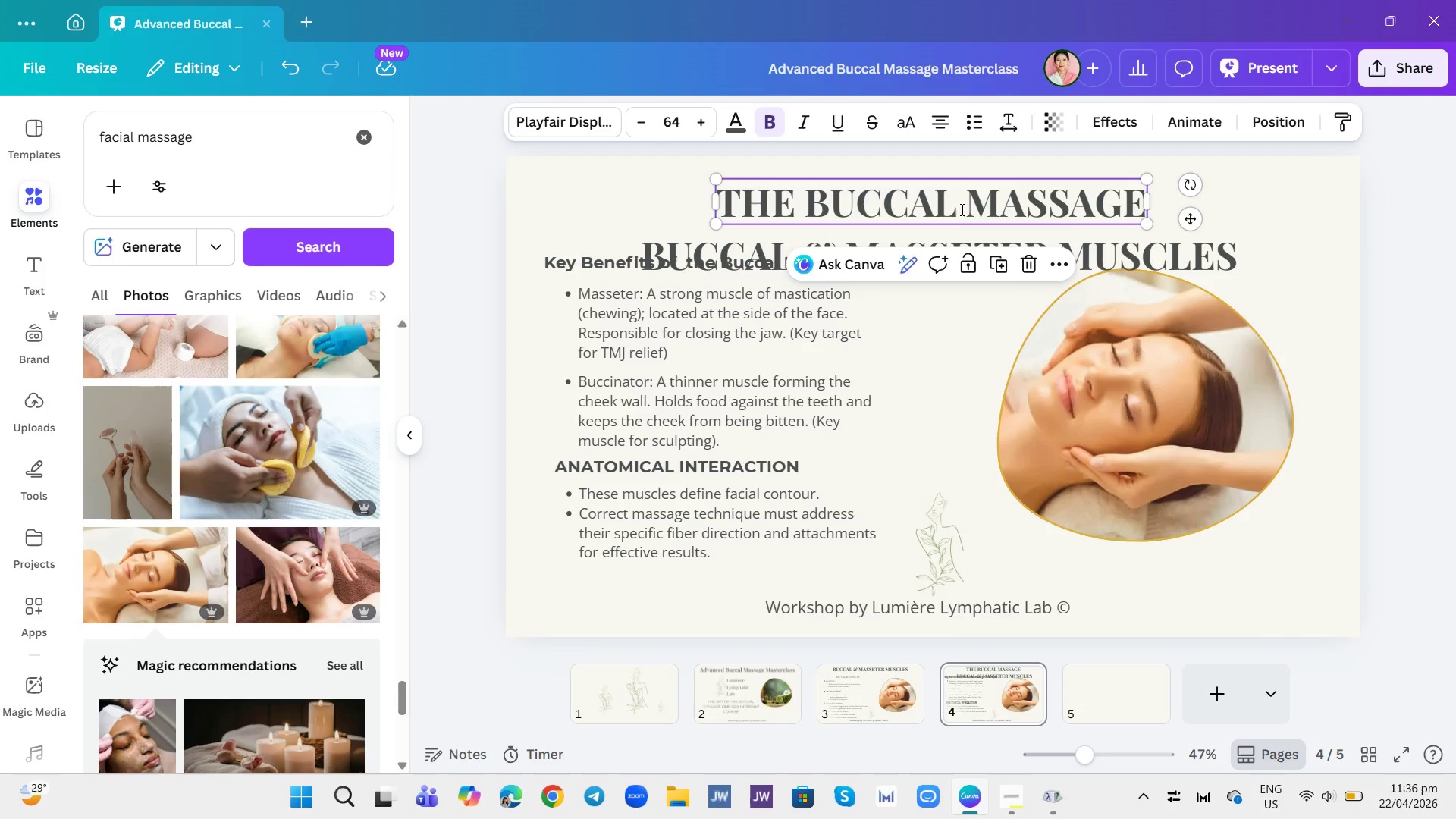 
double_click([961, 209])
 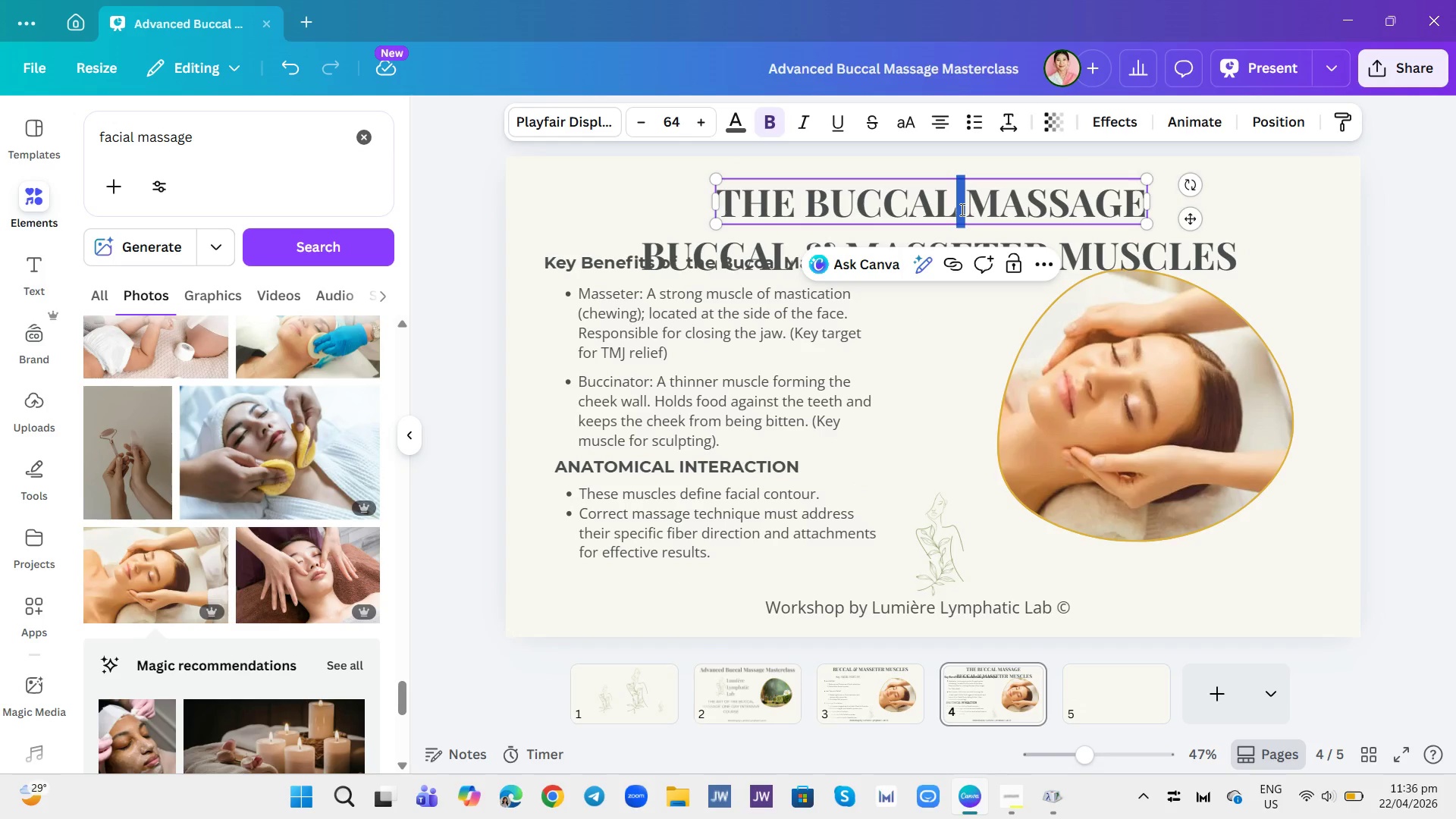 
key(Control+Z)
 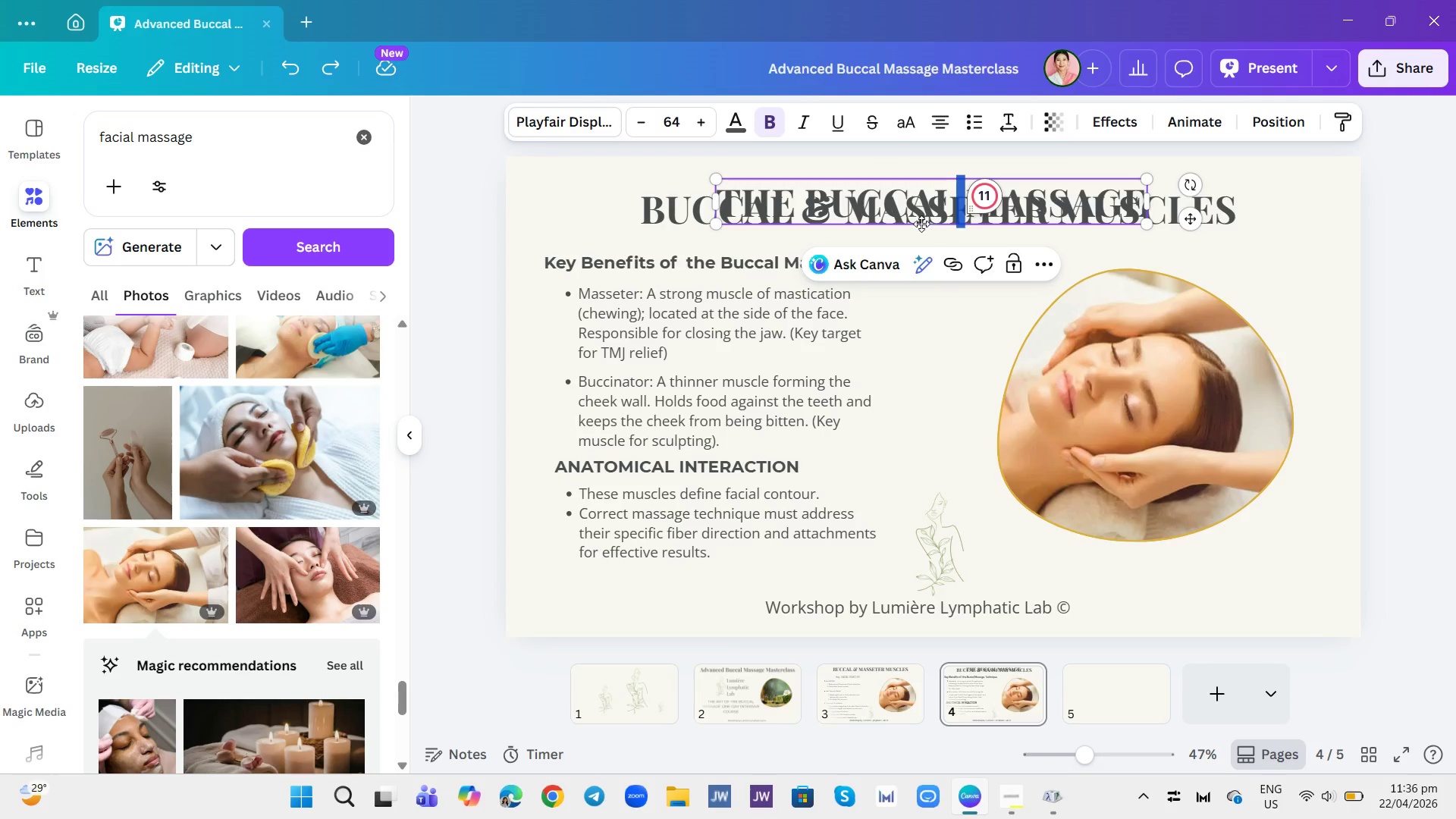 
left_click([1266, 218])
 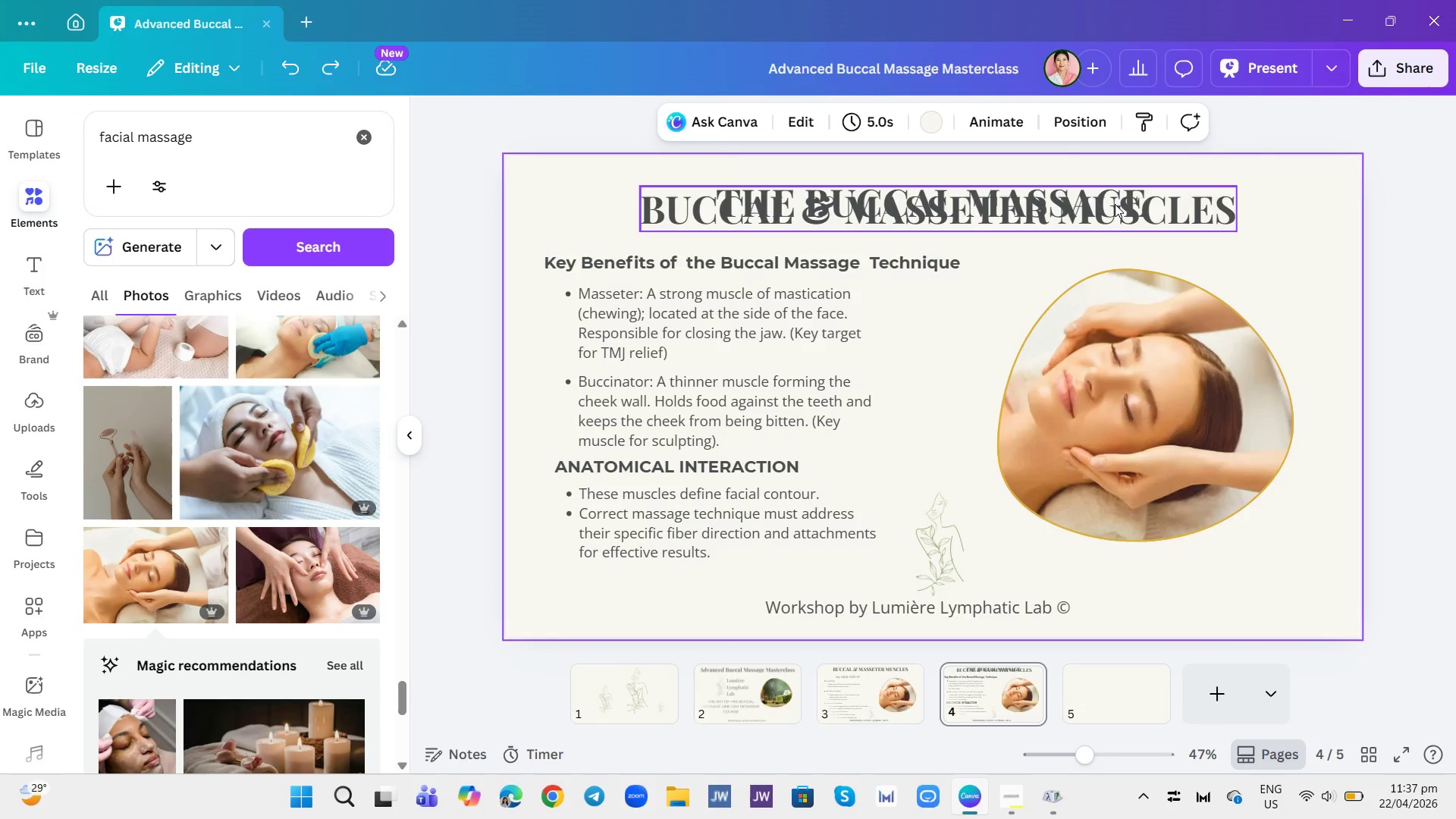 
left_click_drag(start_coordinate=[1113, 204], to_coordinate=[1109, 270])
 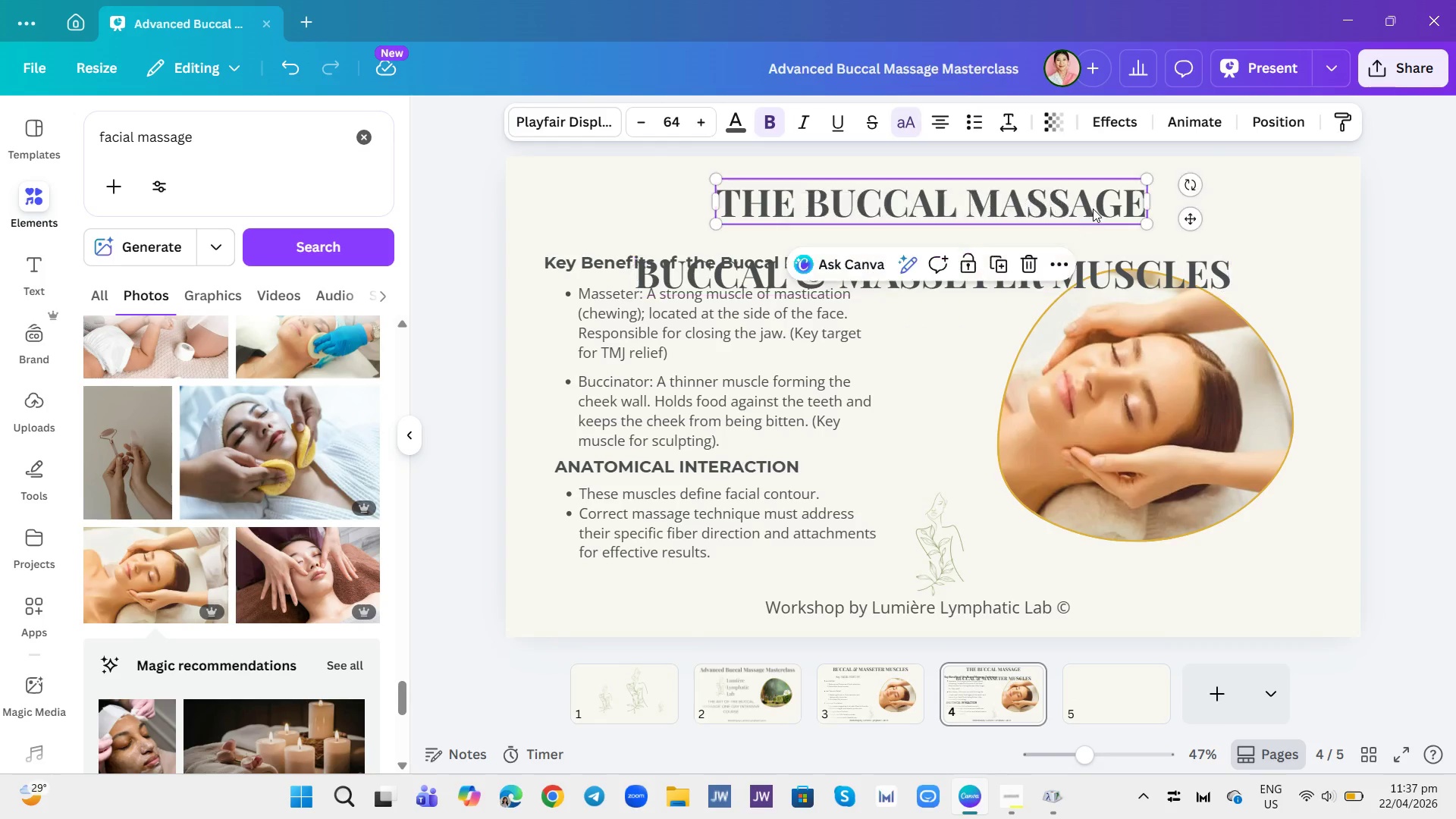 
double_click([1093, 209])
 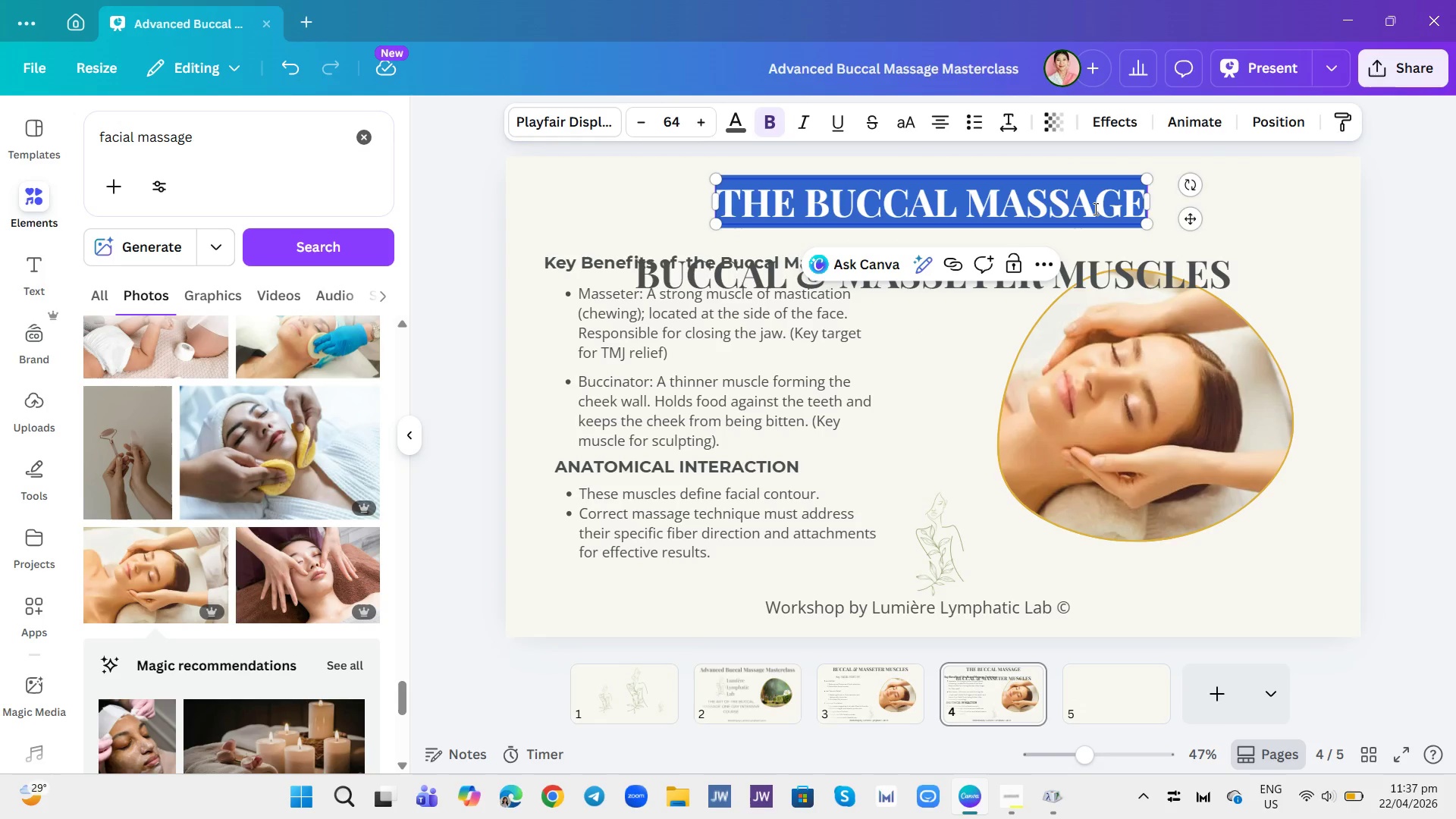 
key(Control+X)
 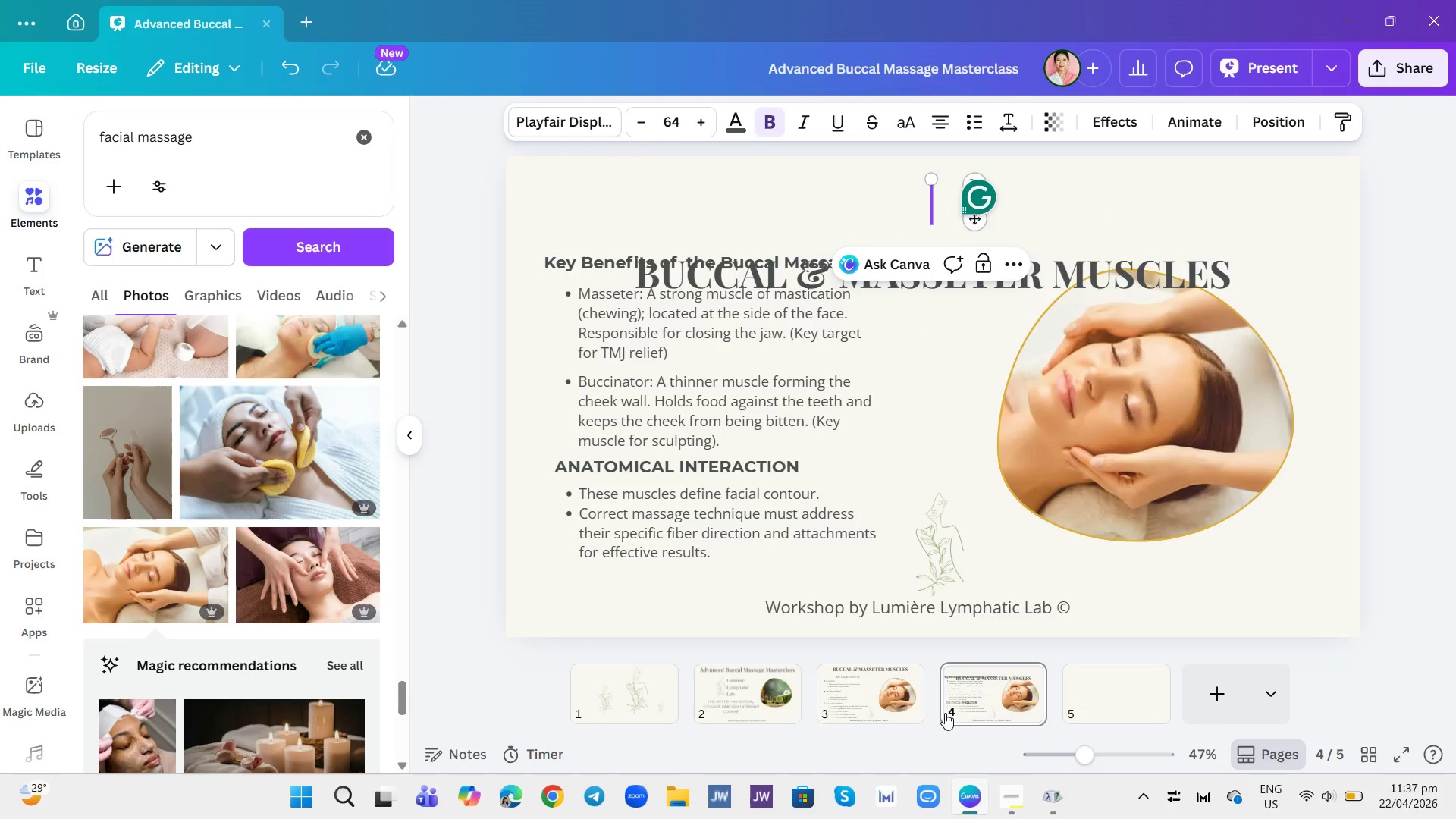 
left_click([903, 682])
 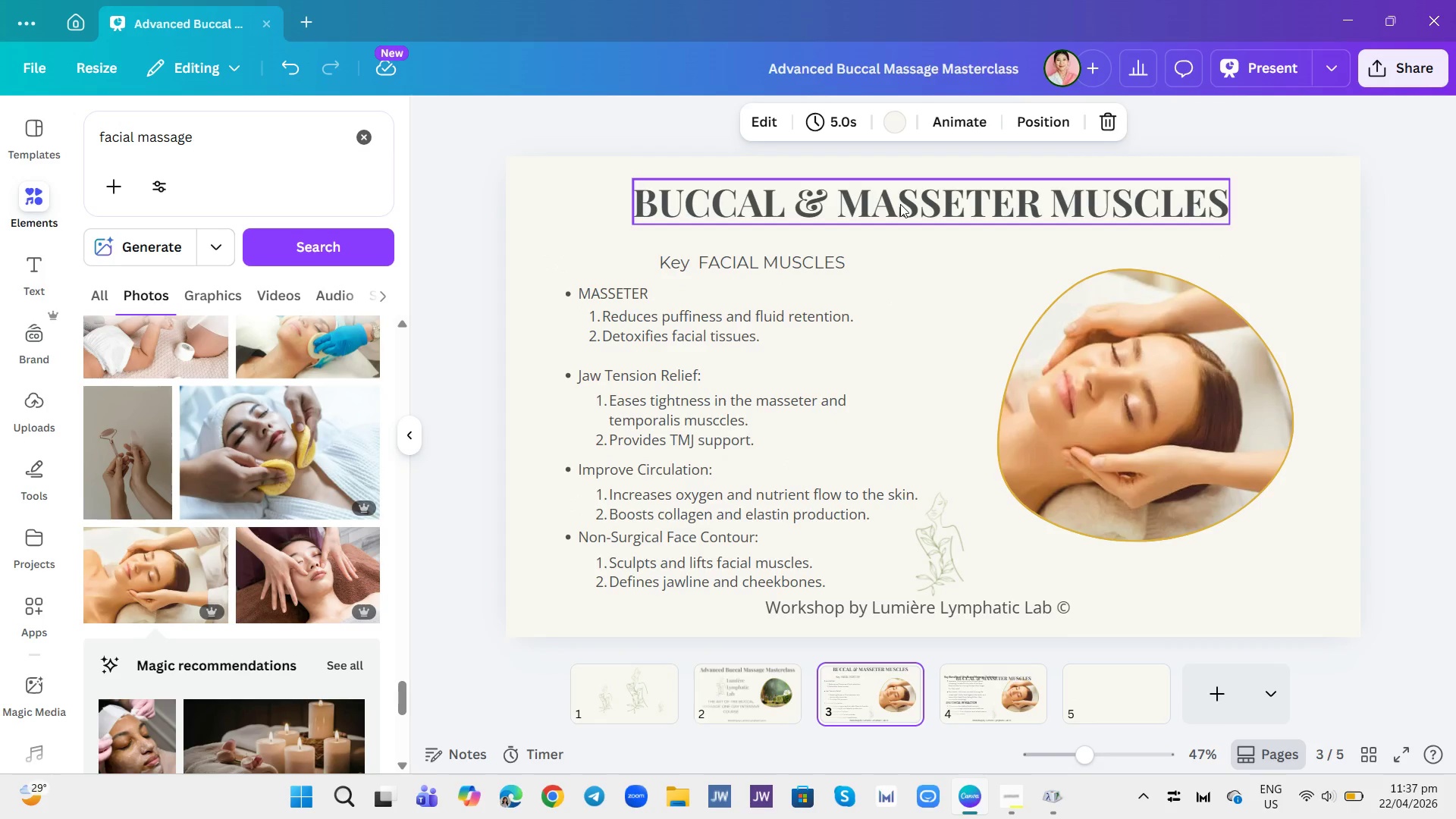 
double_click([900, 204])
 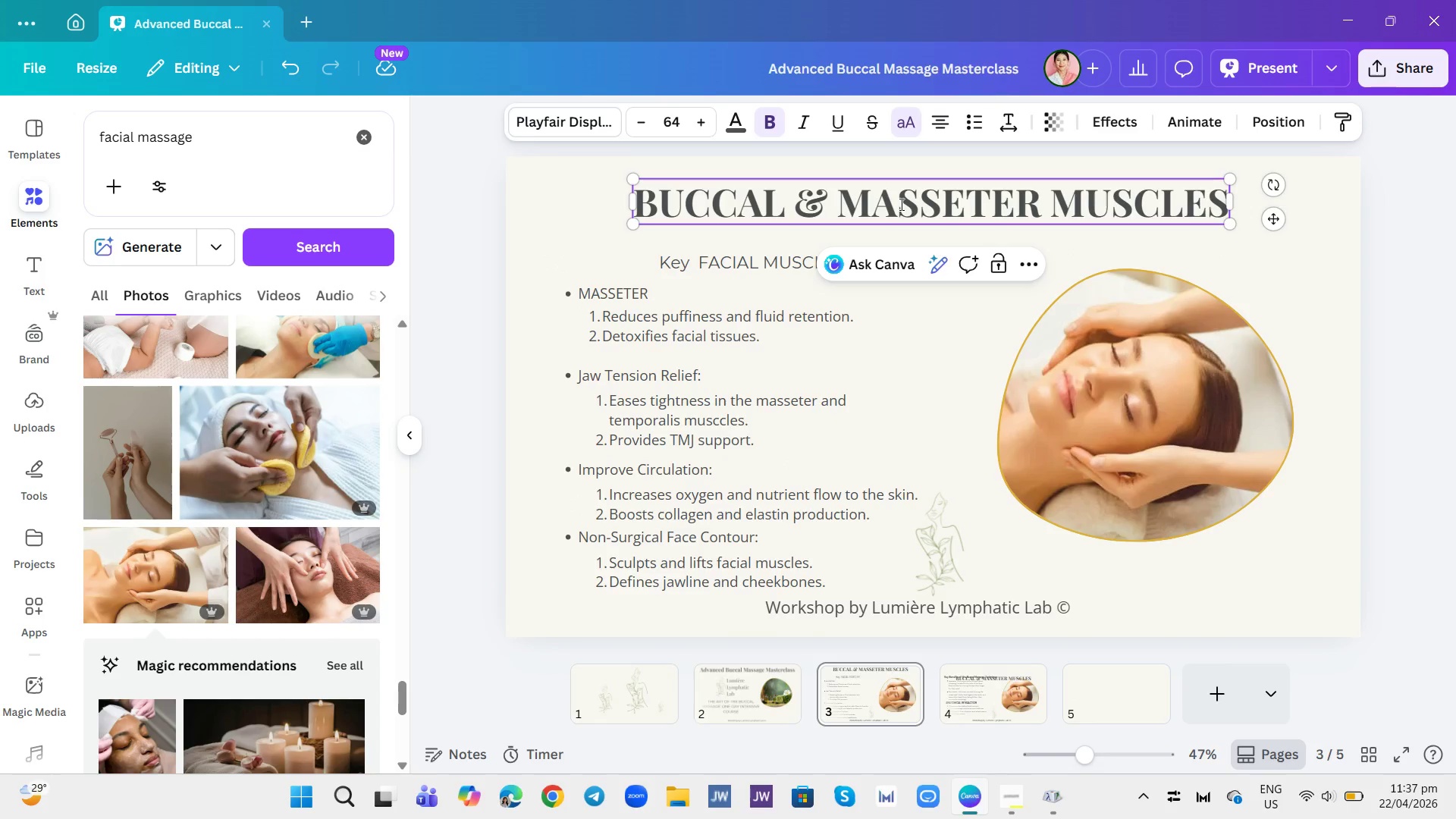 
double_click([900, 204])
 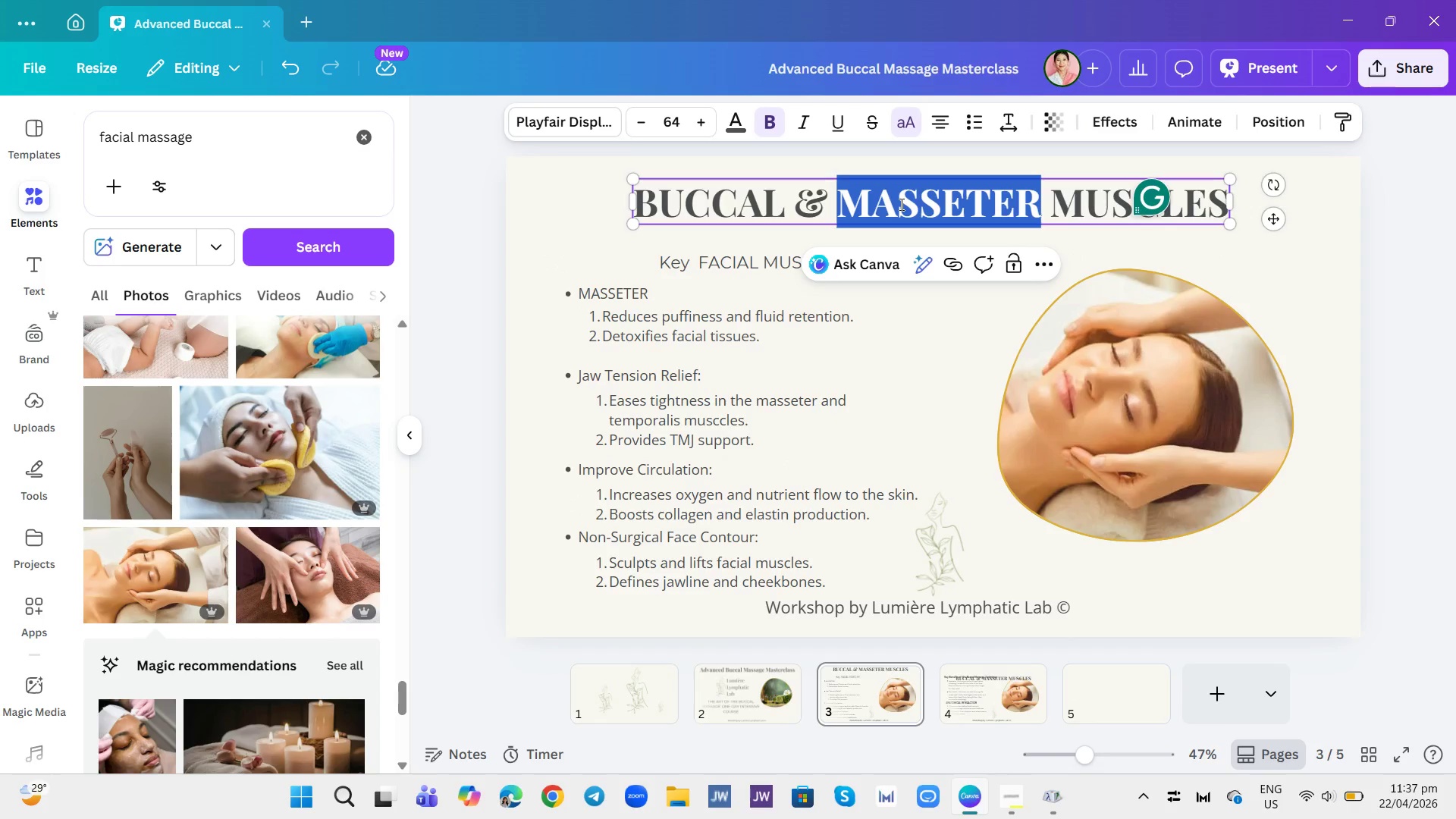 
key(Control+A)
 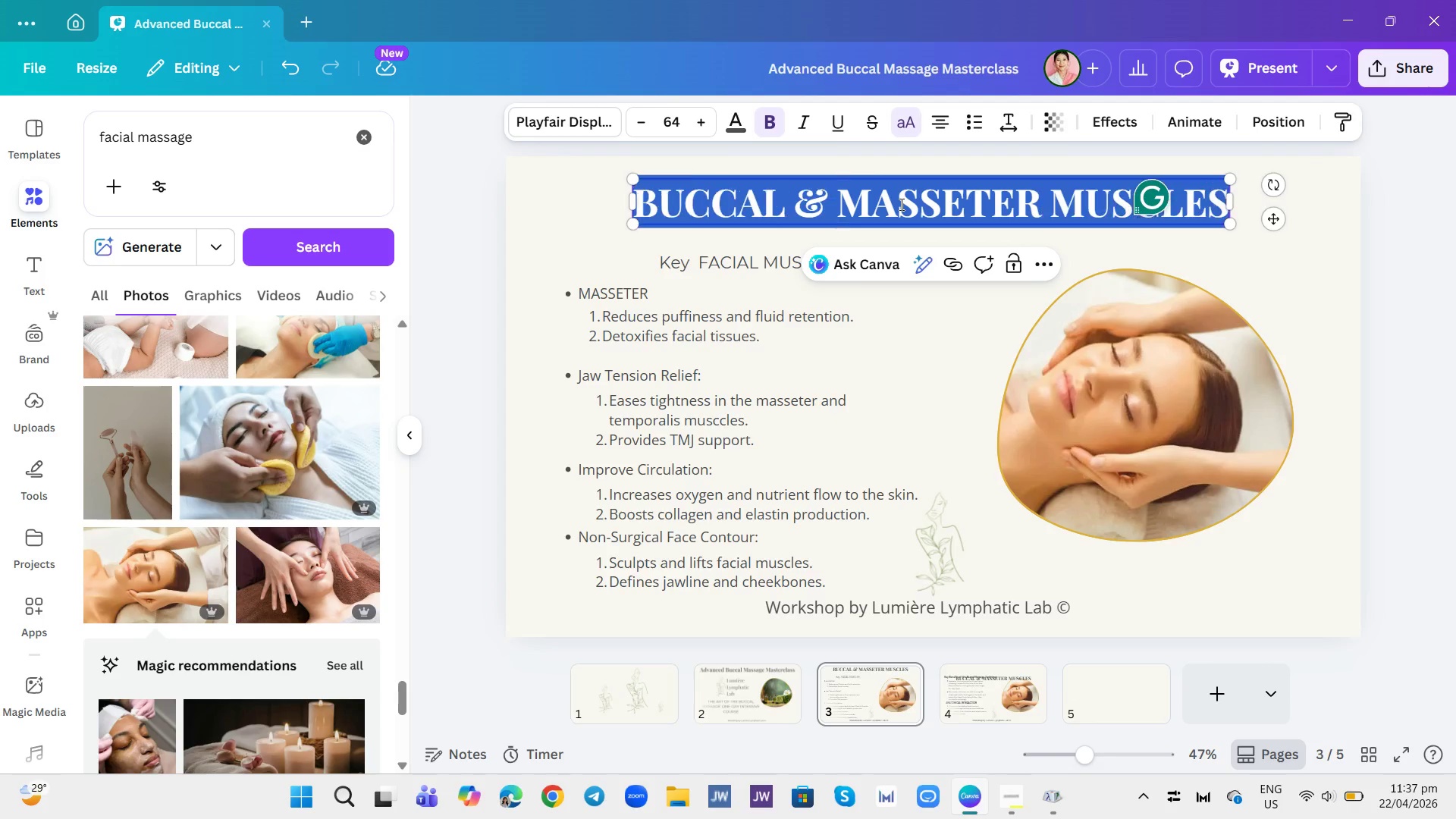 
key(Control+ControlLeft)
 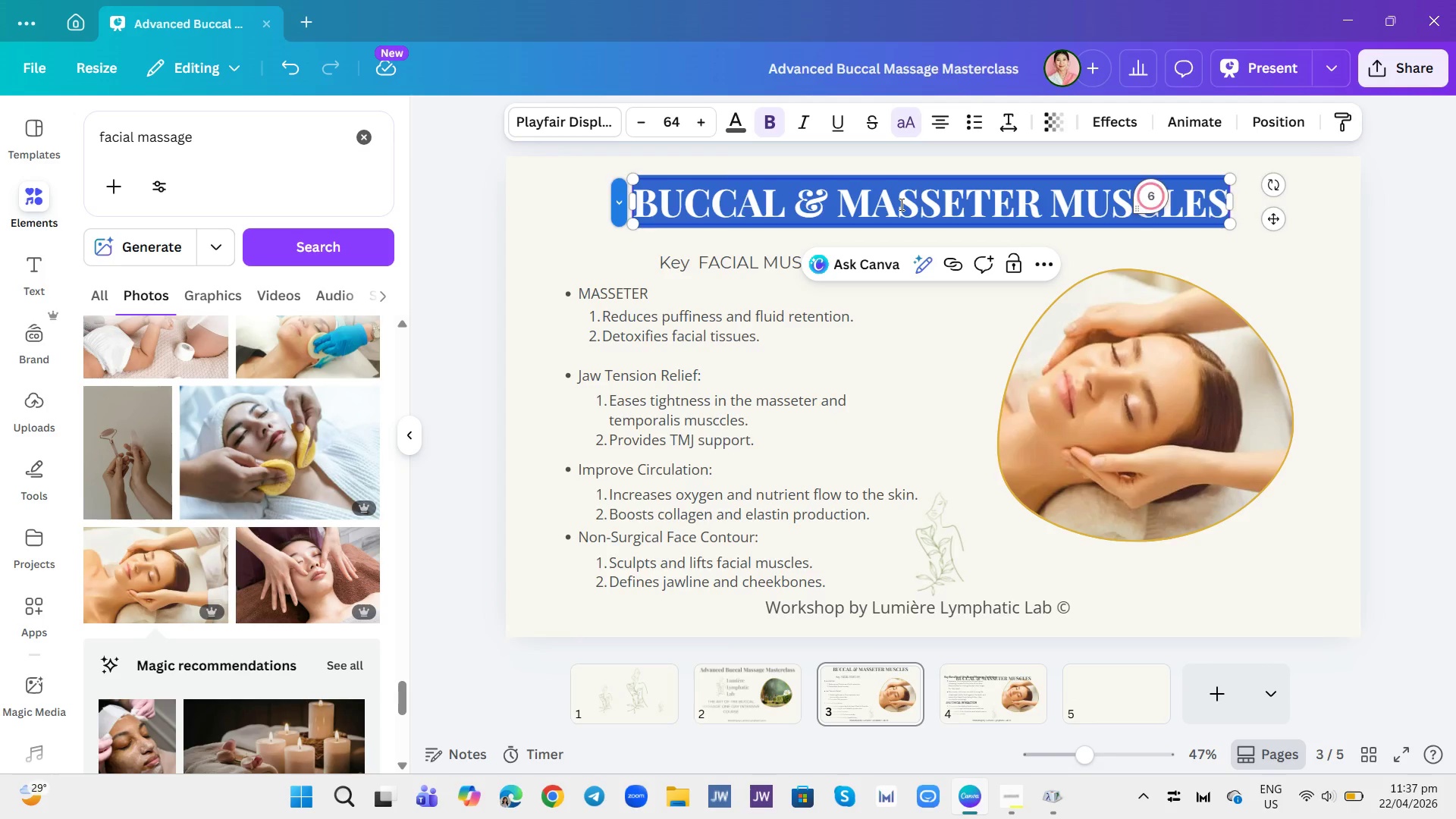 
key(Control+V)
 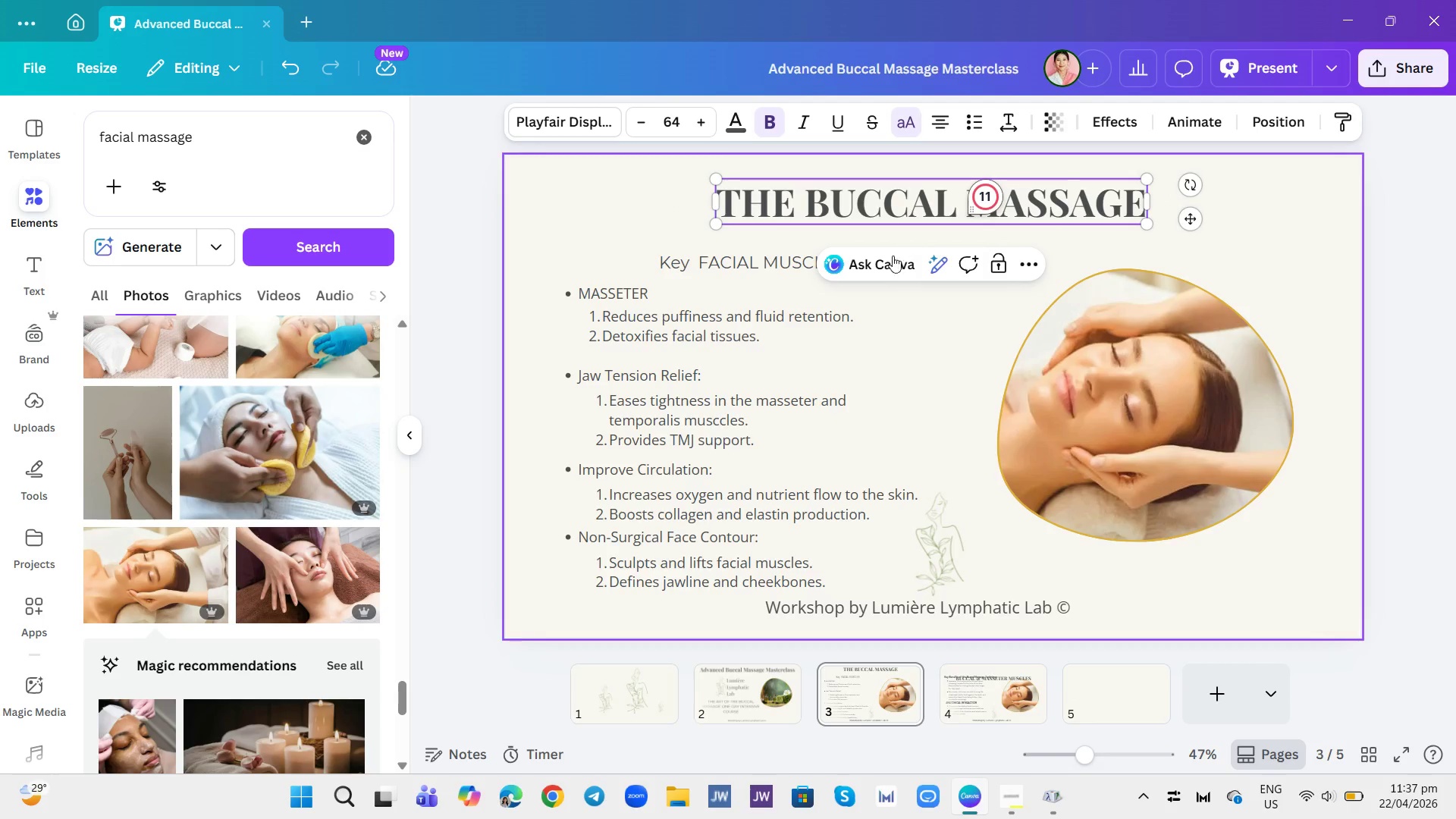 
left_click([896, 319])
 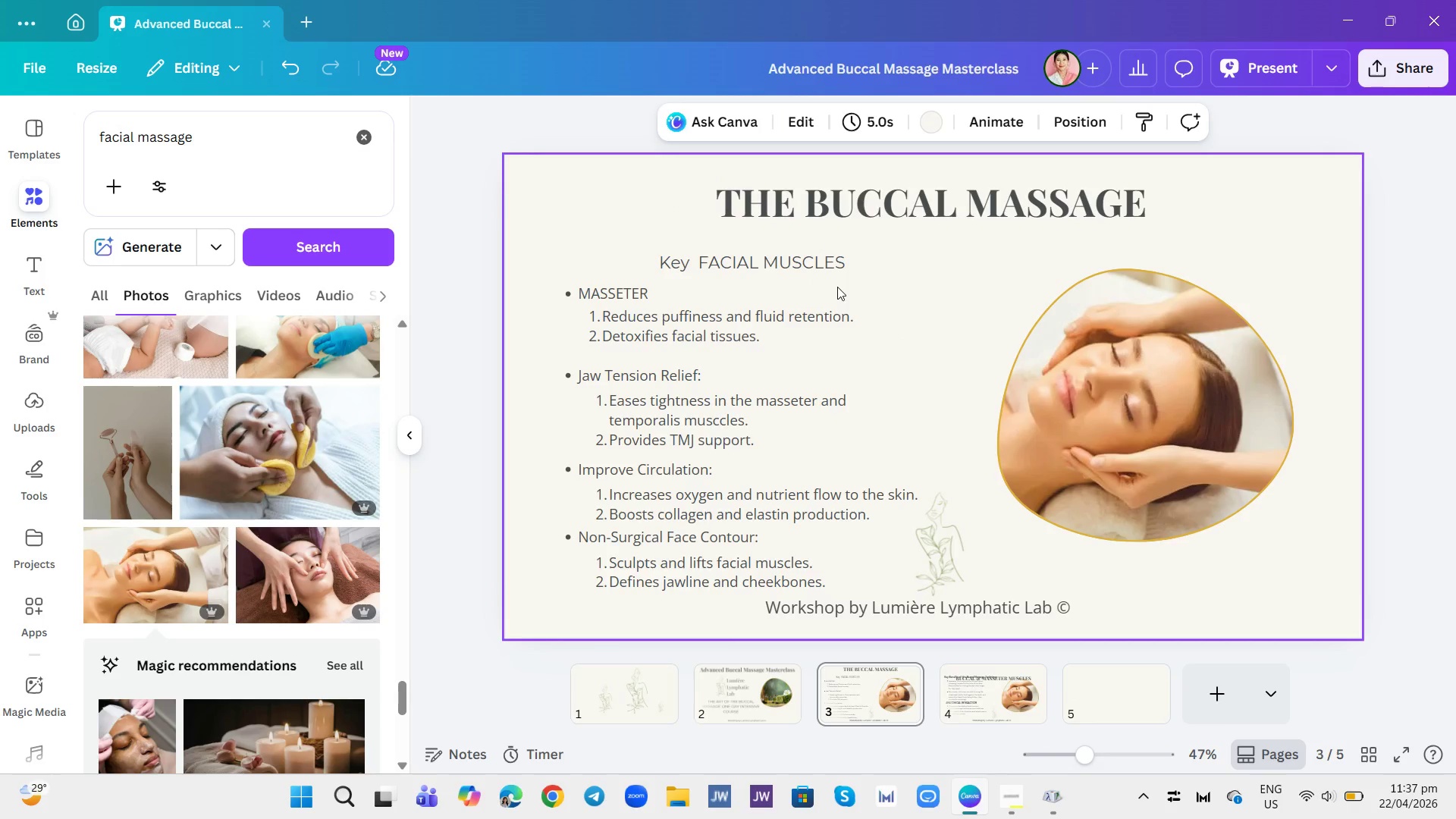 
wait(9.47)
 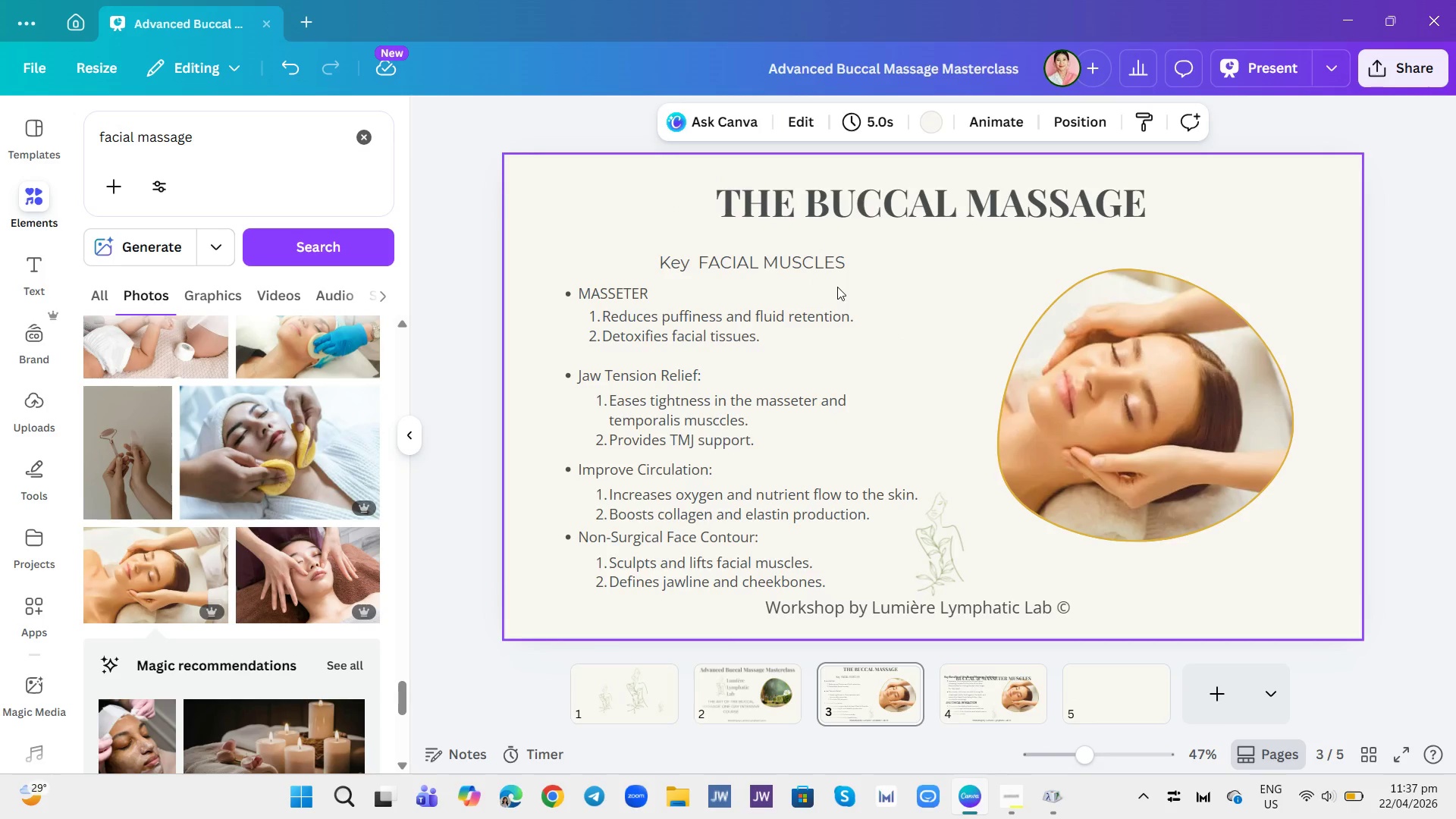 
left_click([905, 685])
 